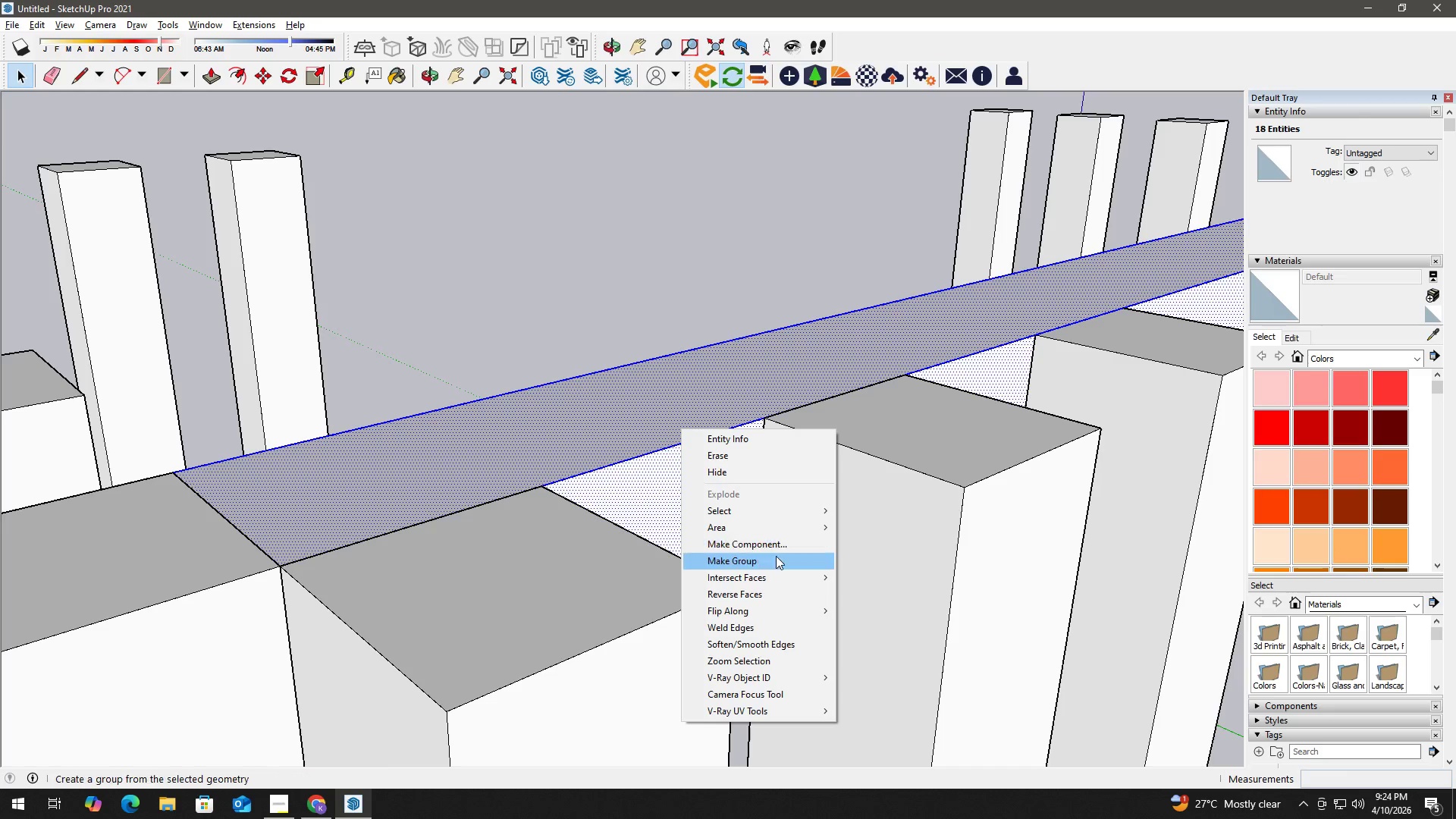 
left_click([776, 556])
 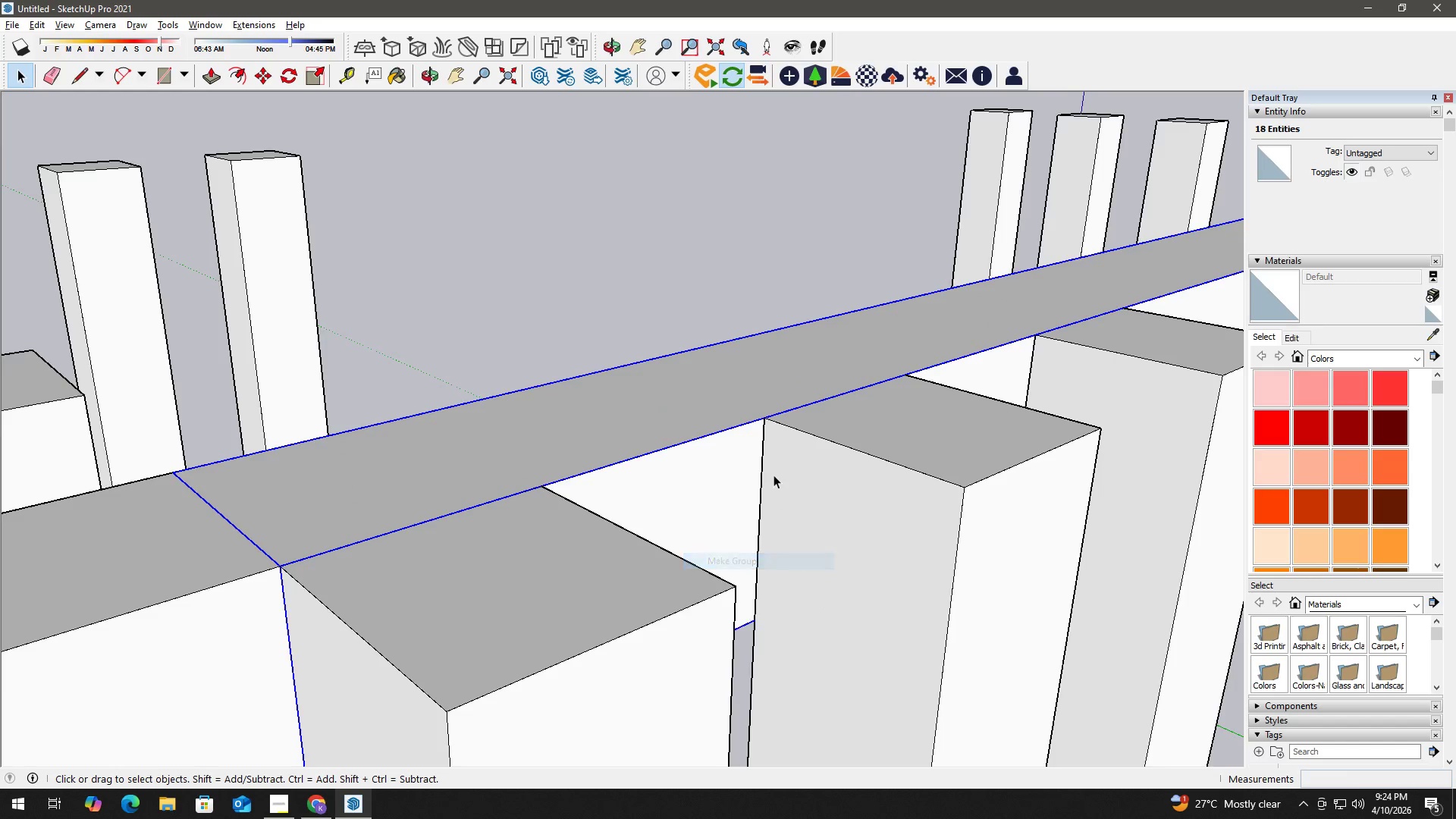 
scroll: coordinate [496, 473], scroll_direction: down, amount: 18.0
 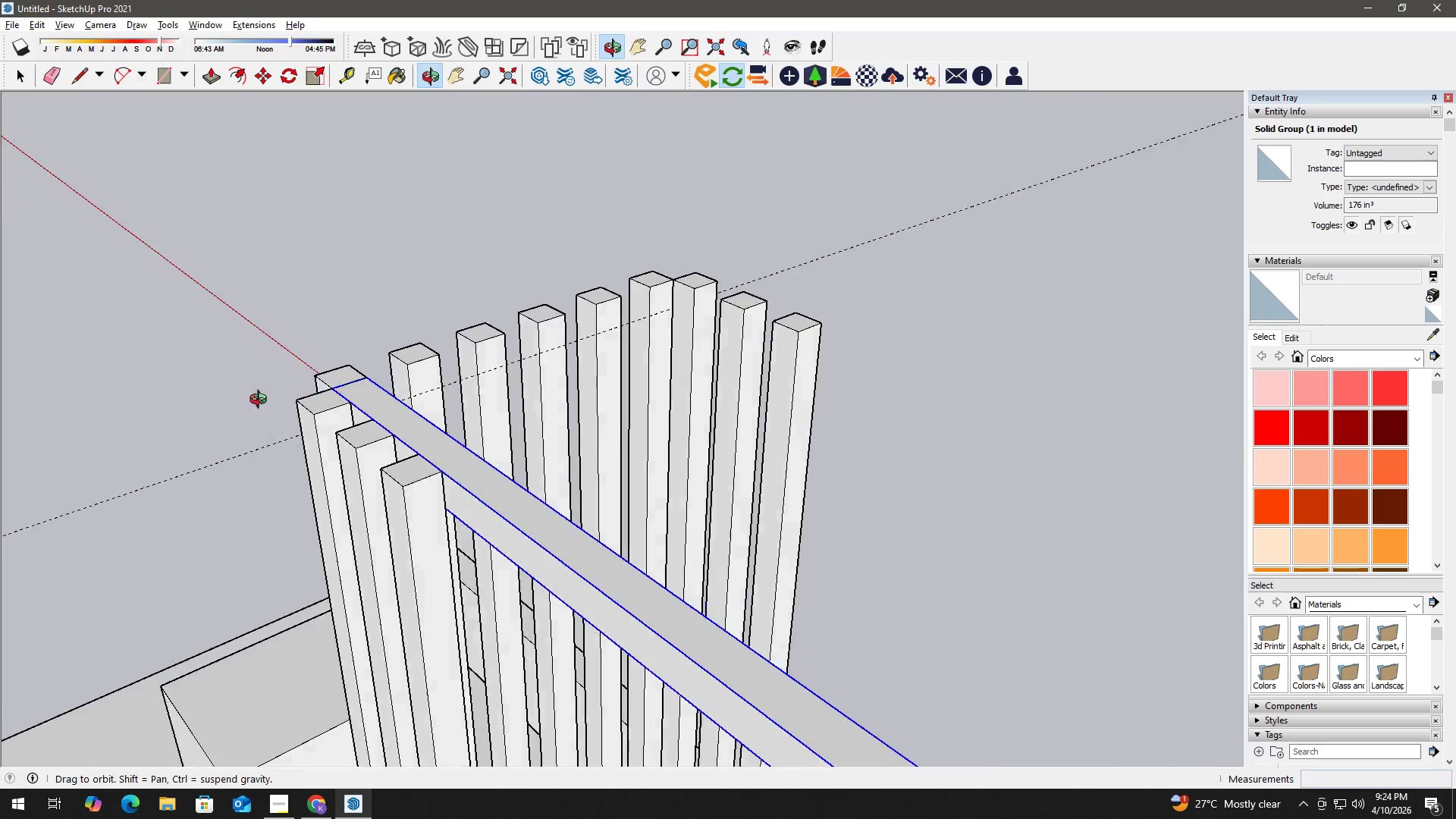 
key(R)
 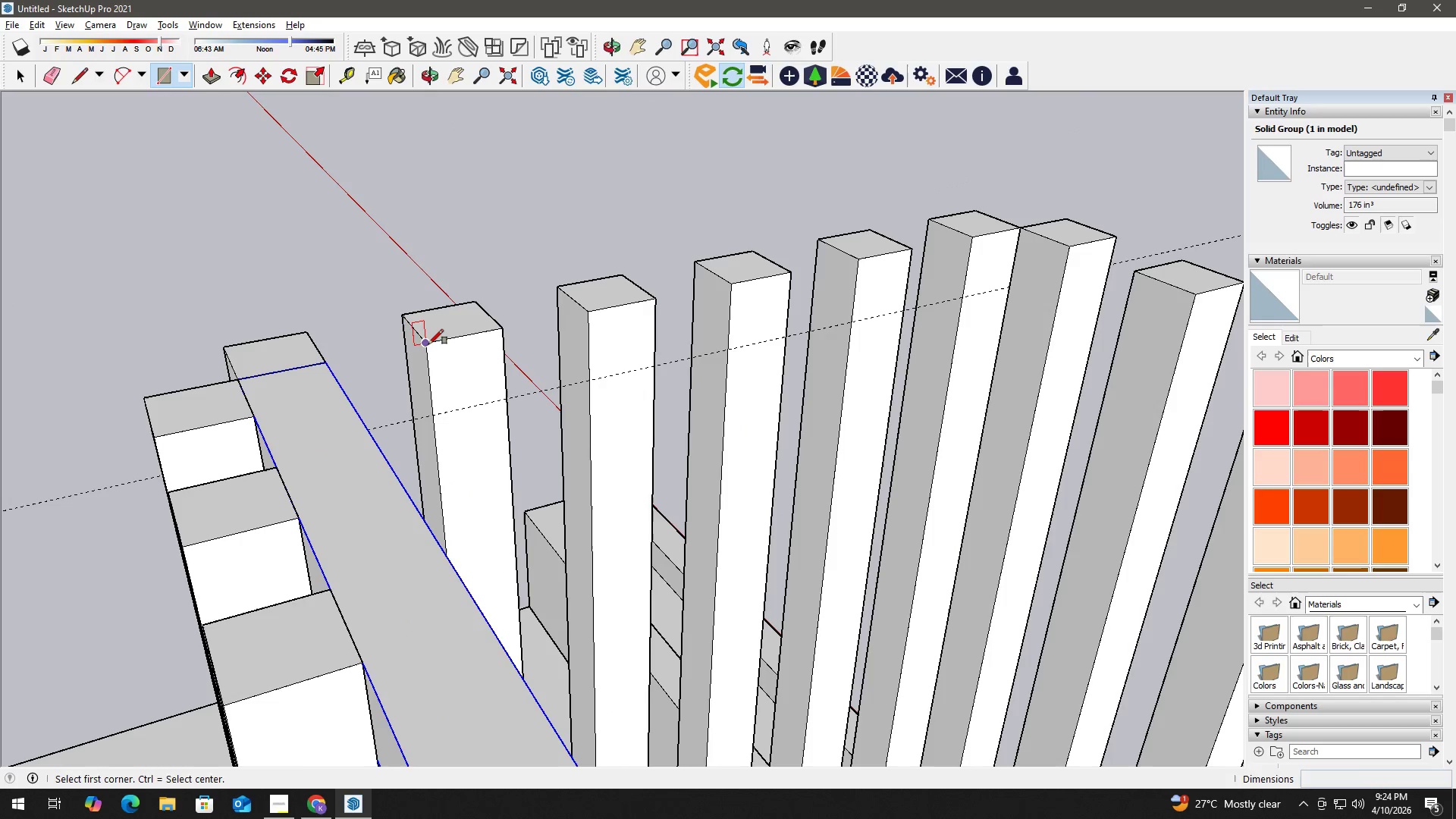 
scroll: coordinate [424, 343], scroll_direction: up, amount: 8.0
 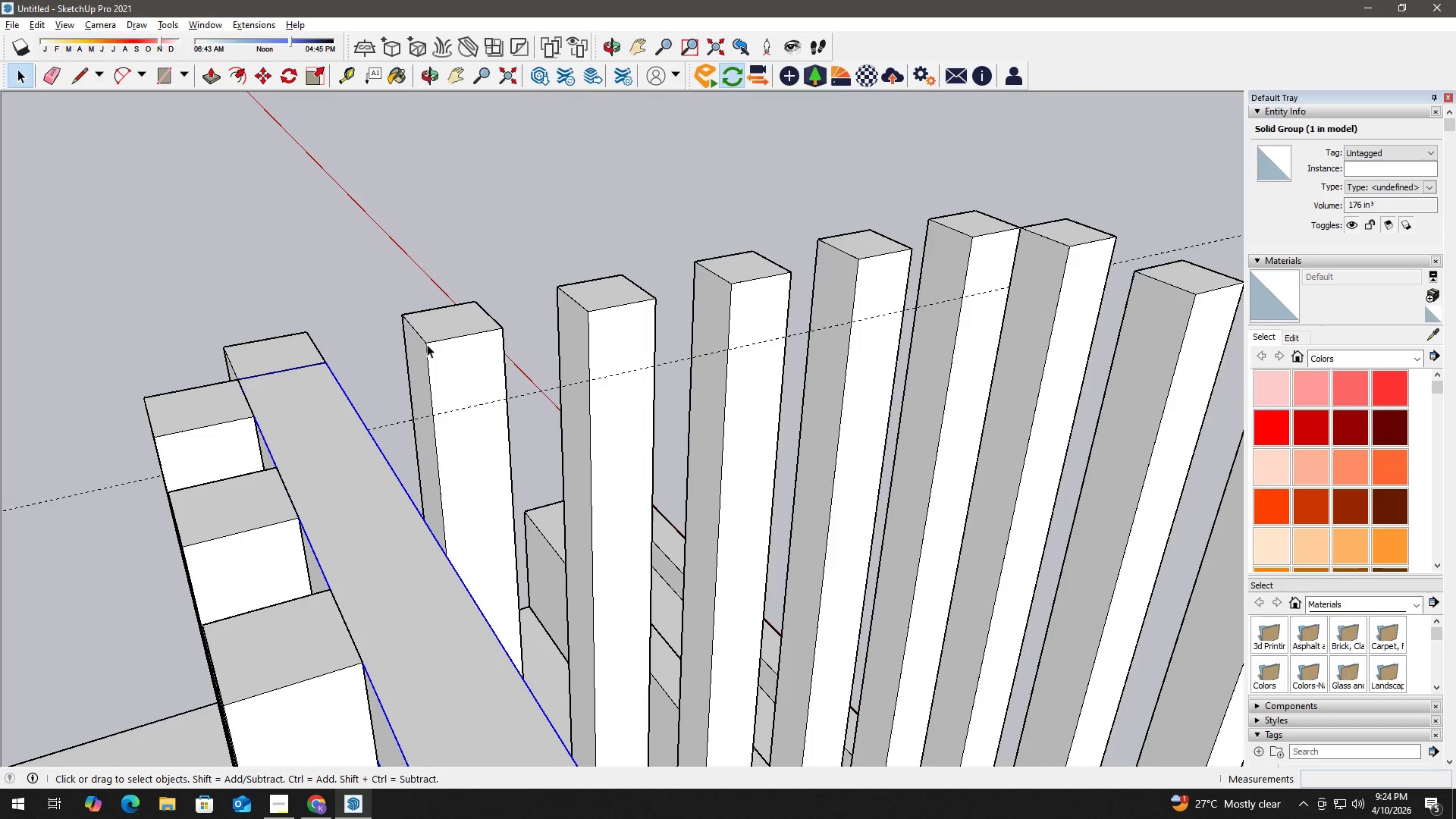 
left_click([428, 344])
 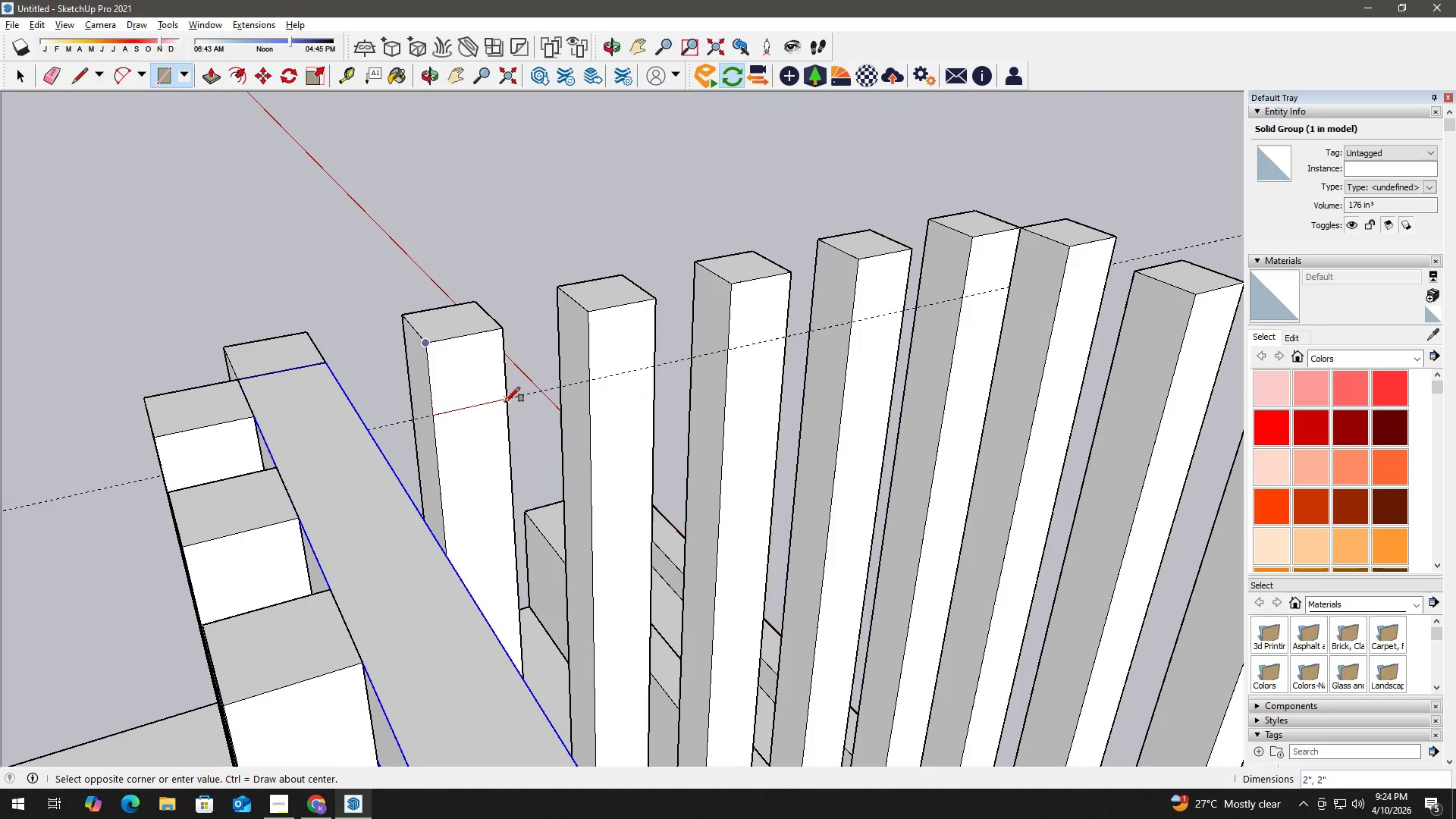 
left_click([506, 402])
 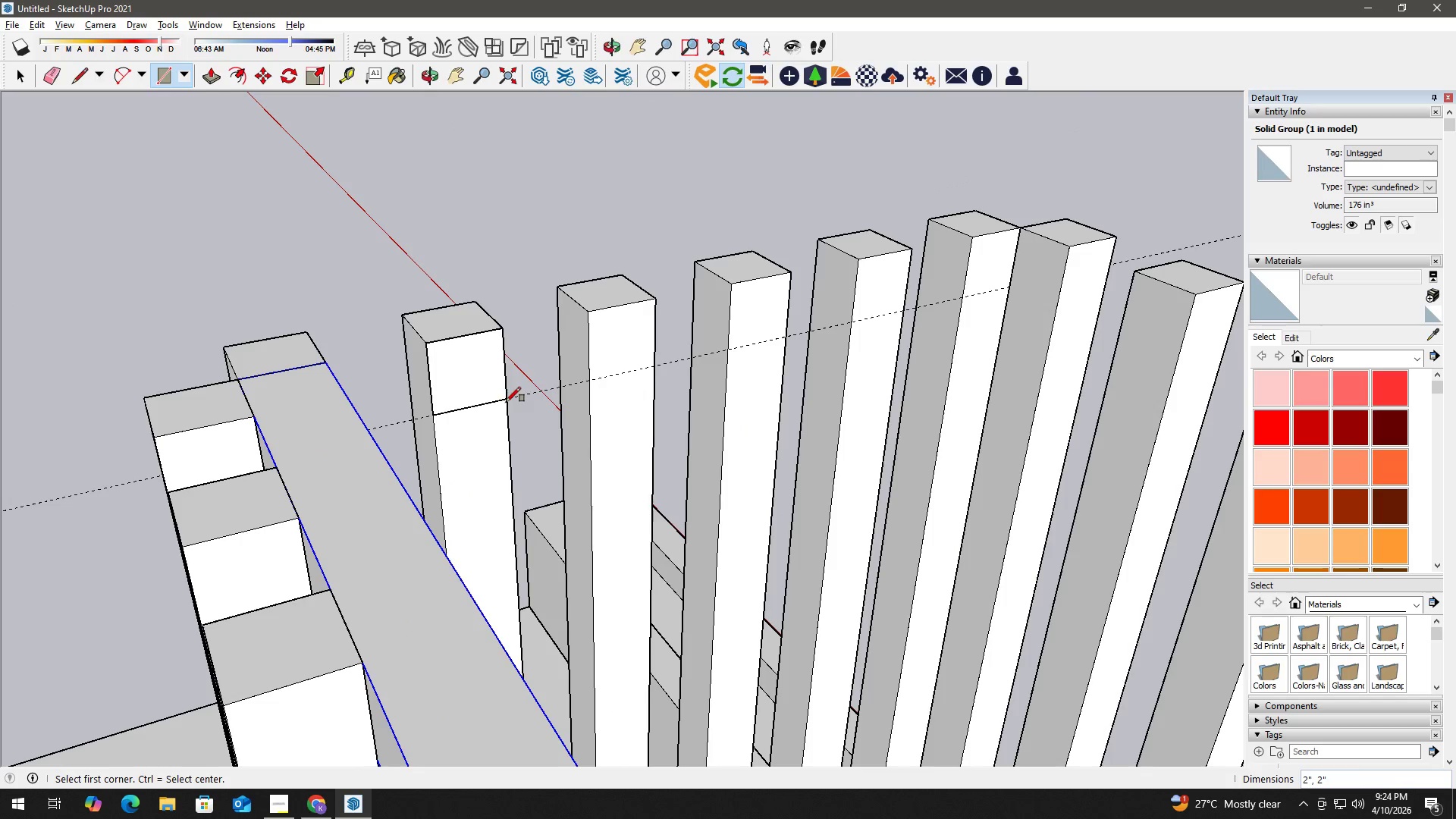 
key(Space)
 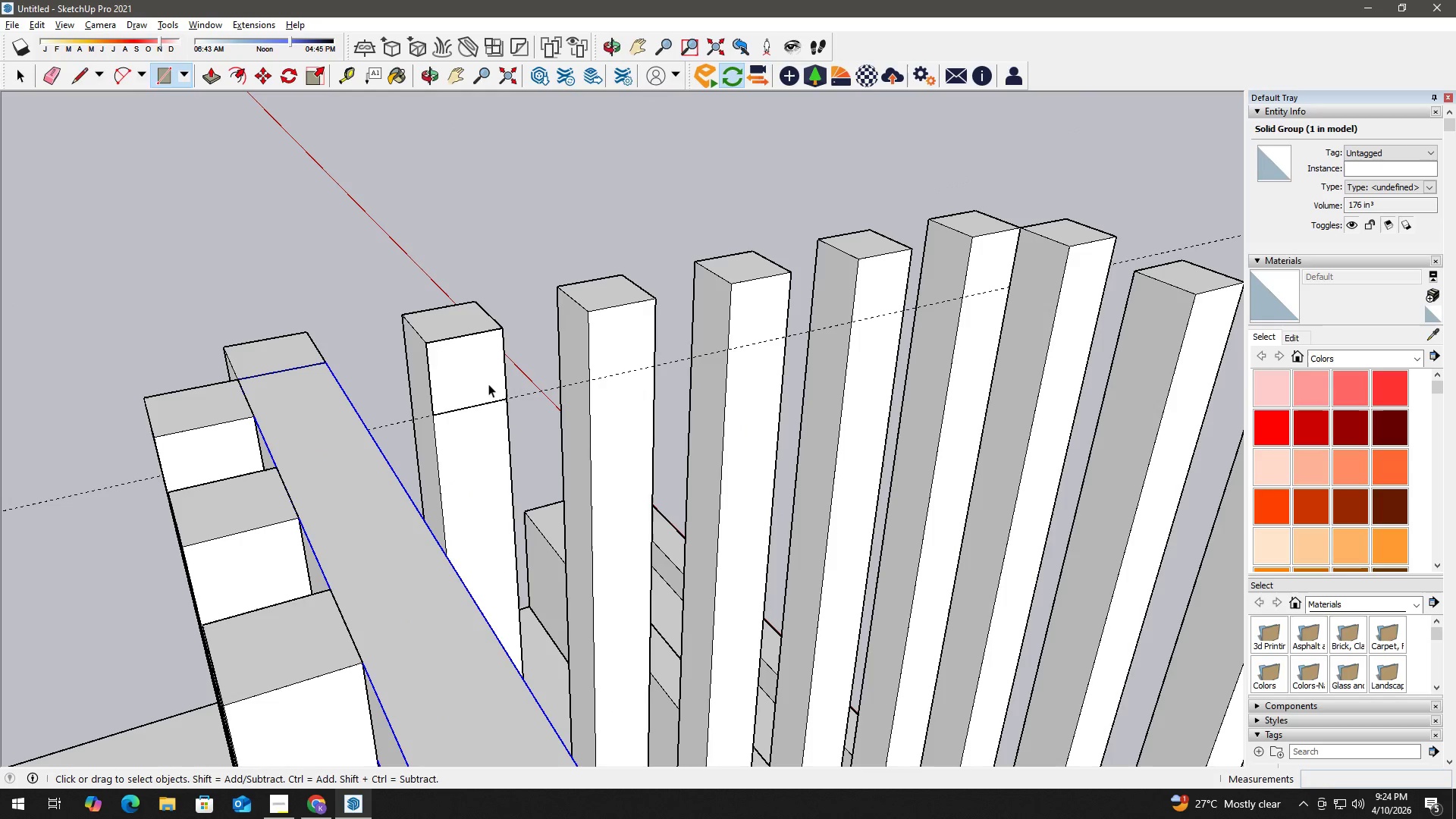 
double_click([484, 377])
 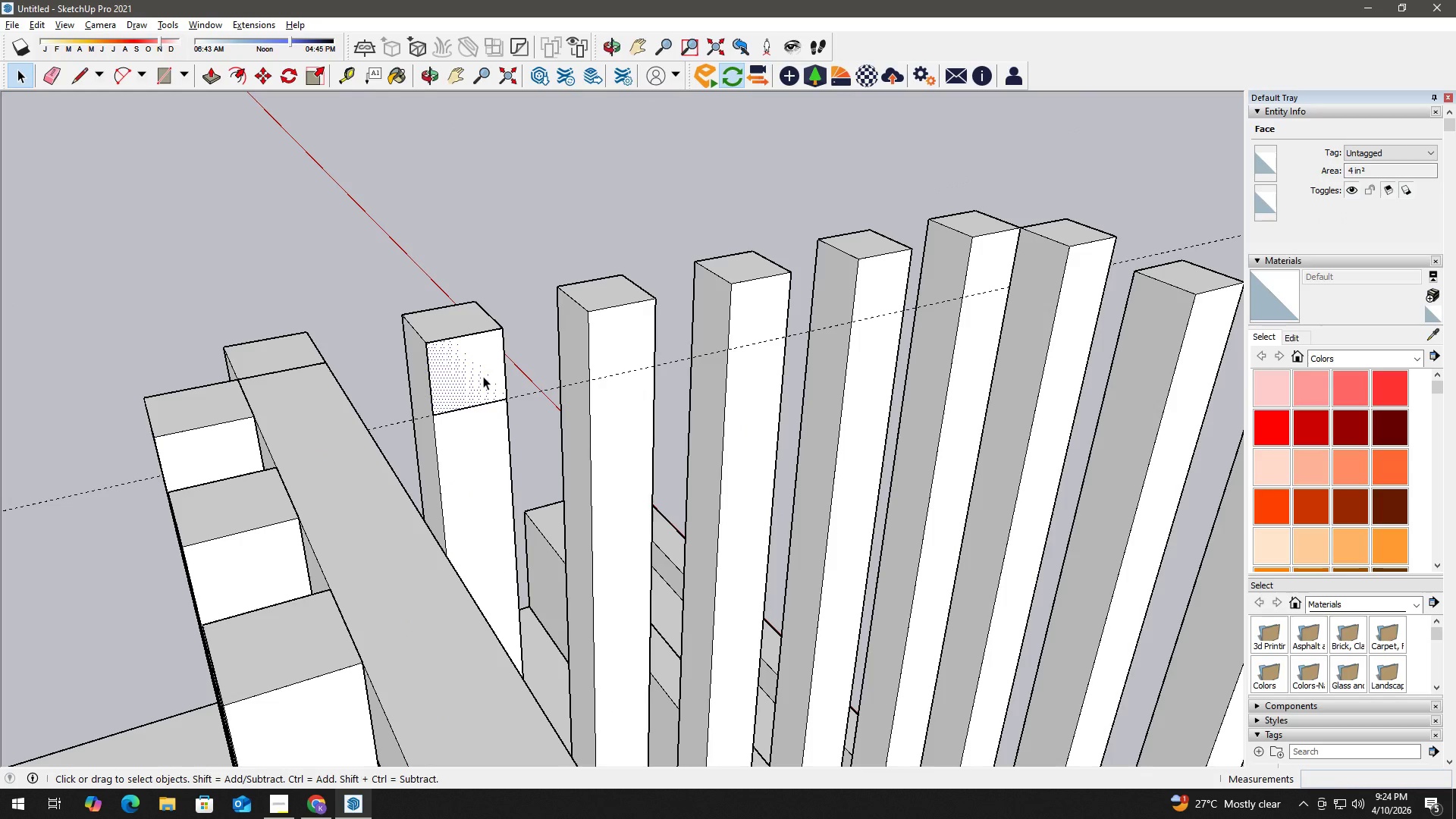 
key(P)
 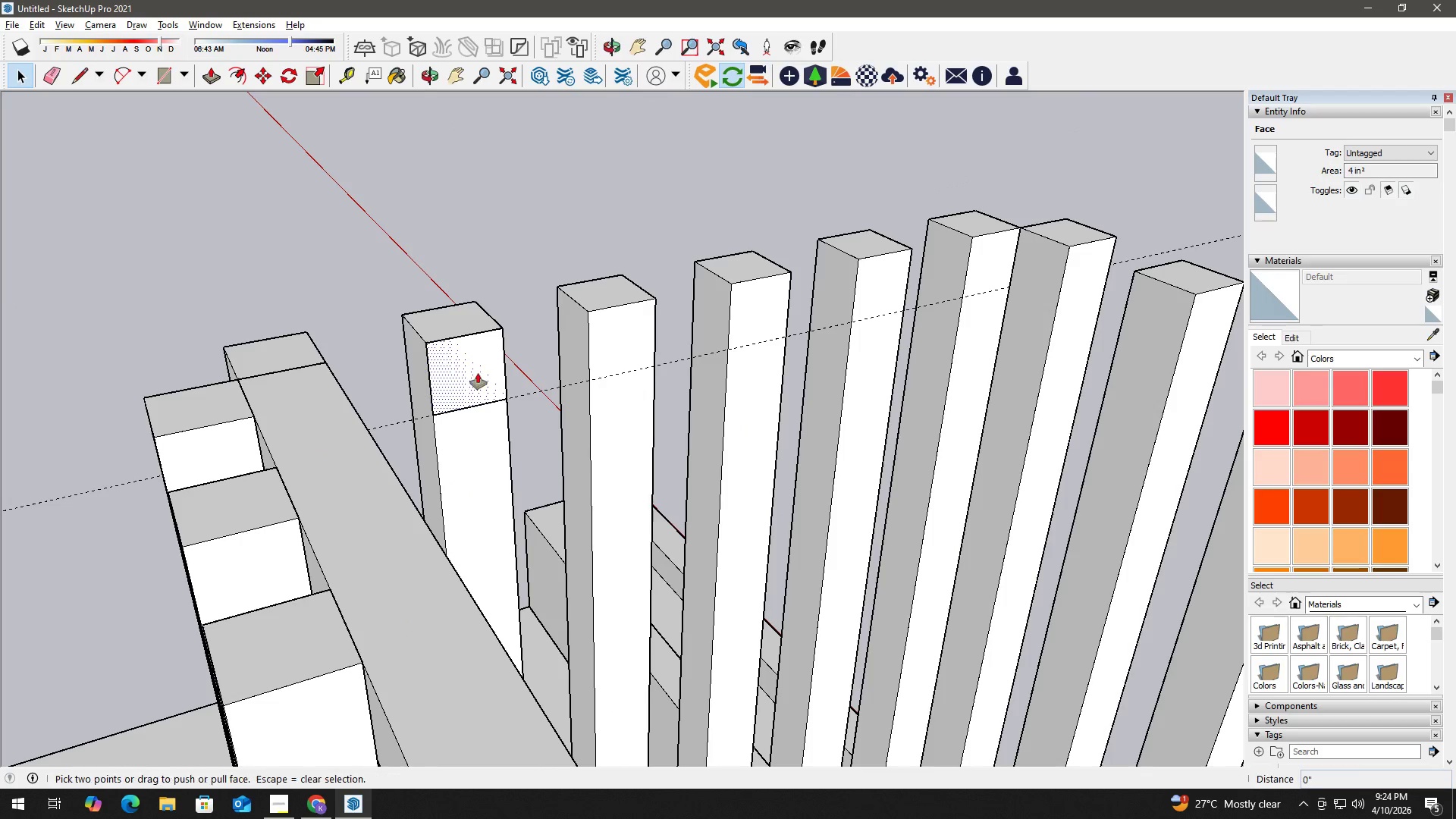 
left_click([478, 373])
 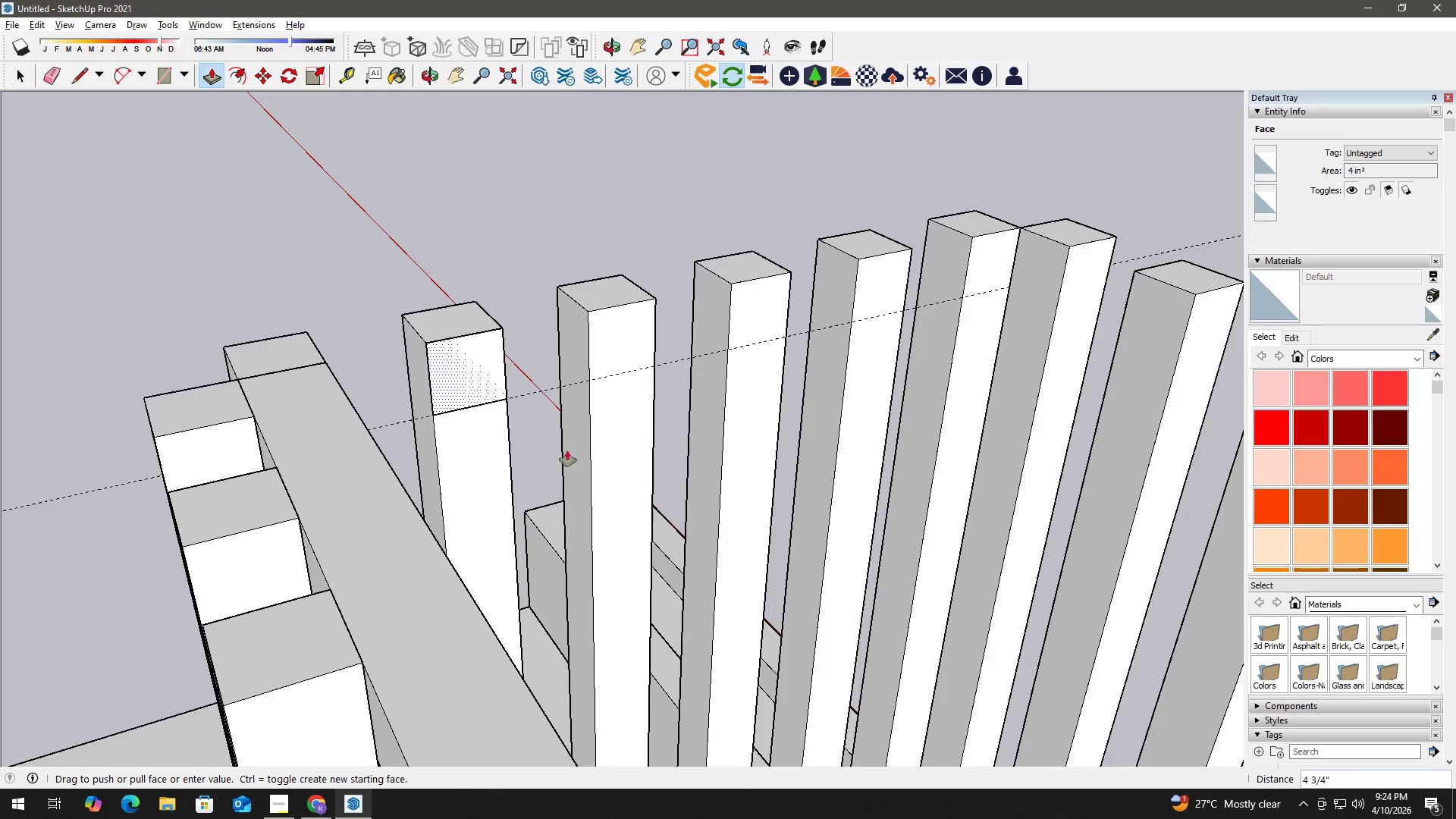 
hold_key(key=ShiftLeft, duration=0.41)
 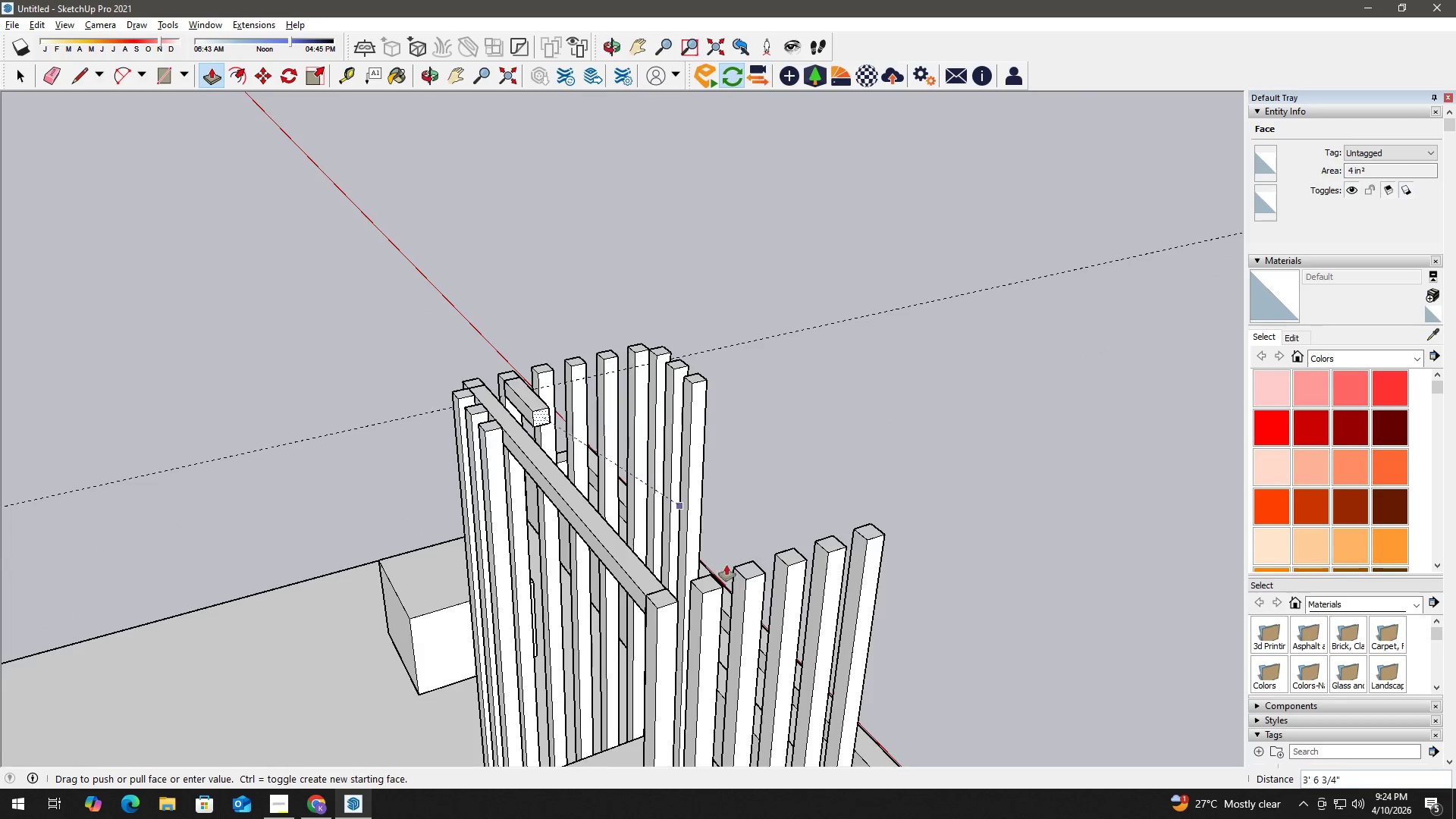 
scroll: coordinate [669, 526], scroll_direction: down, amount: 16.0
 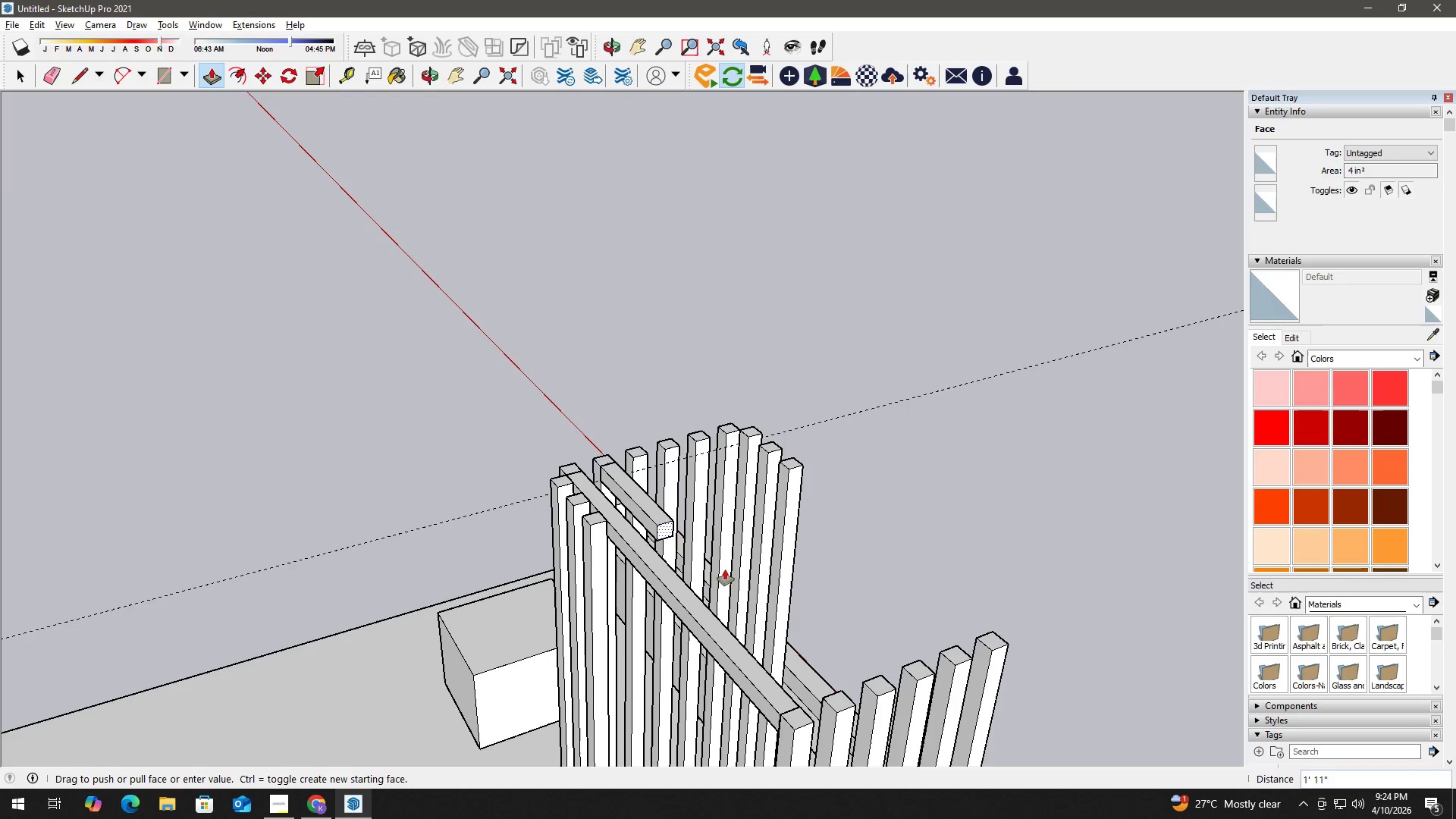 
scroll: coordinate [686, 567], scroll_direction: up, amount: 10.0
 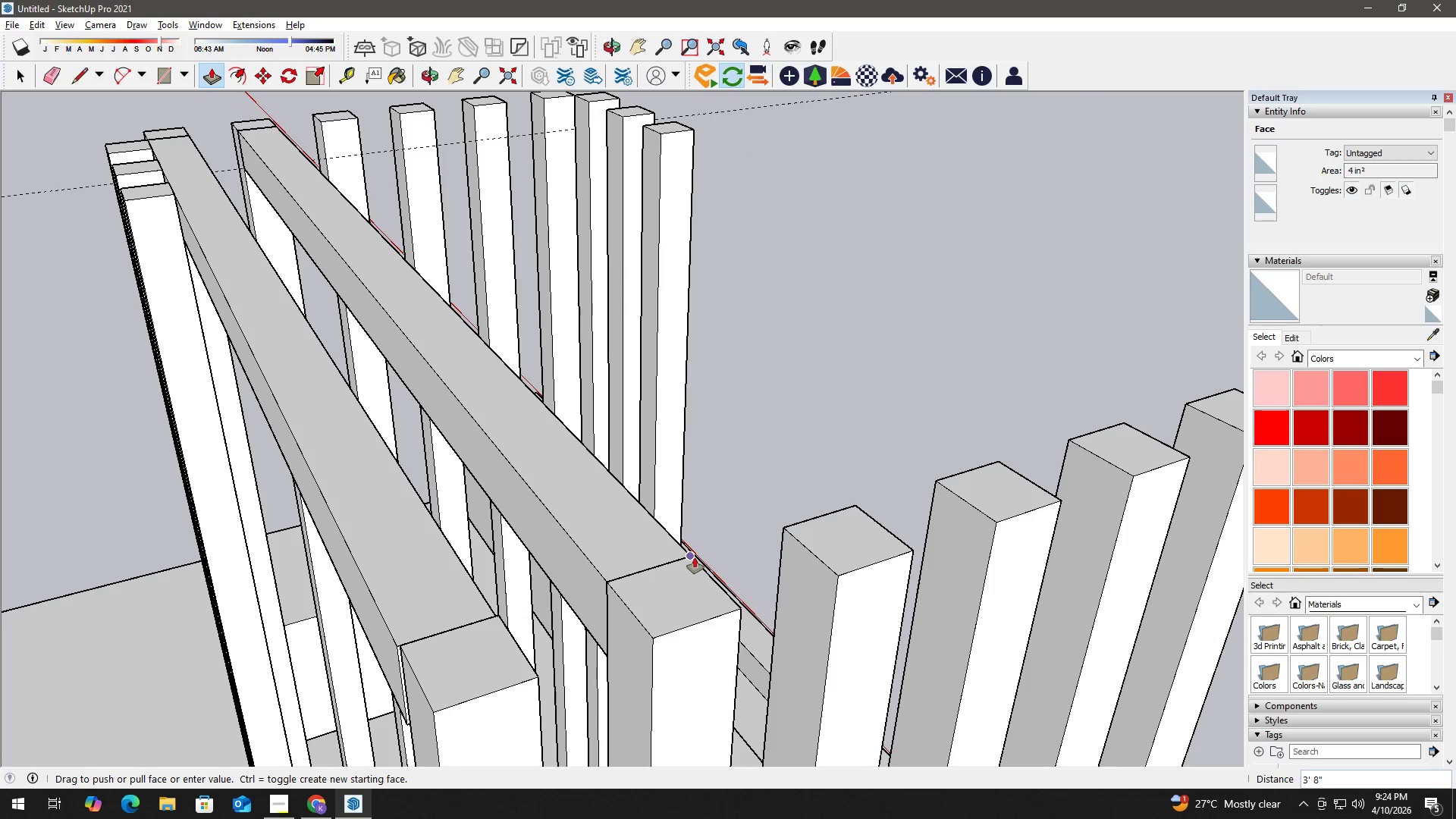 
left_click([695, 557])
 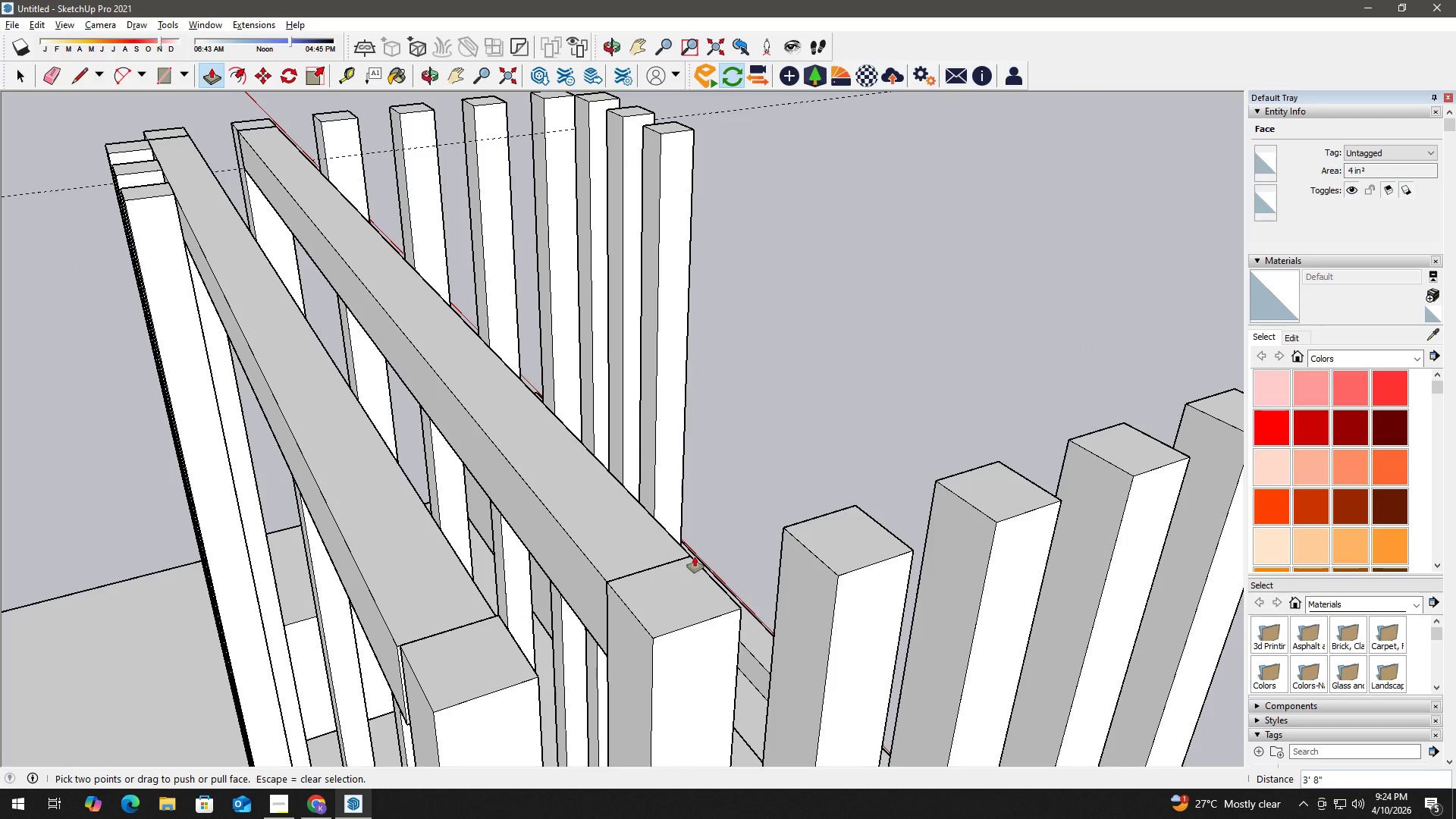 
key(Space)
 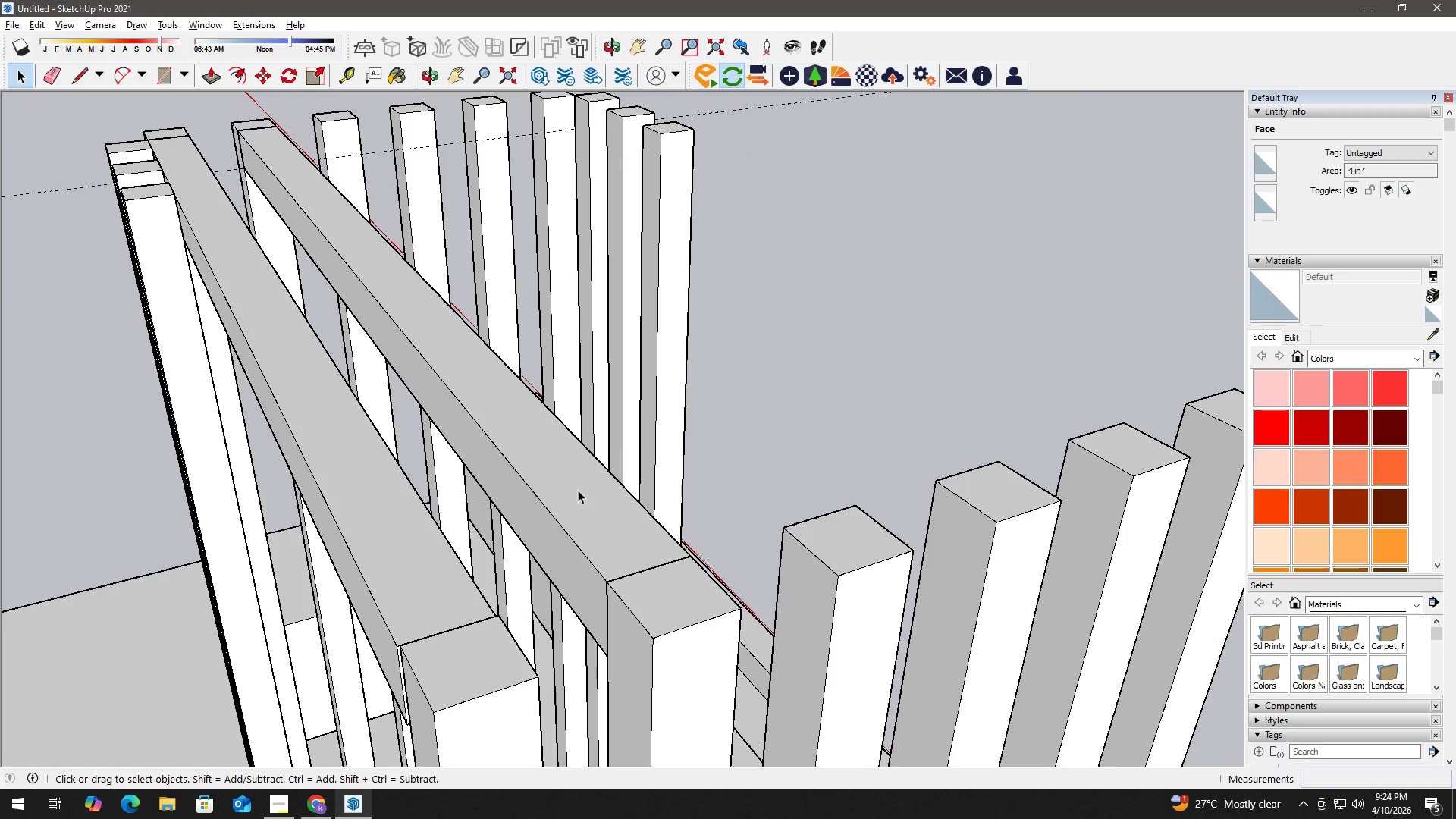 
double_click([578, 490])
 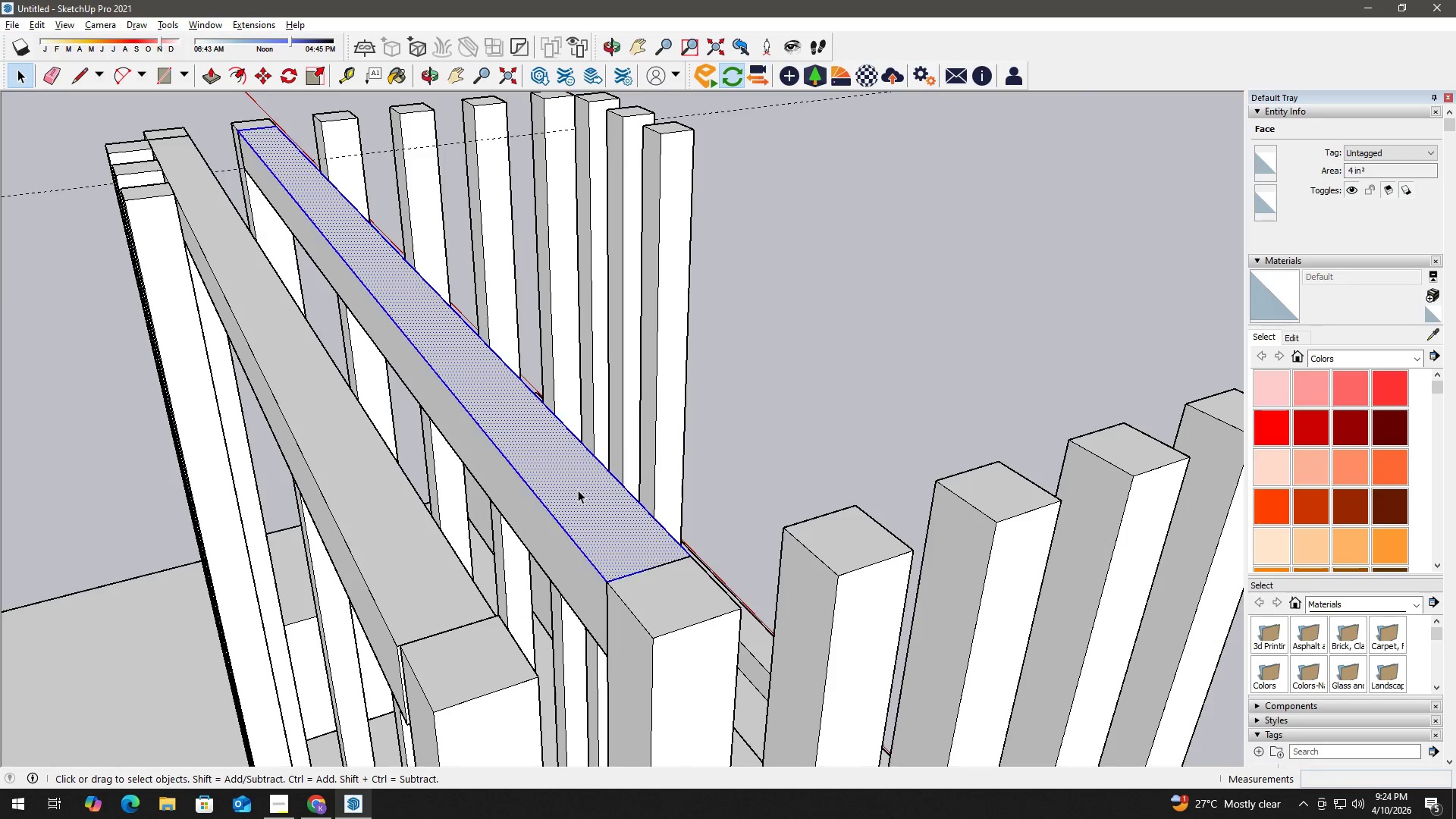 
triple_click([578, 490])
 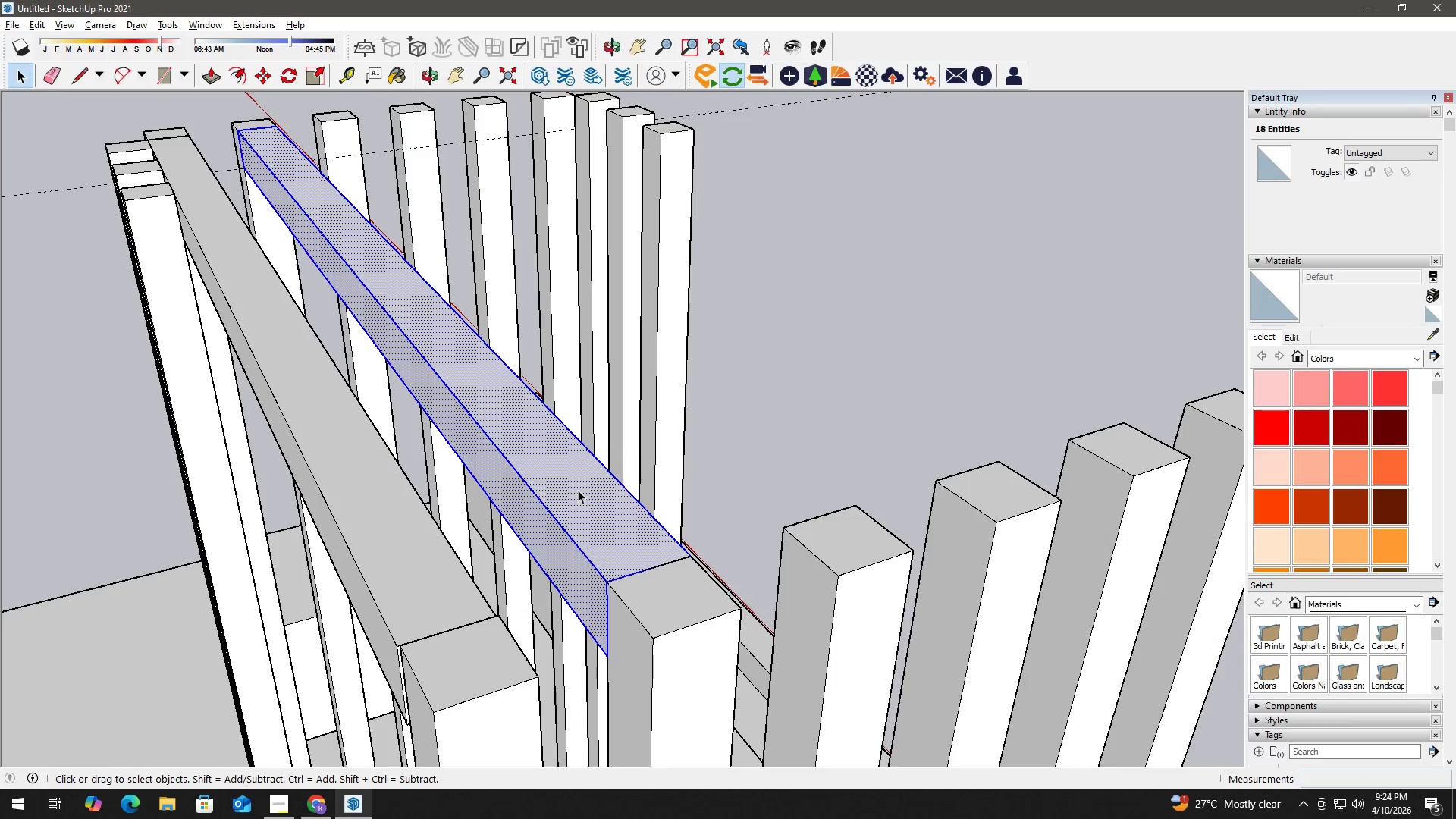 
double_click([578, 490])
 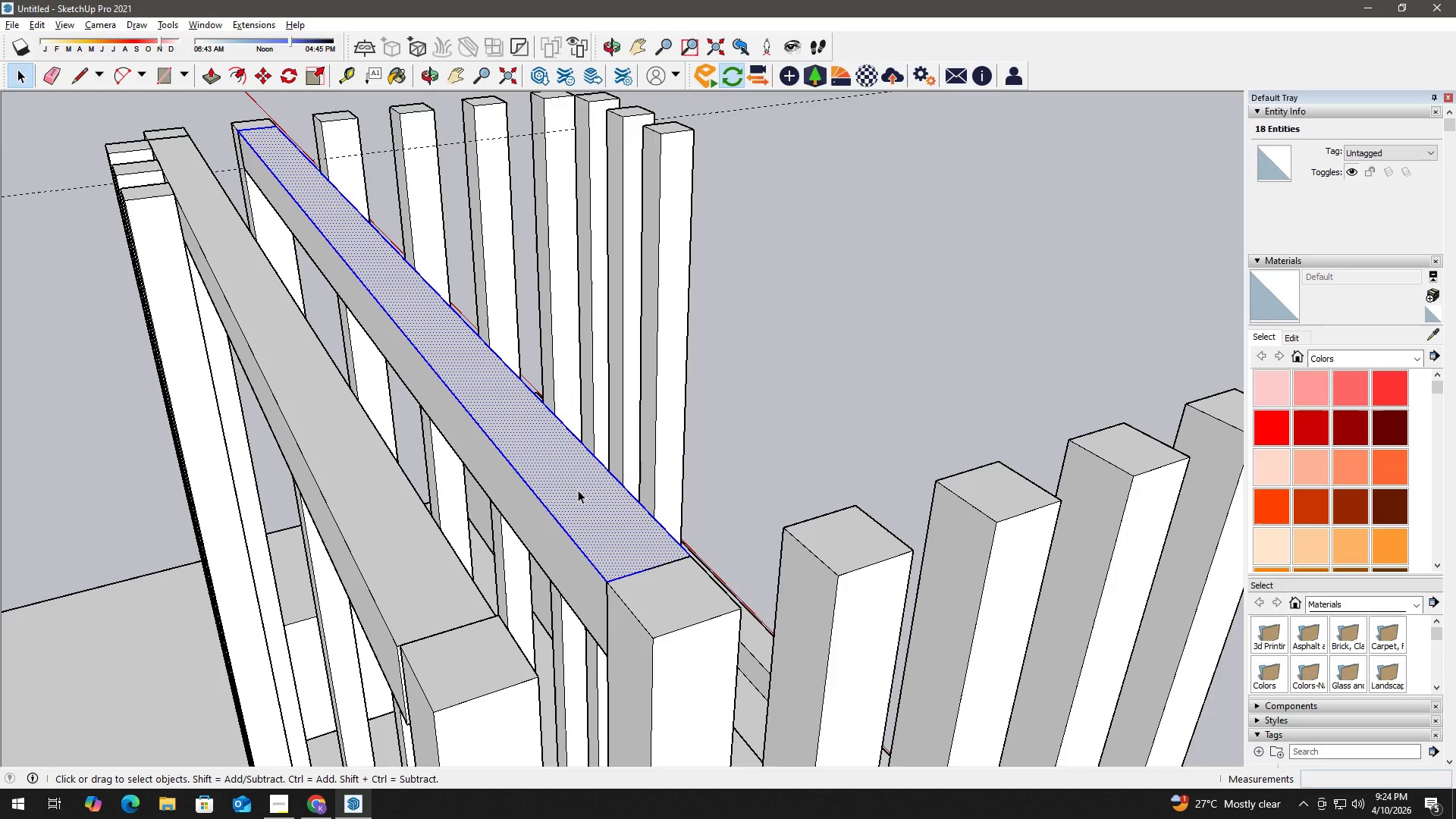 
triple_click([578, 490])
 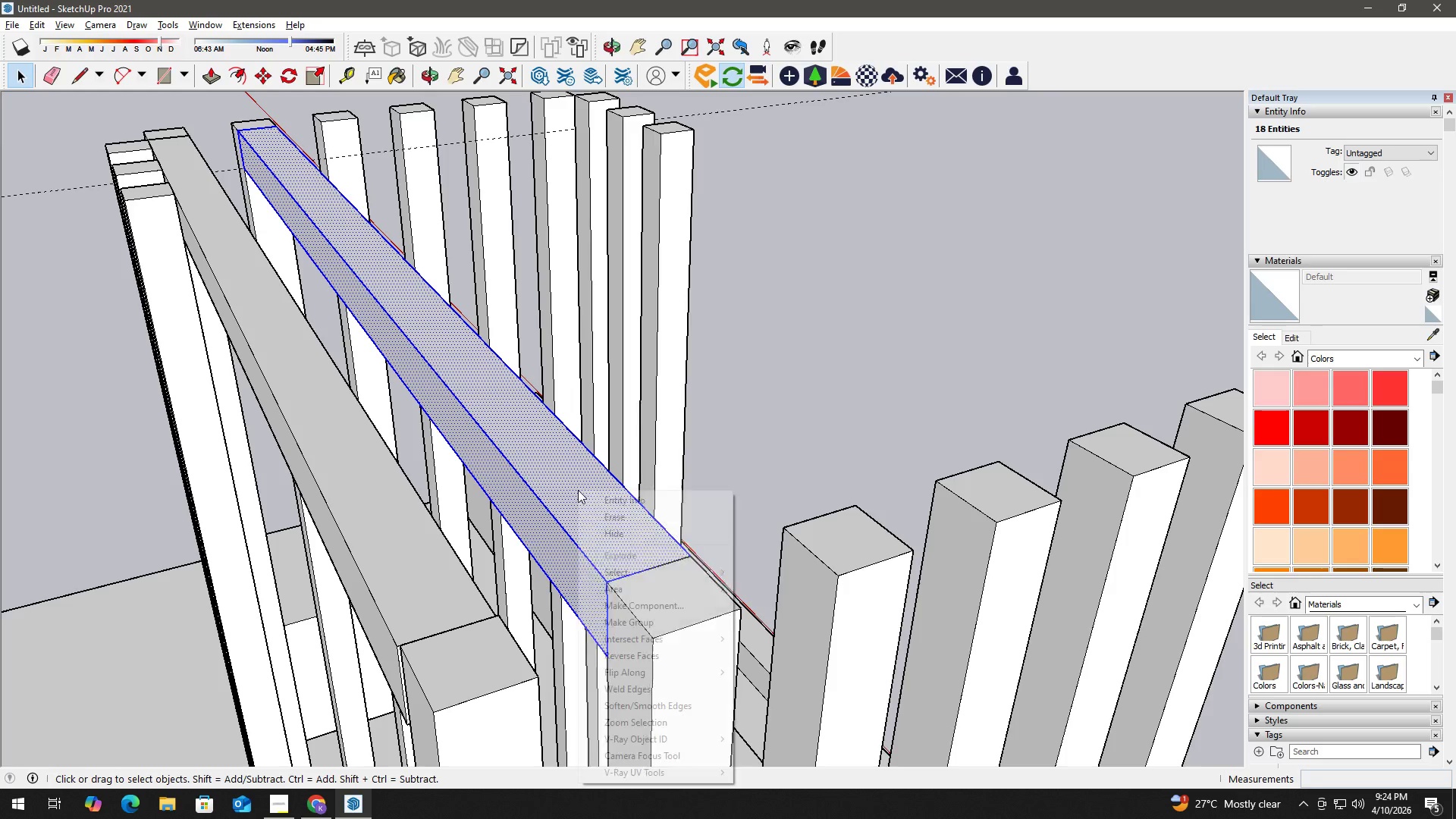 
right_click([578, 490])
 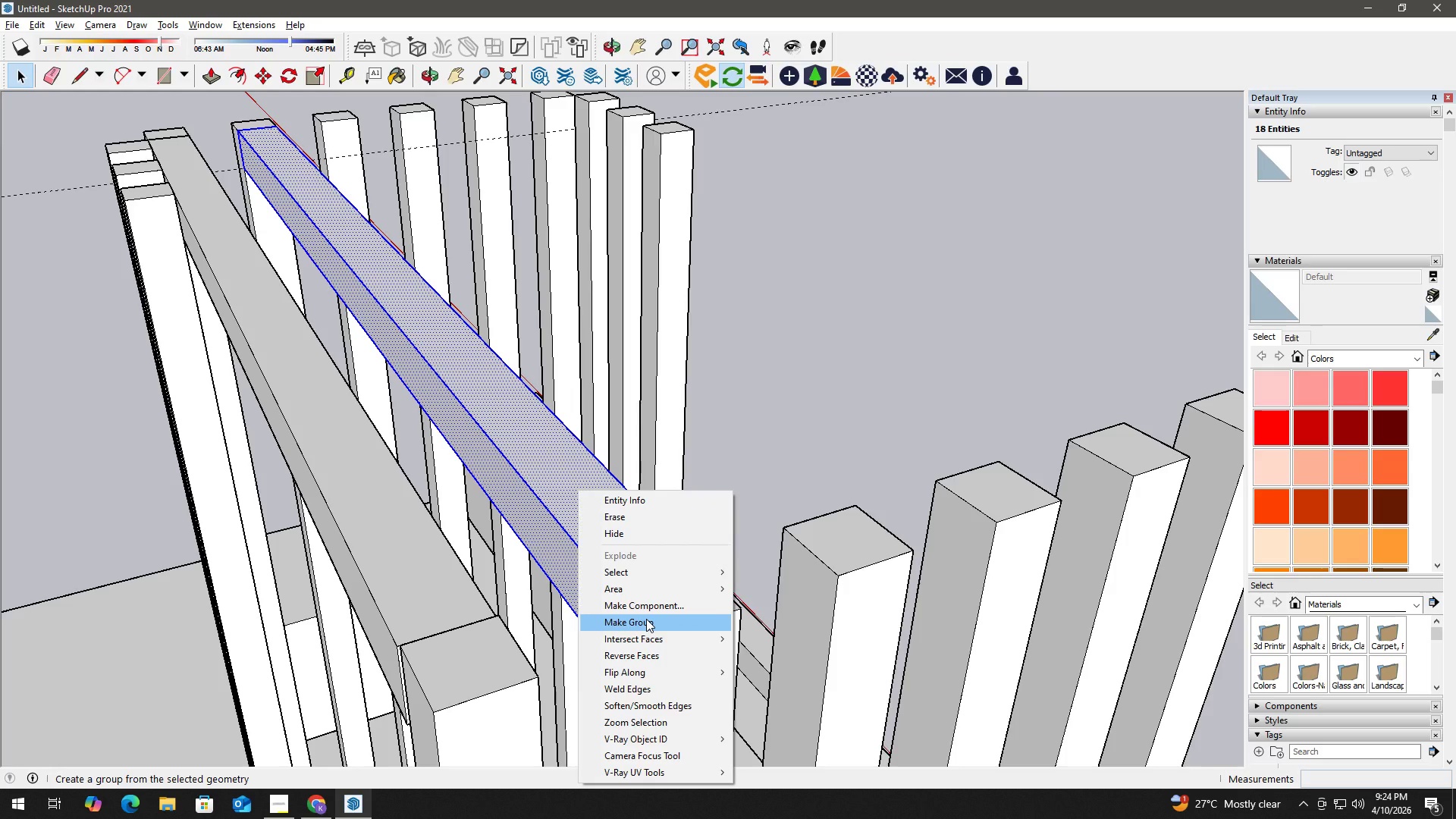 
left_click([656, 607])
 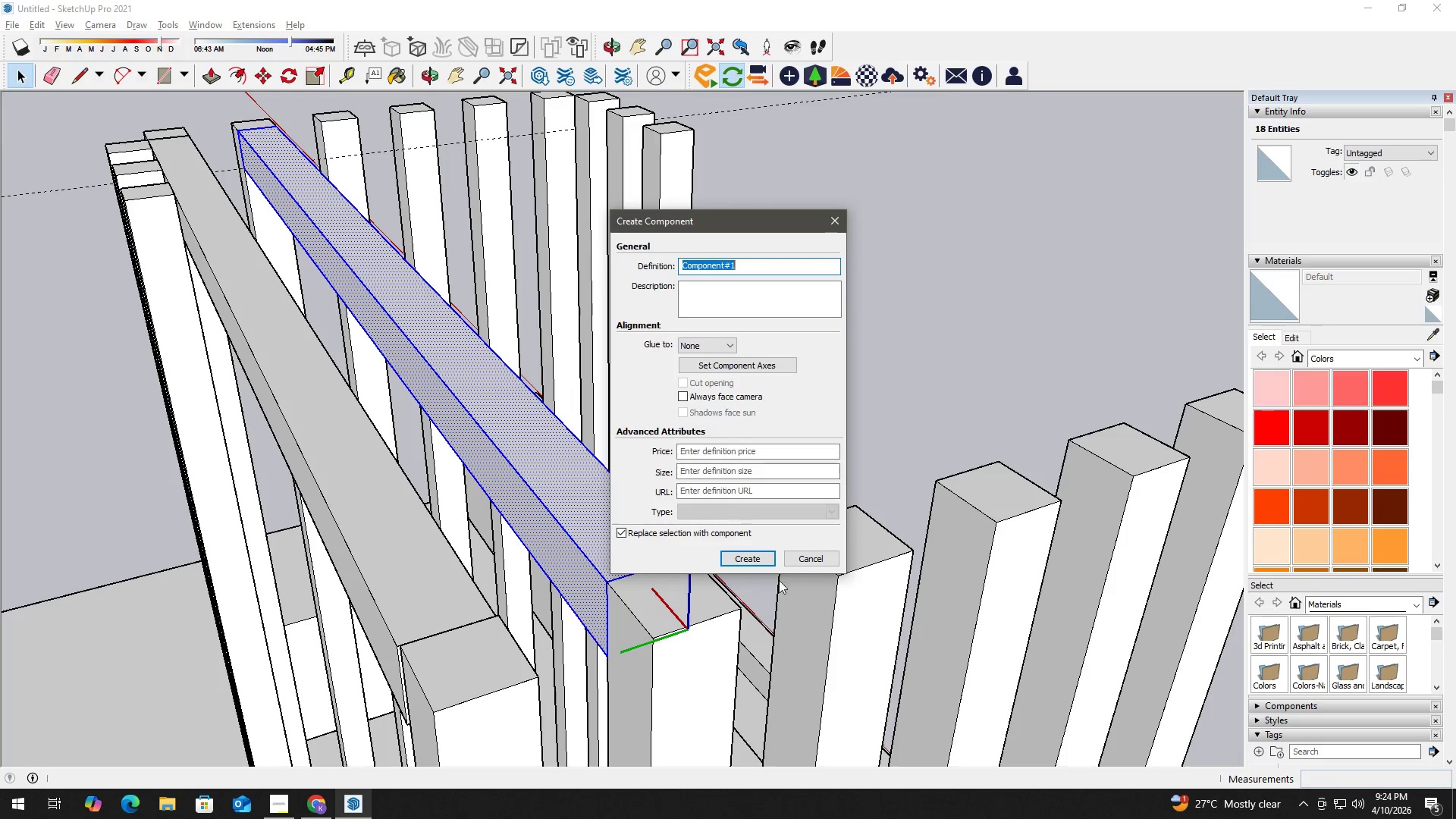 
left_click([811, 560])
 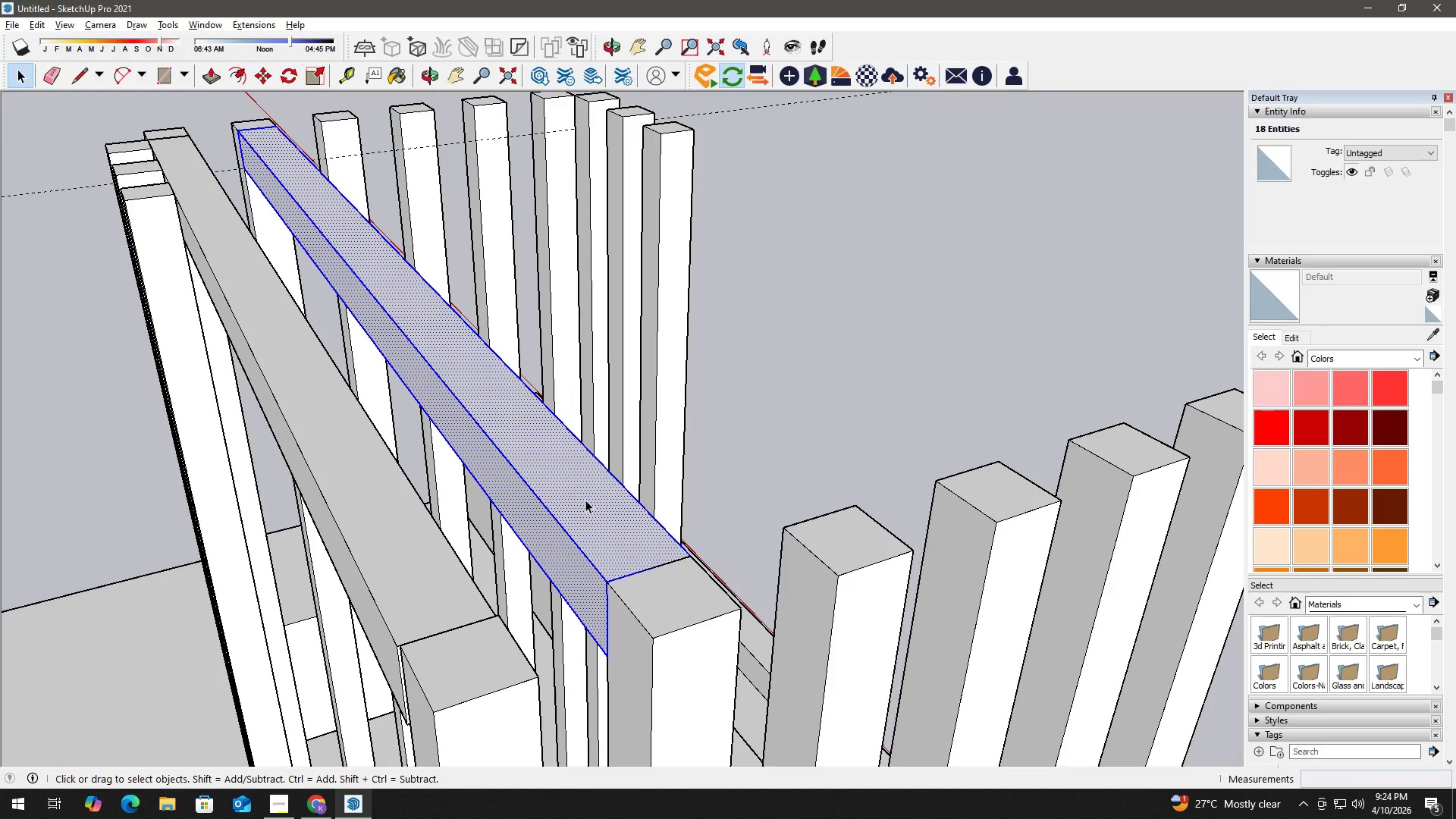 
double_click([585, 500])
 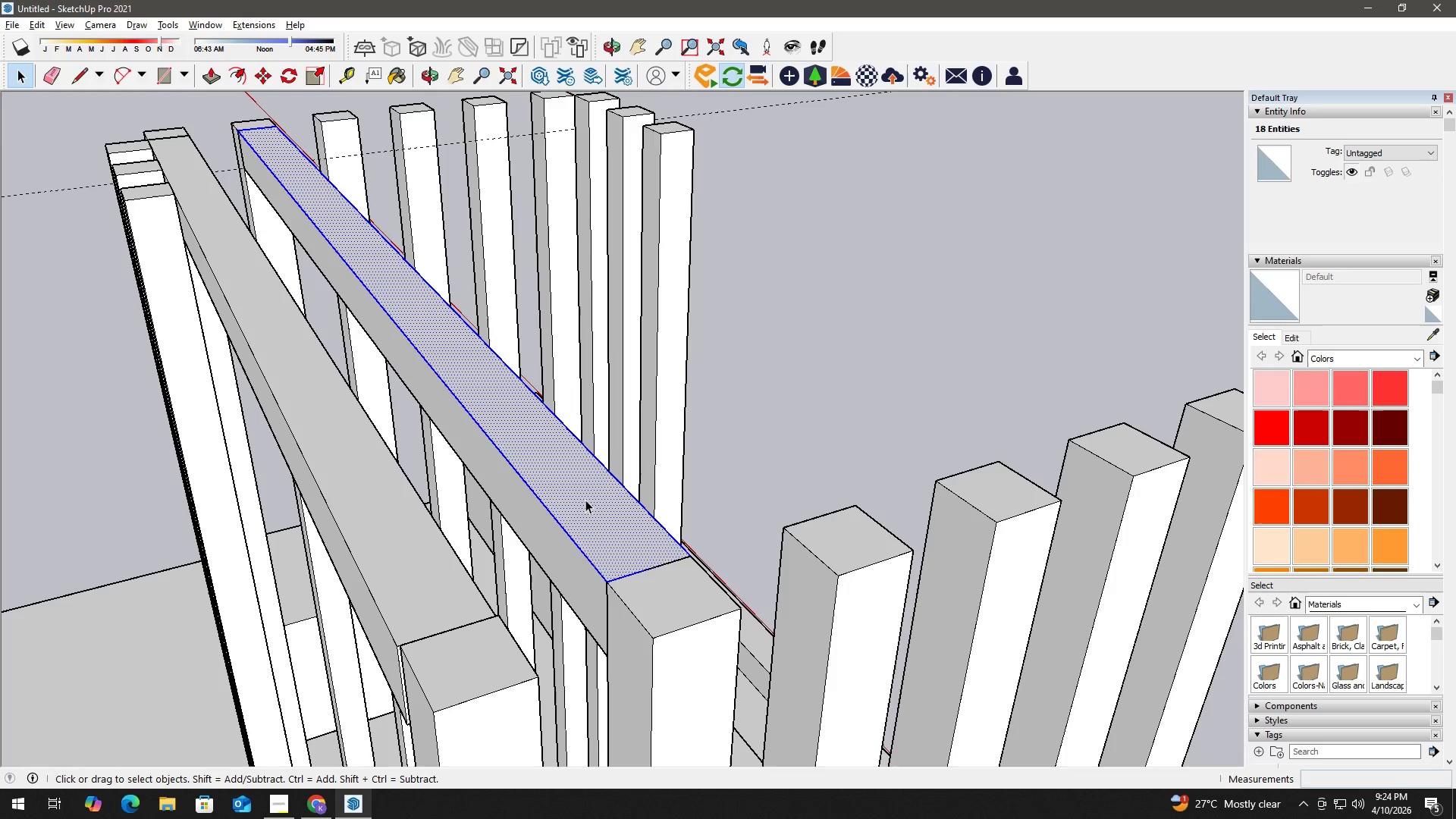 
triple_click([585, 500])
 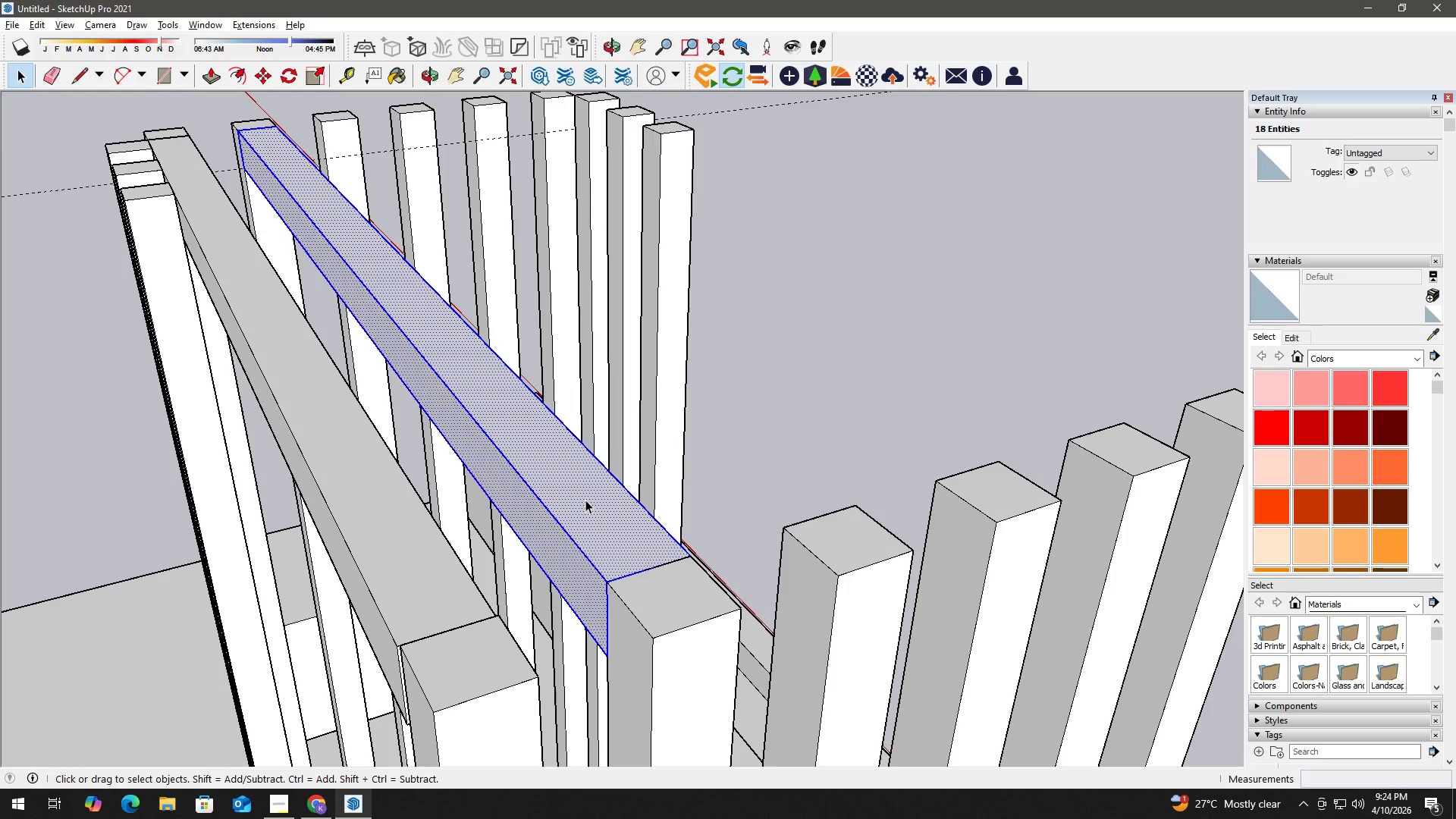 
triple_click([585, 500])
 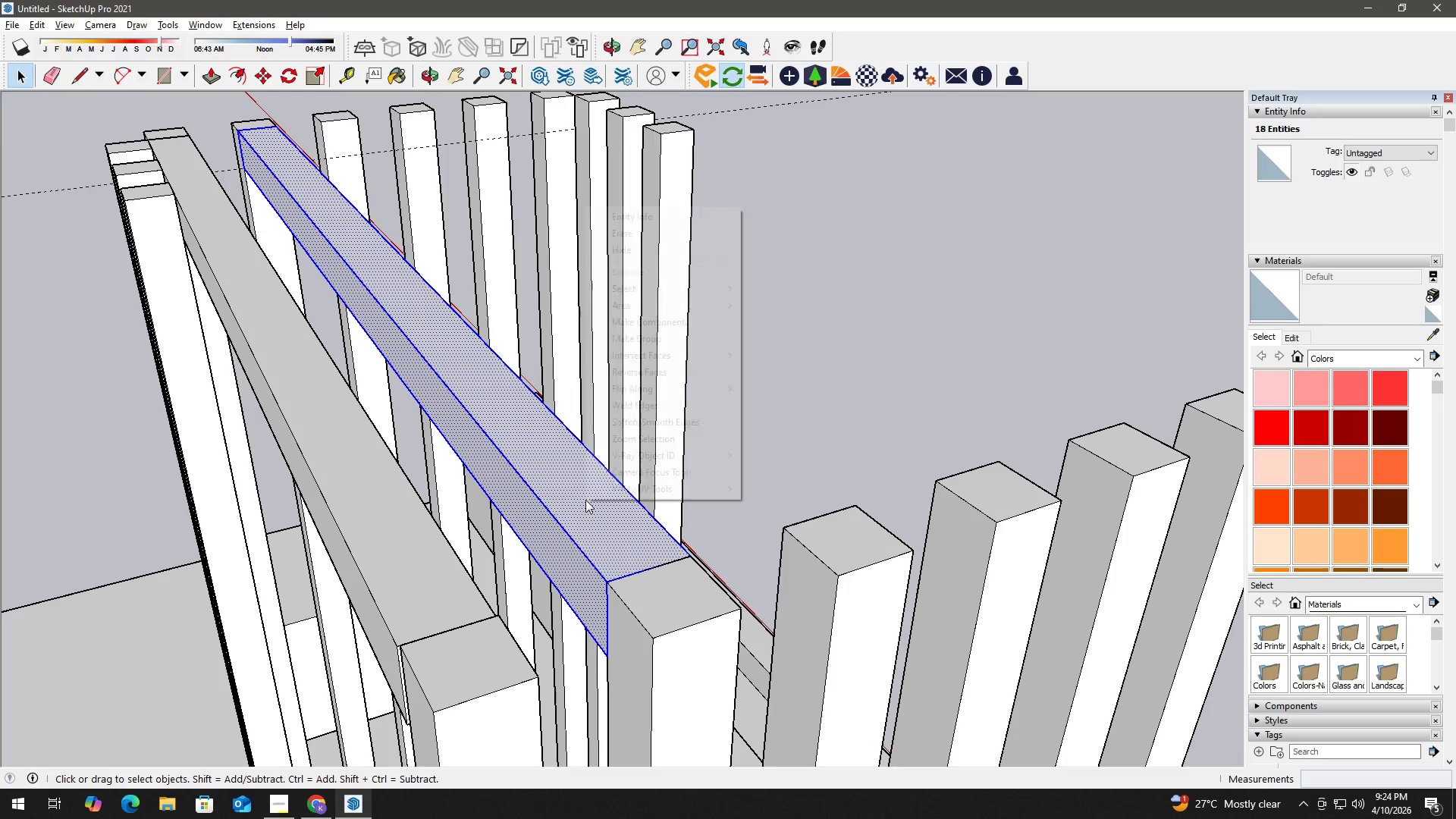 
right_click([585, 500])
 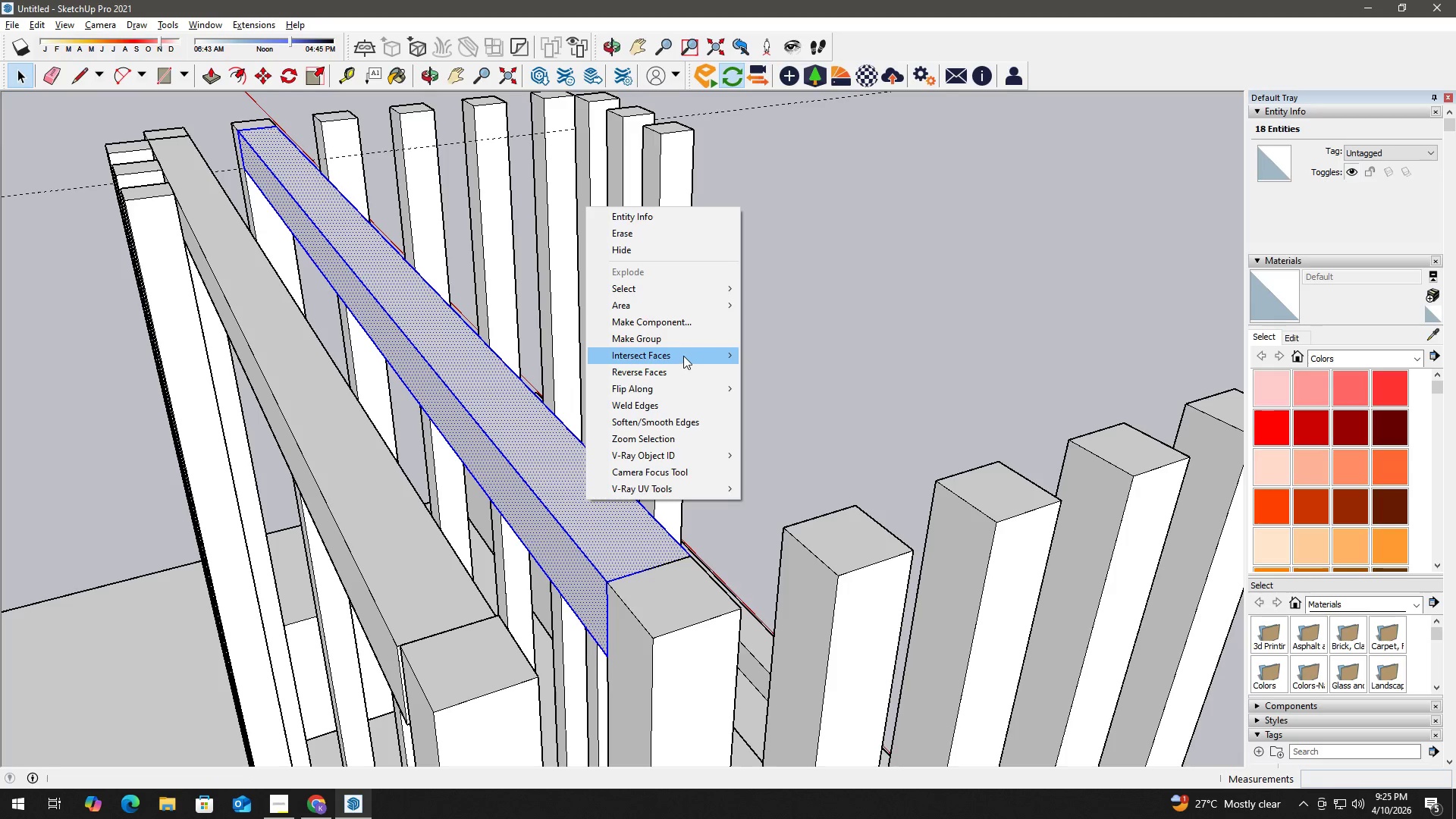 
left_click([683, 337])
 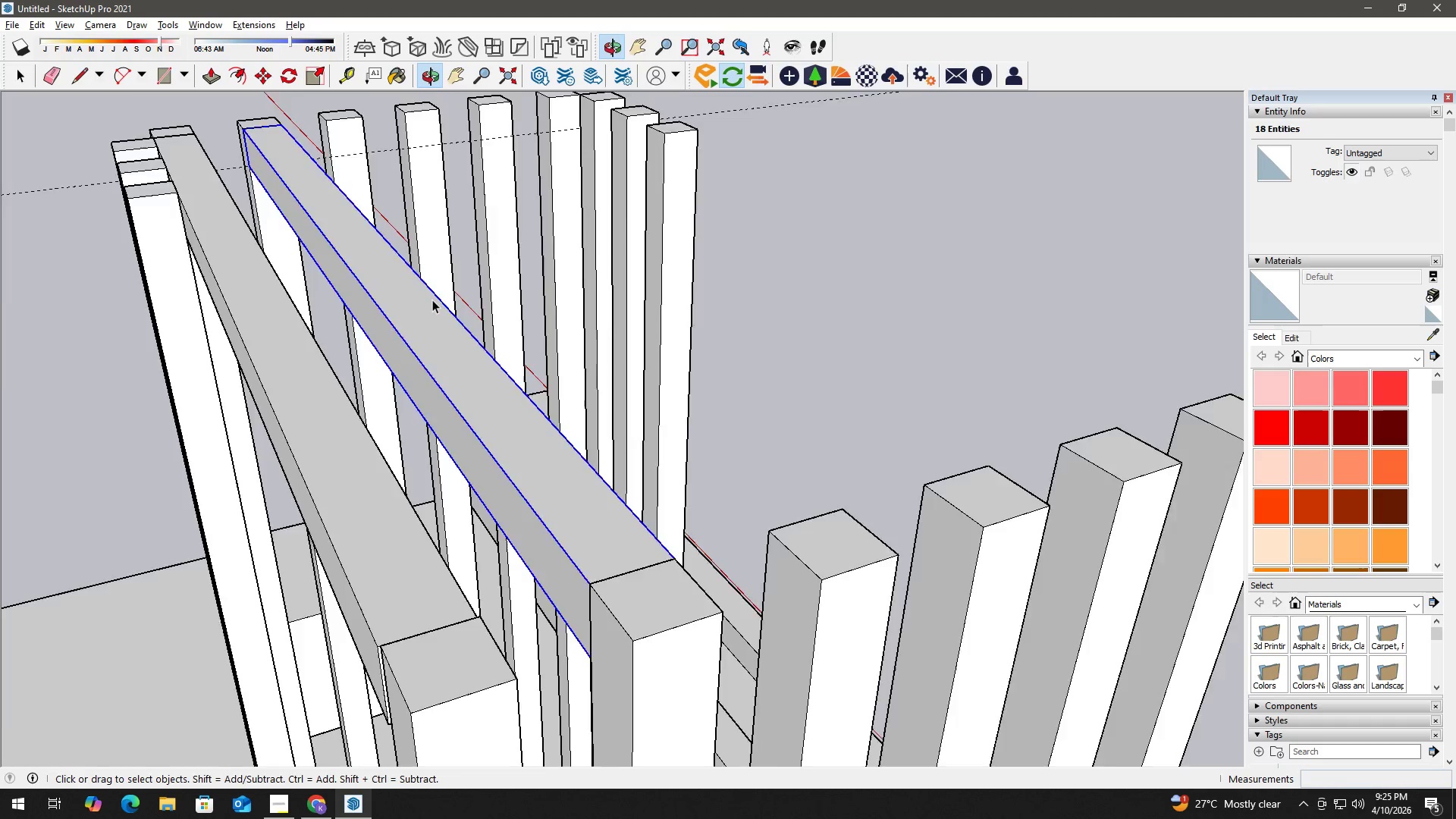 
key(Space)
 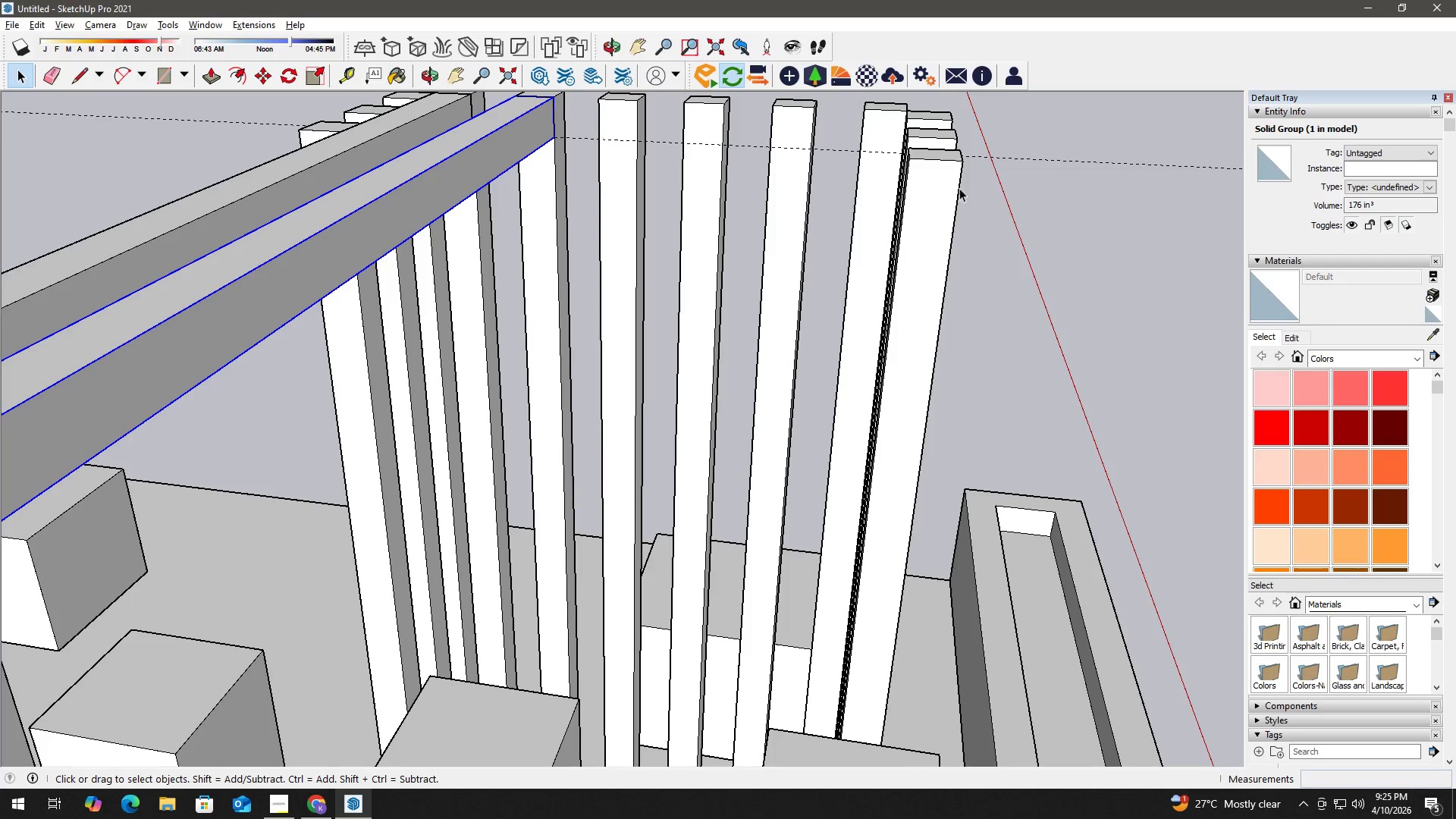 
scroll: coordinate [516, 168], scroll_direction: up, amount: 2.0
 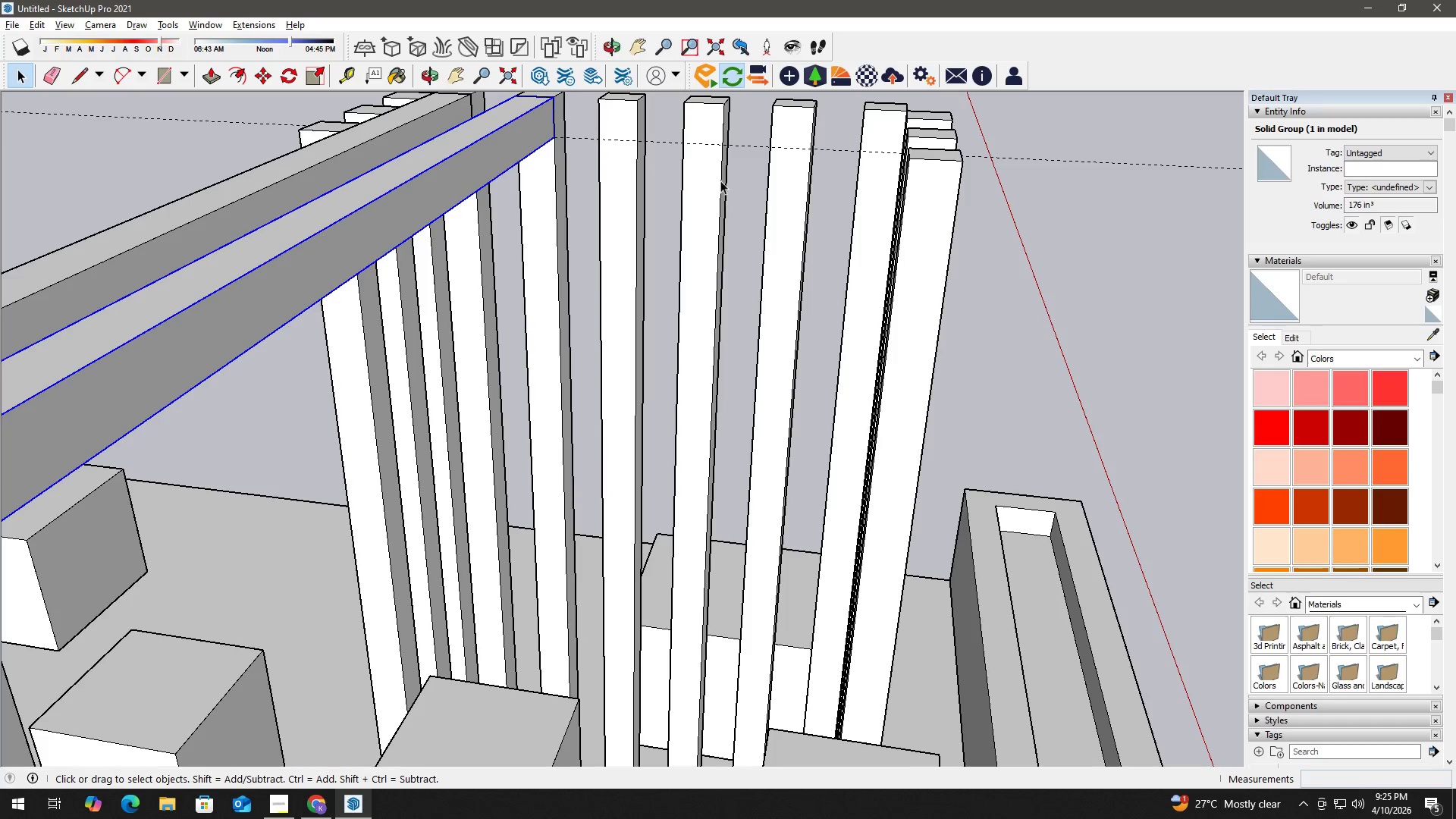 
key(E)
 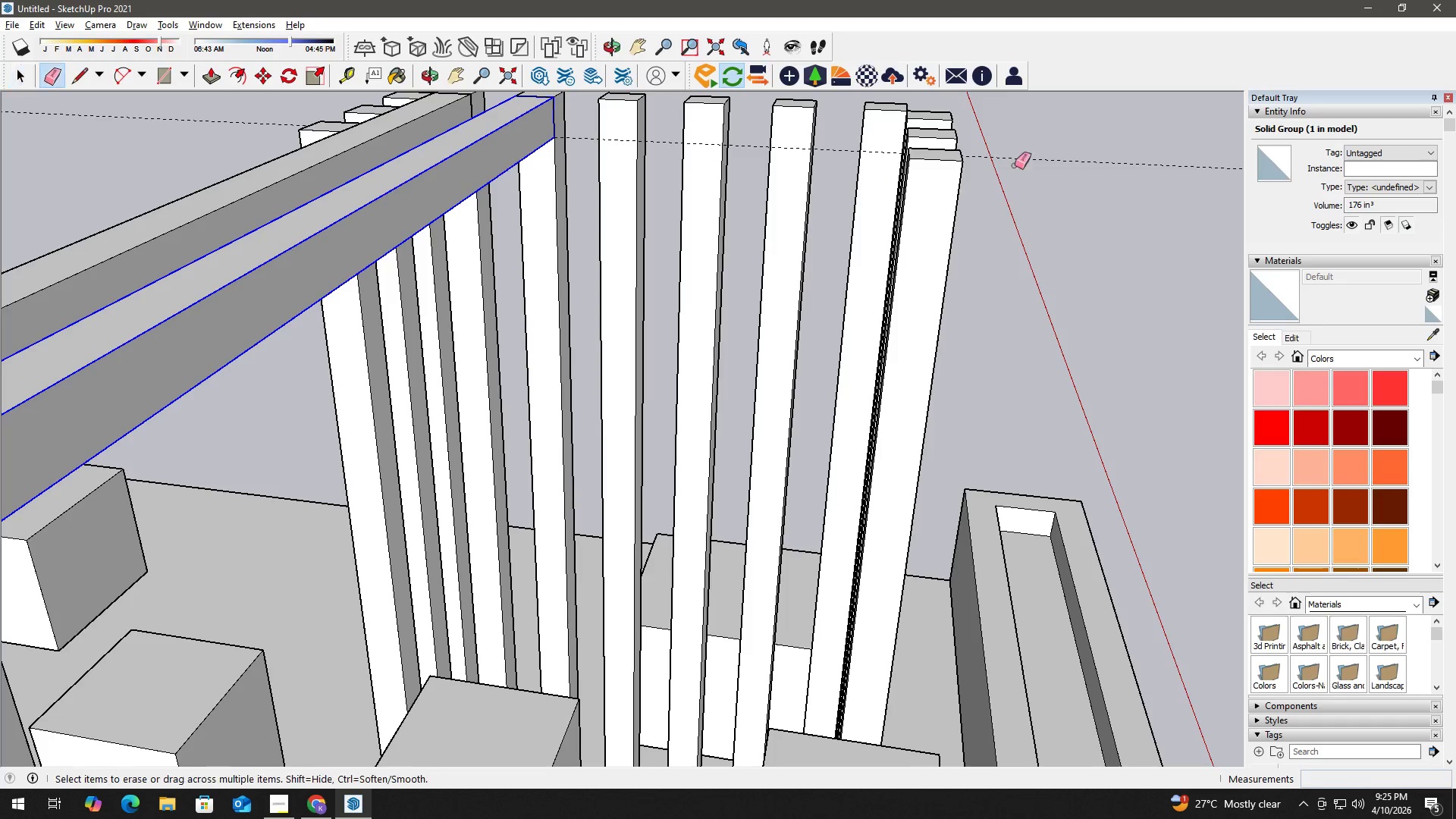 
left_click_drag(start_coordinate=[1031, 156], to_coordinate=[1023, 149])
 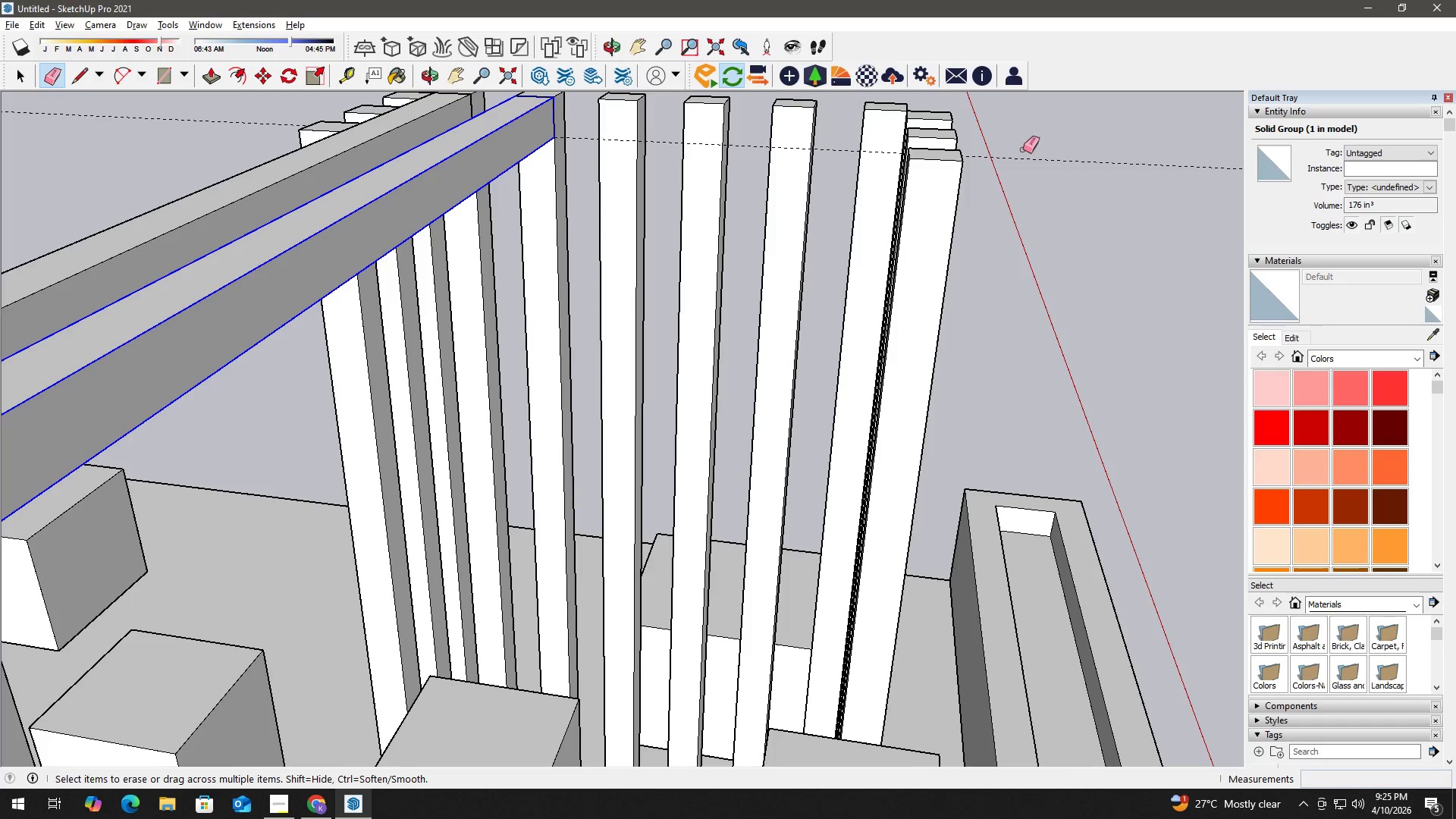 
left_click_drag(start_coordinate=[1018, 150], to_coordinate=[1015, 165])
 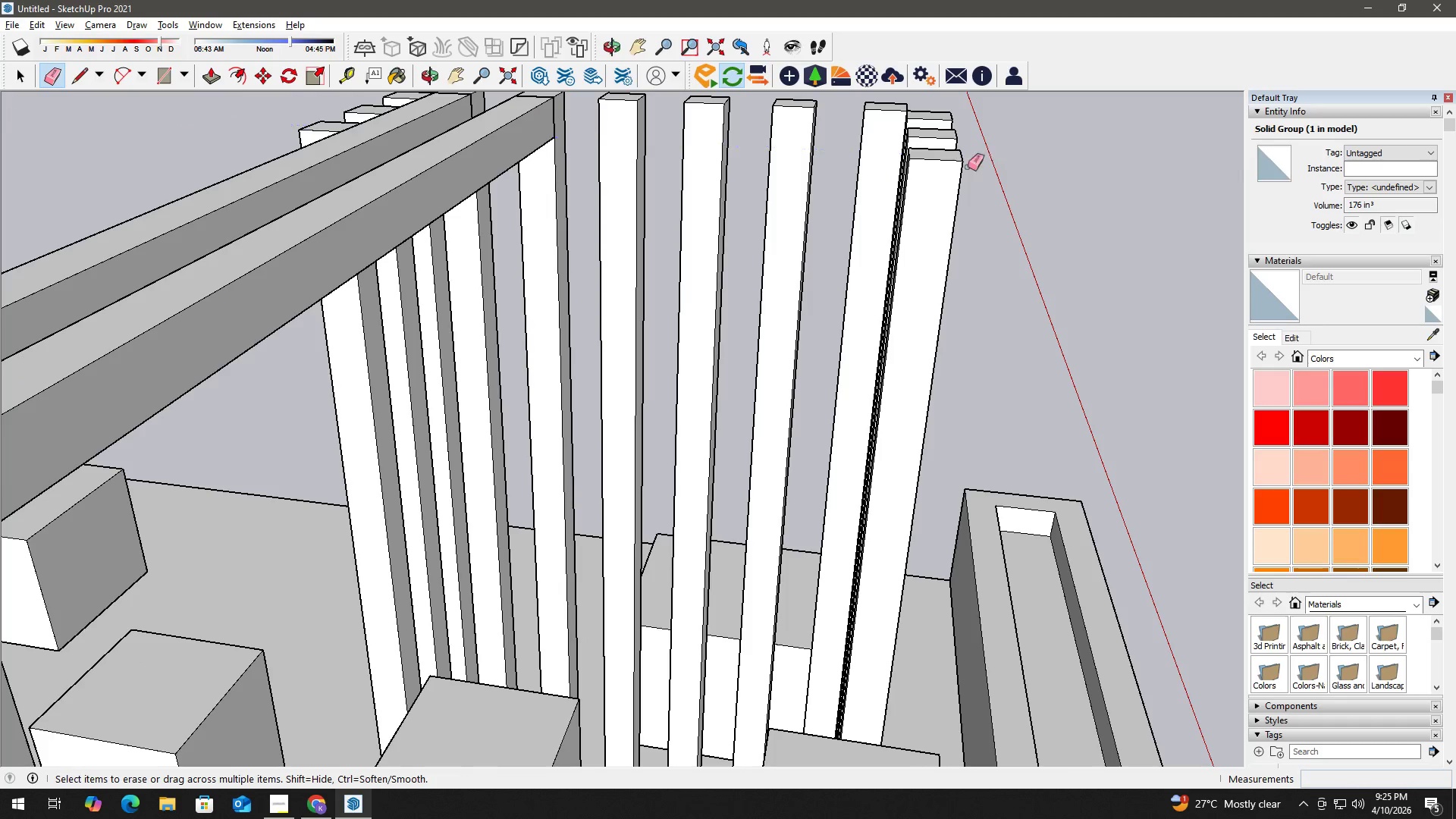 
key(Space)
 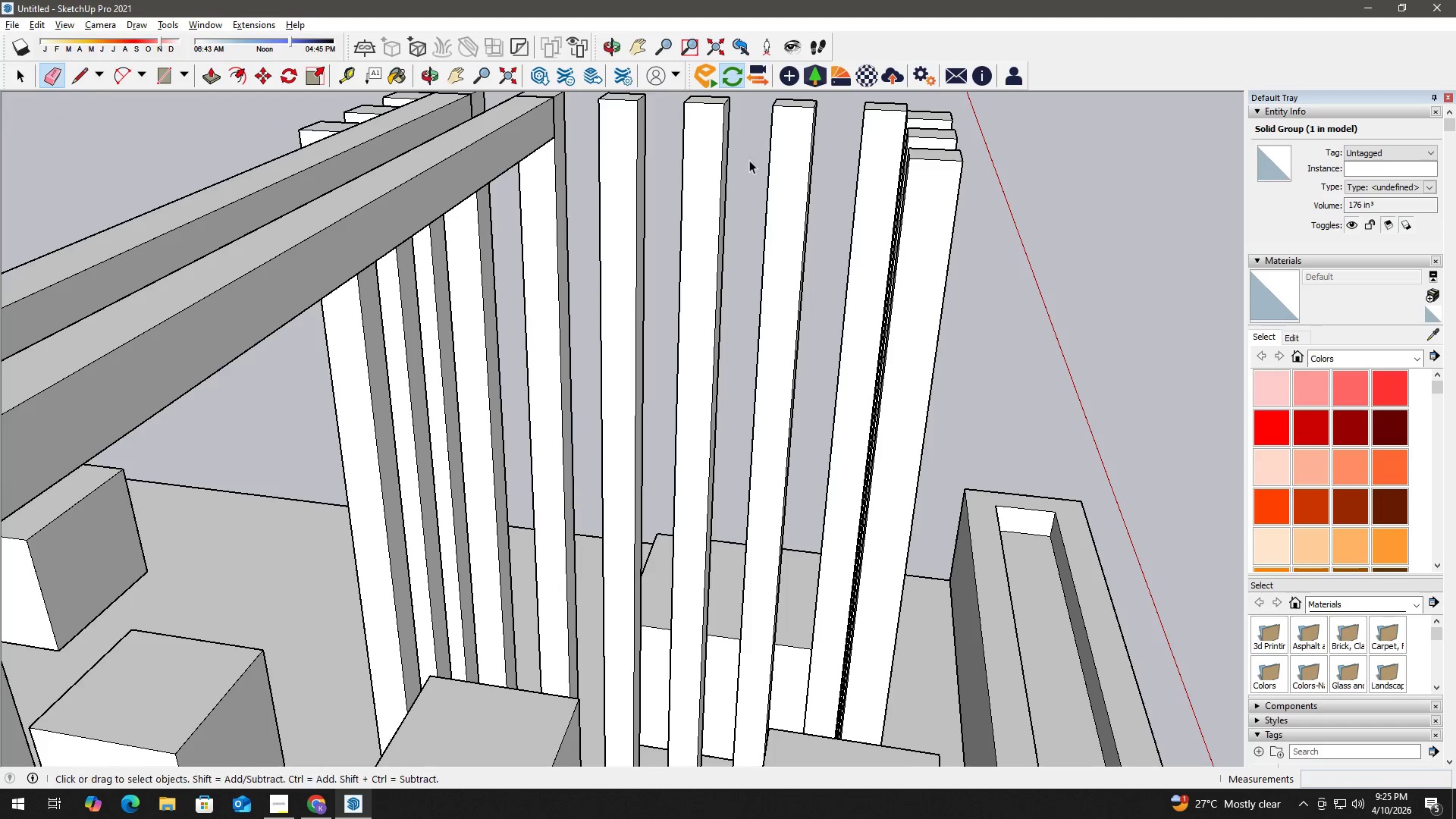 
key(H)
 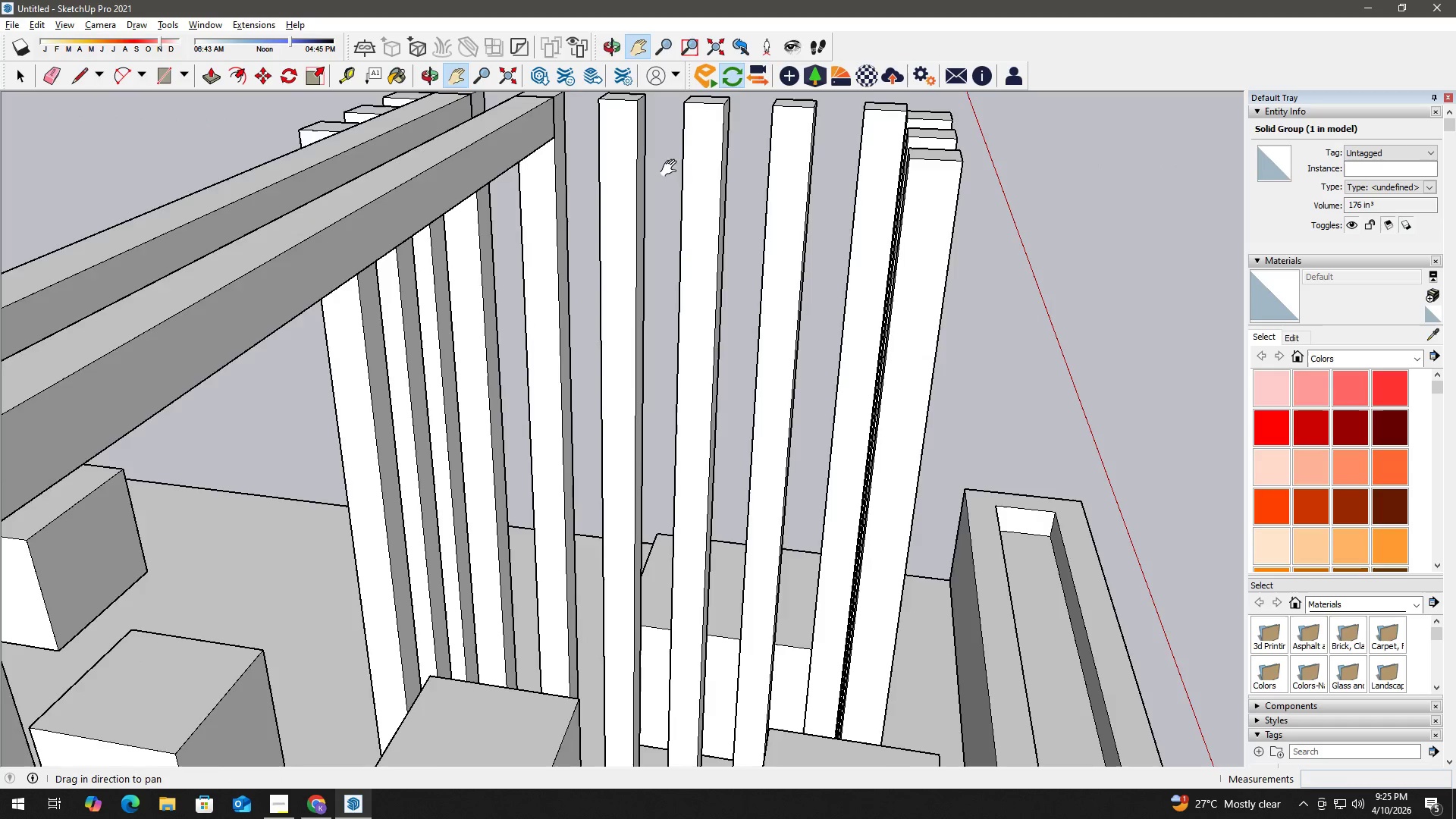 
left_click_drag(start_coordinate=[669, 169], to_coordinate=[750, 372])
 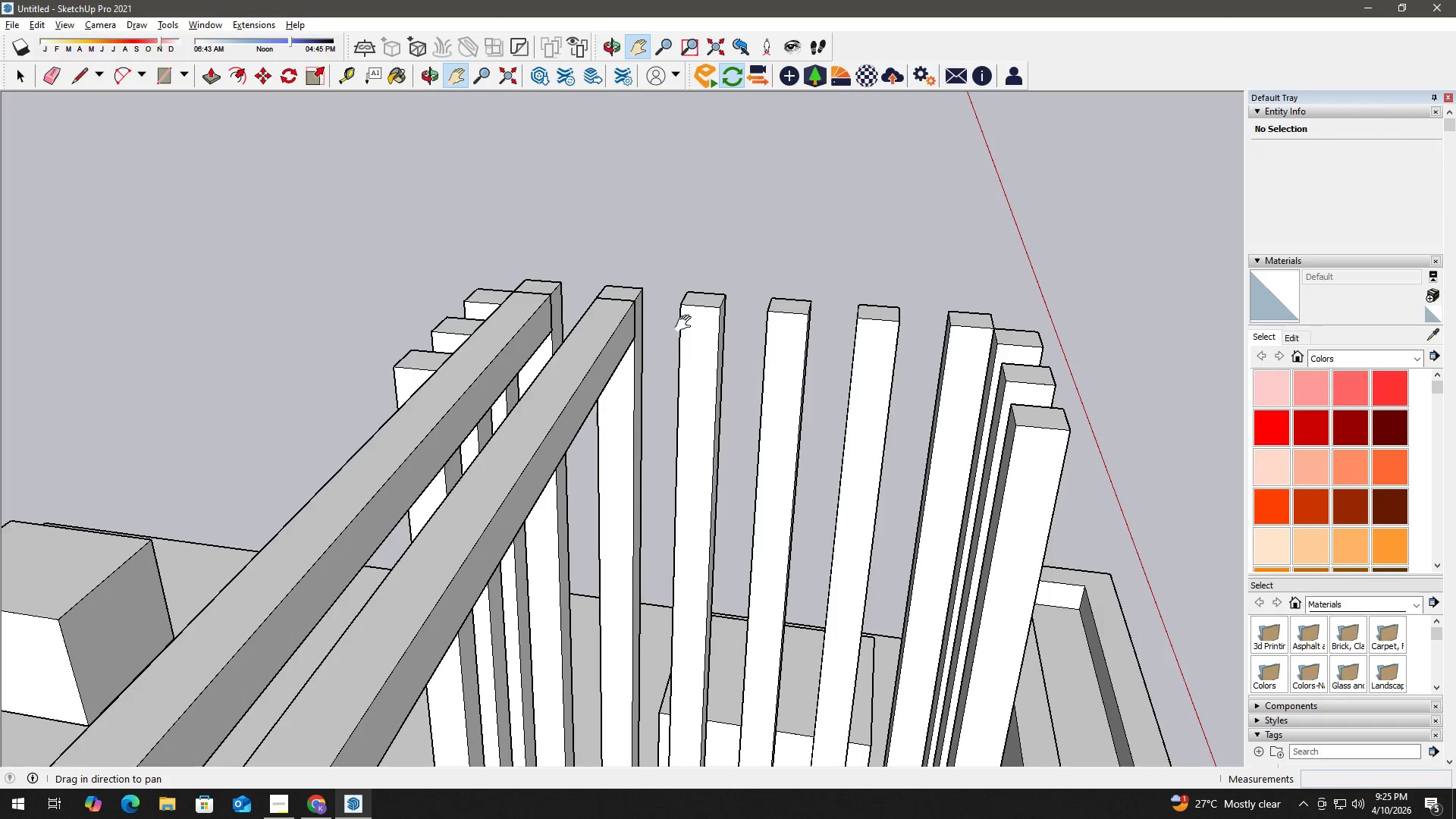 
key(Space)
 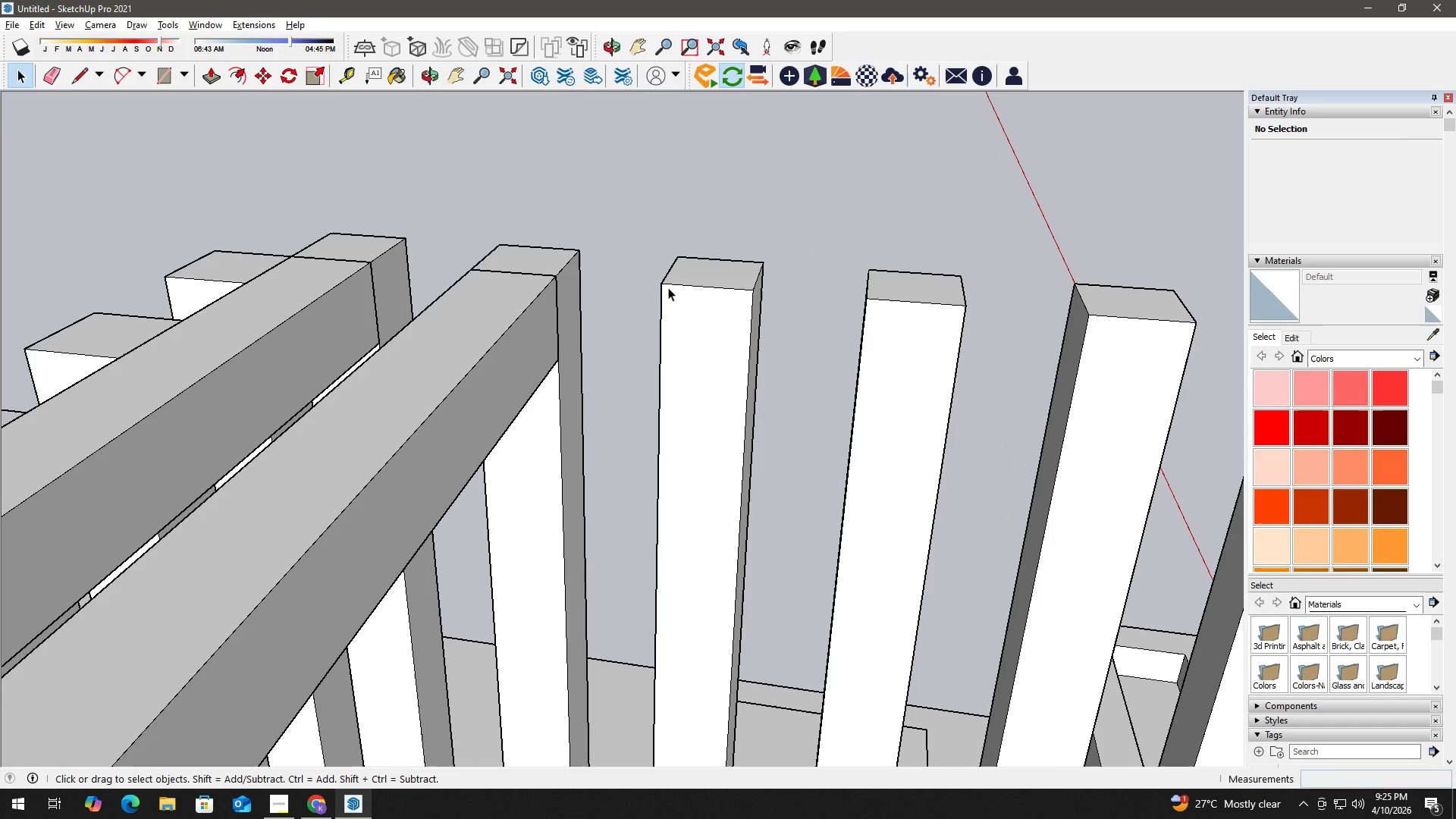 
scroll: coordinate [709, 314], scroll_direction: up, amount: 8.0
 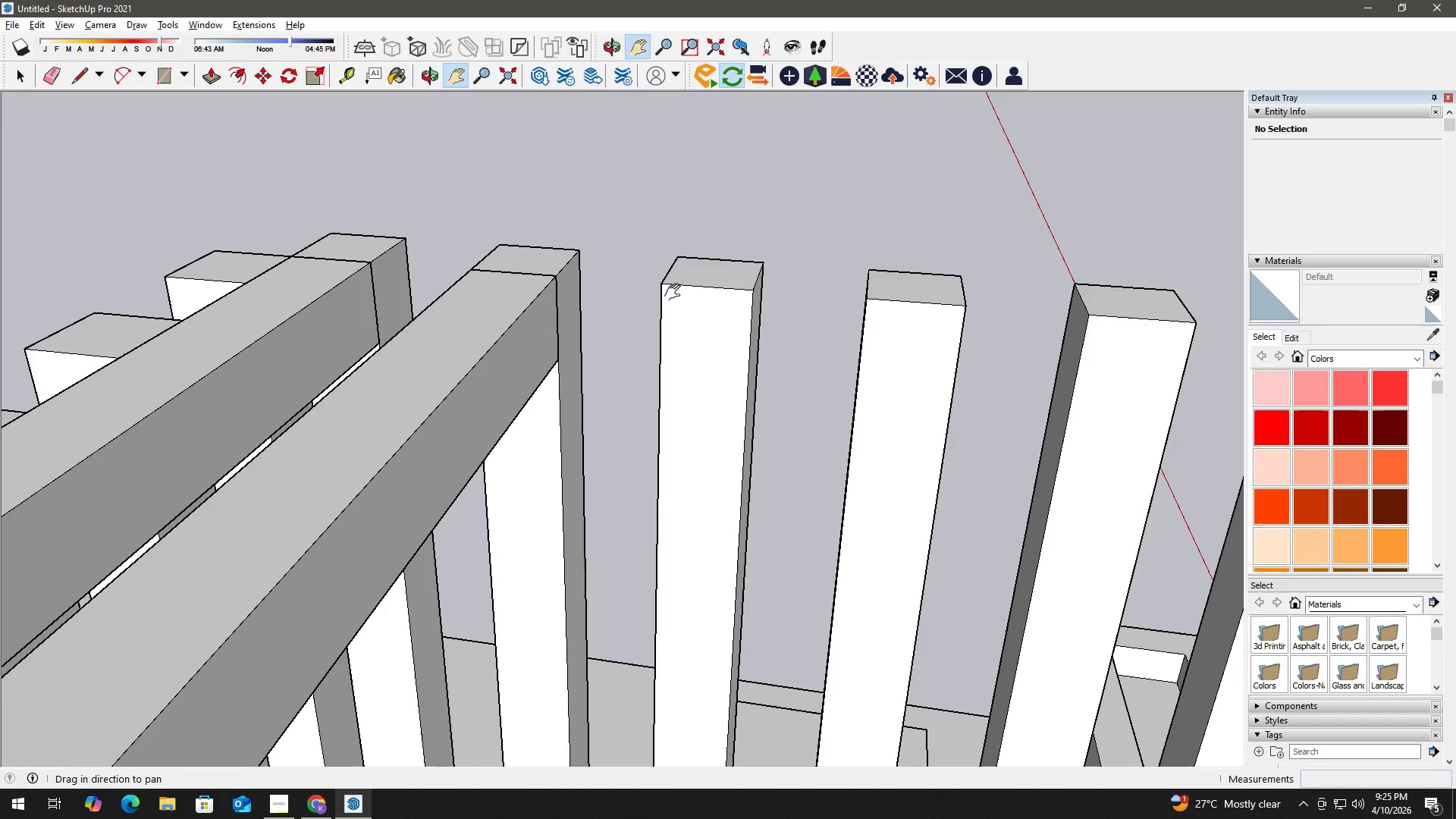 
key(R)
 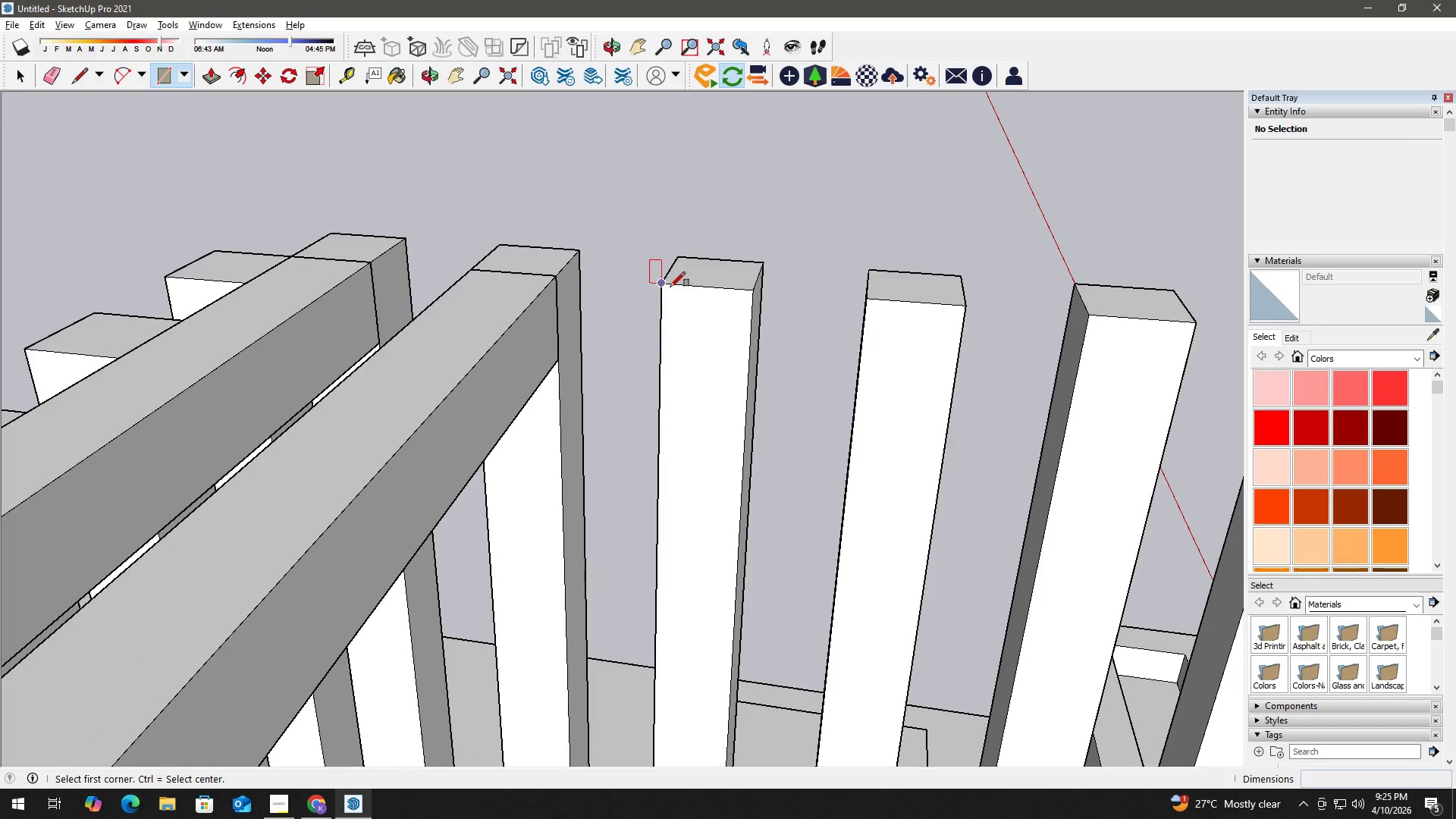 
key(Space)
 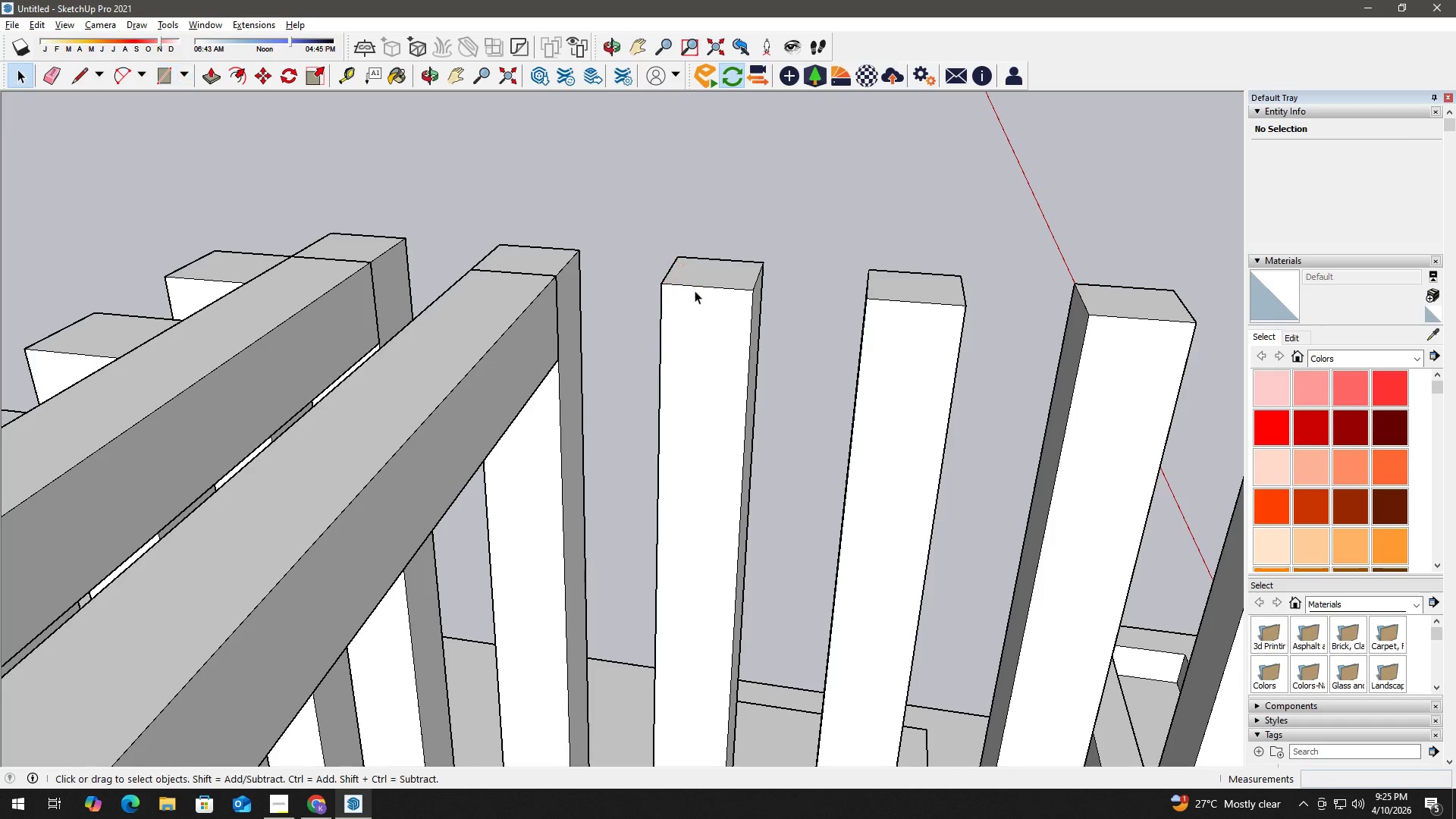 
key(T)
 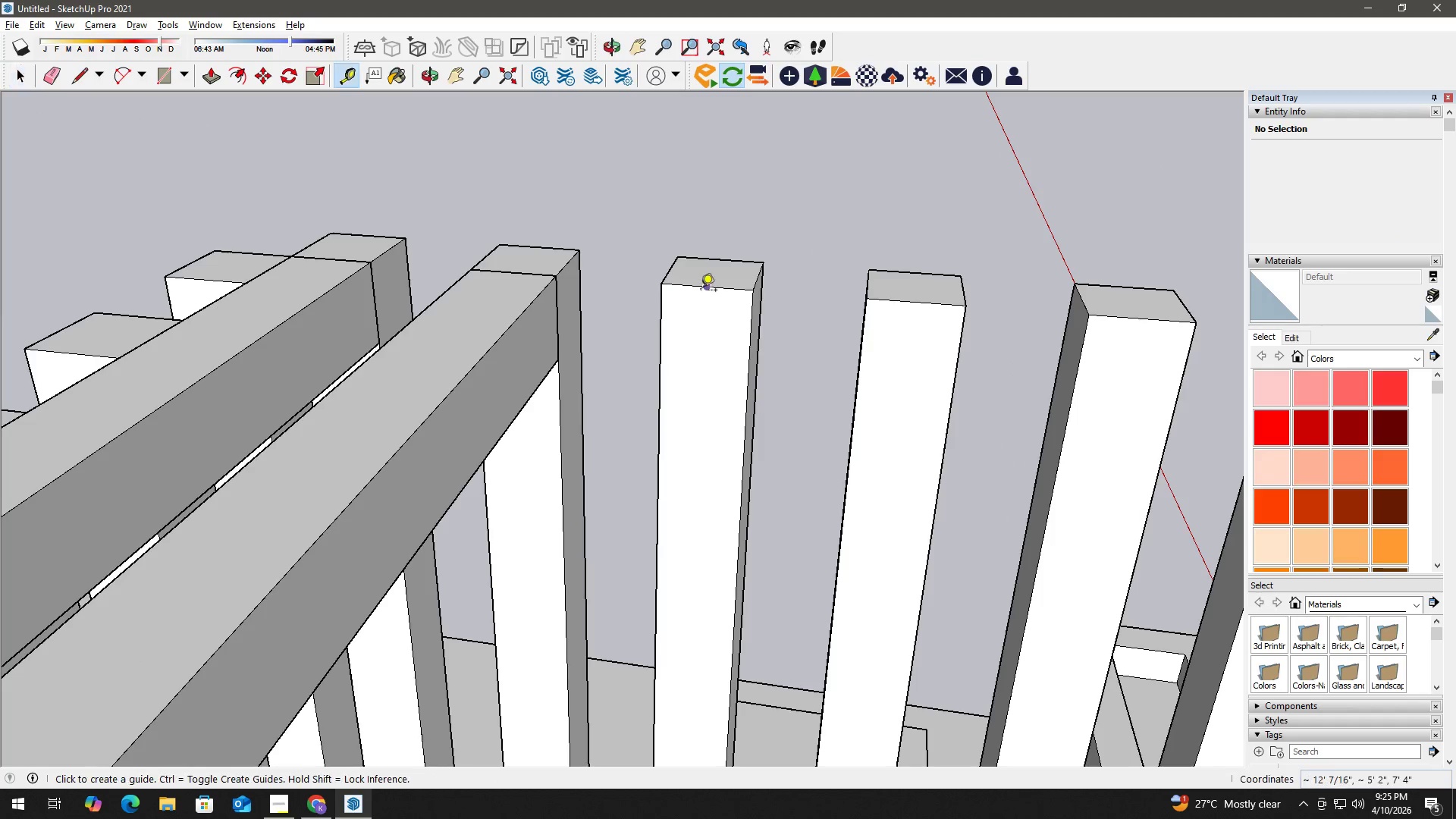 
left_click([701, 291])
 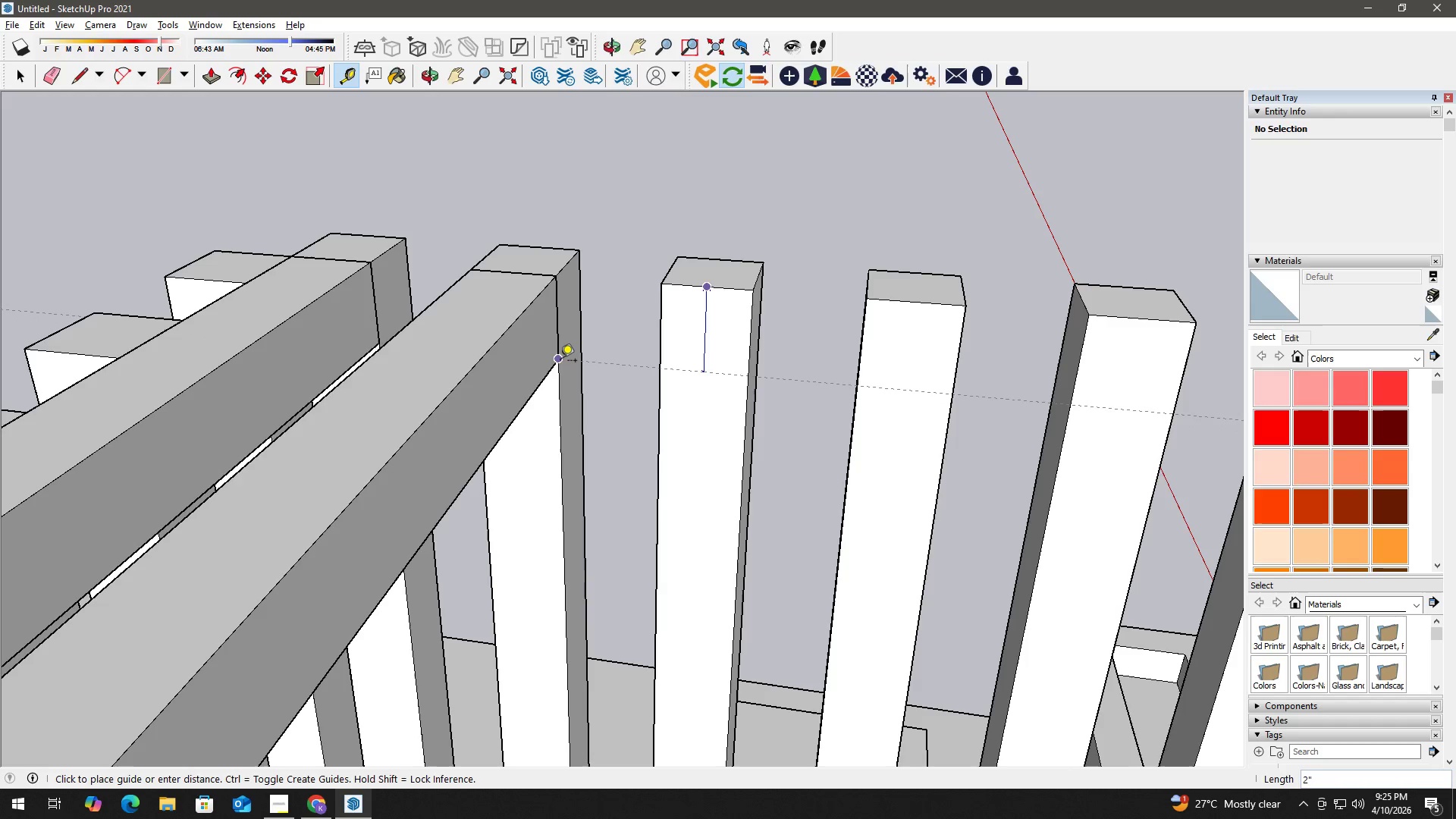 
left_click([560, 362])
 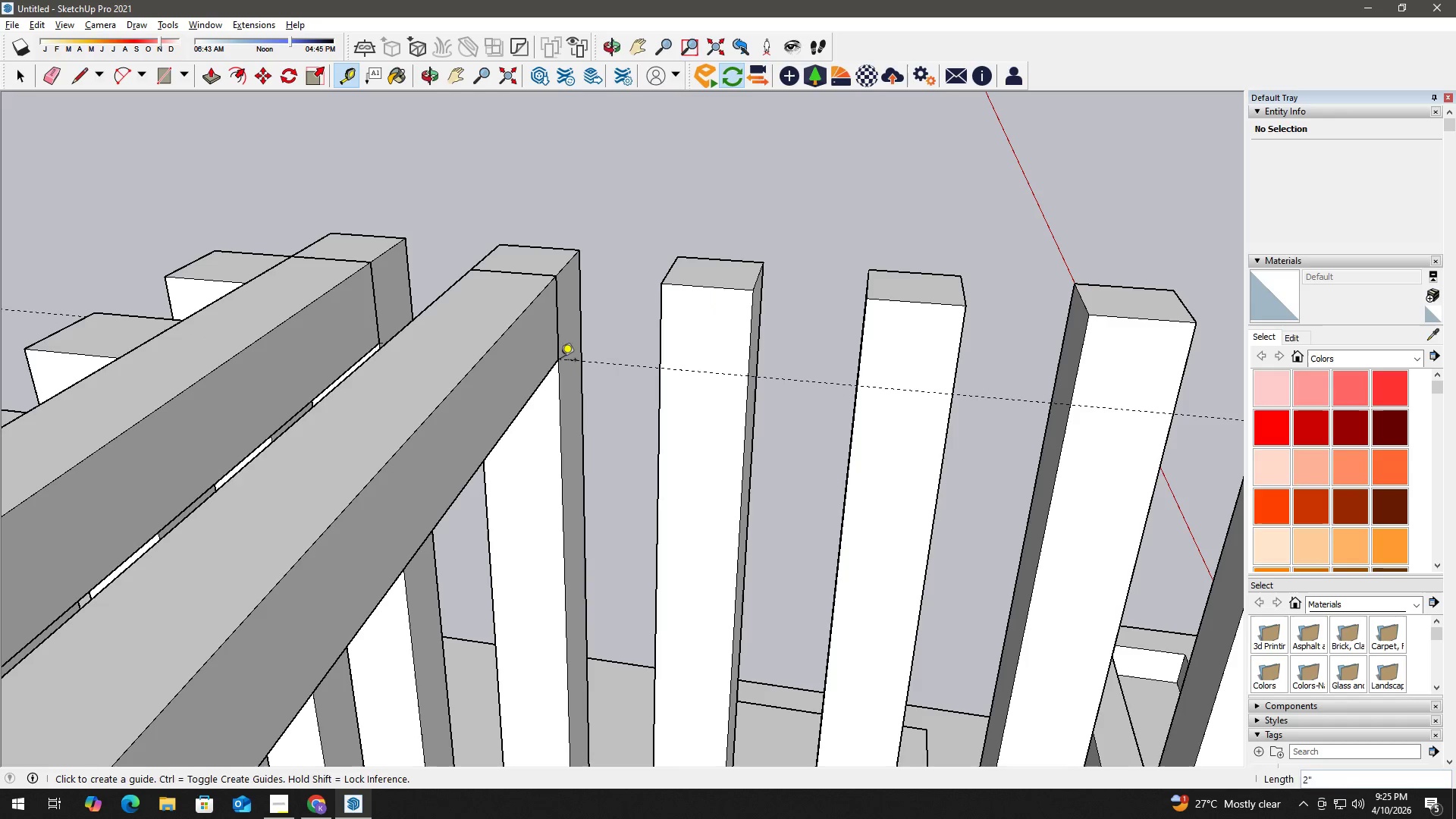 
key(Space)
 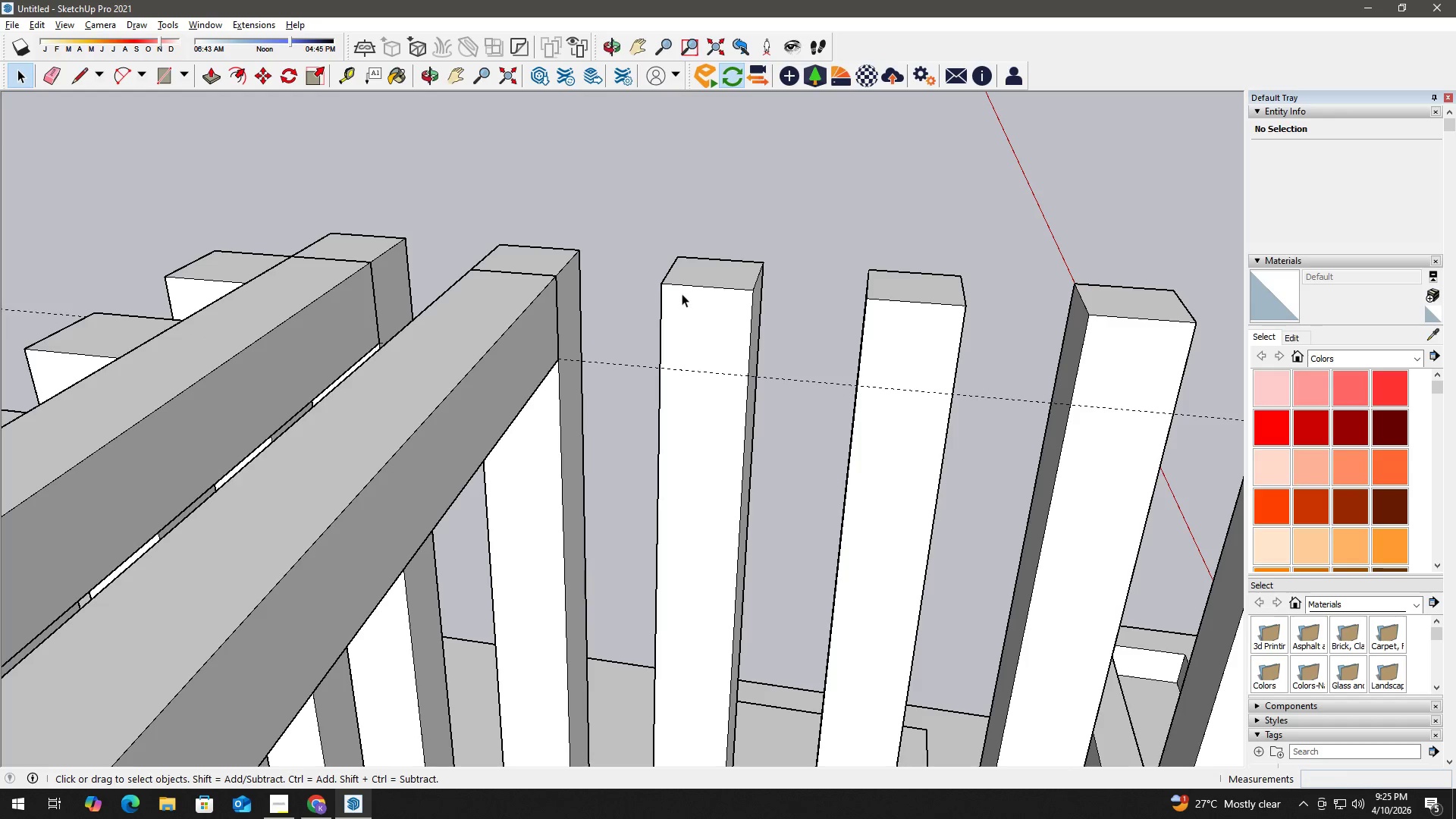 
key(R)
 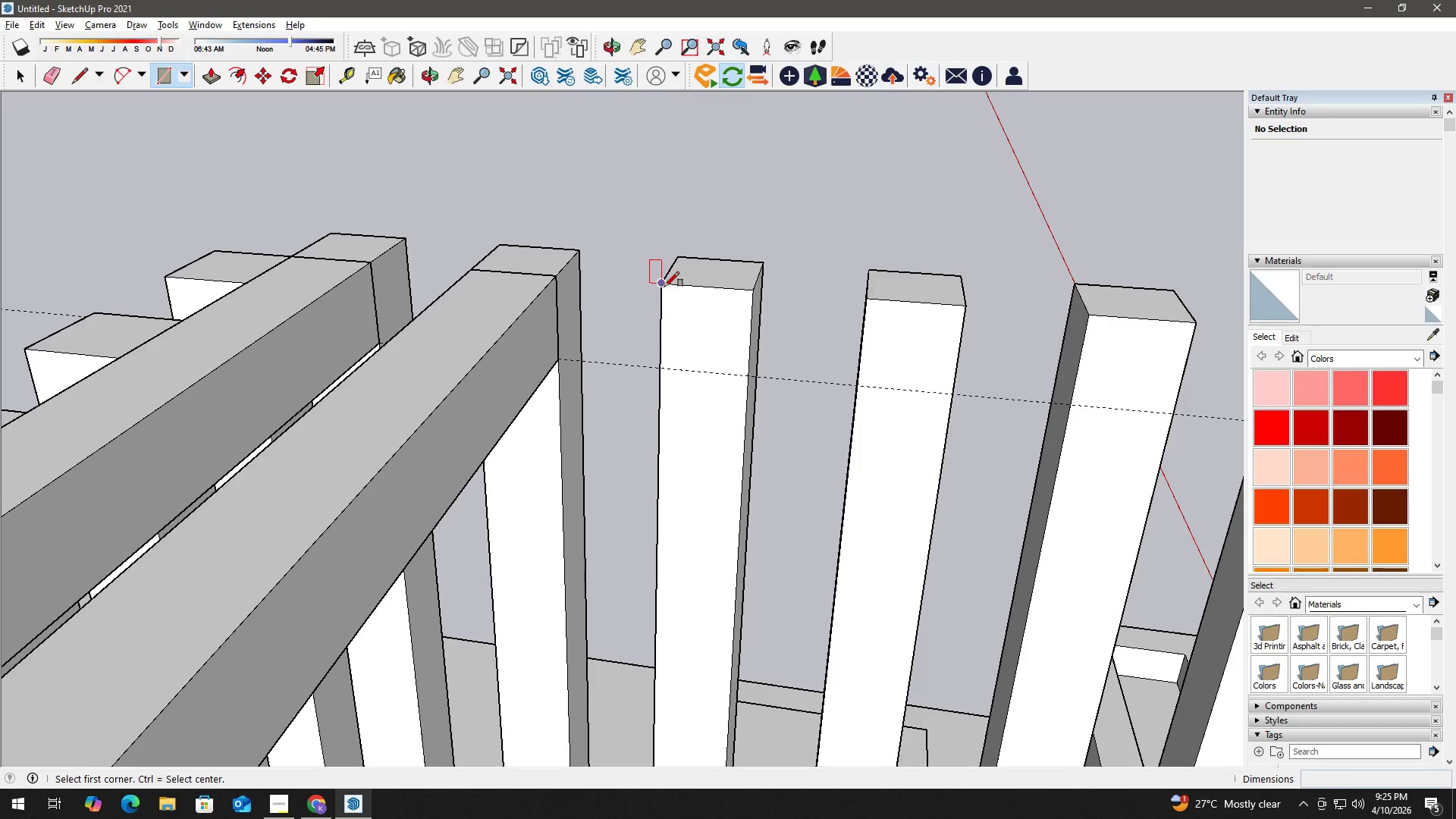 
left_click([664, 286])
 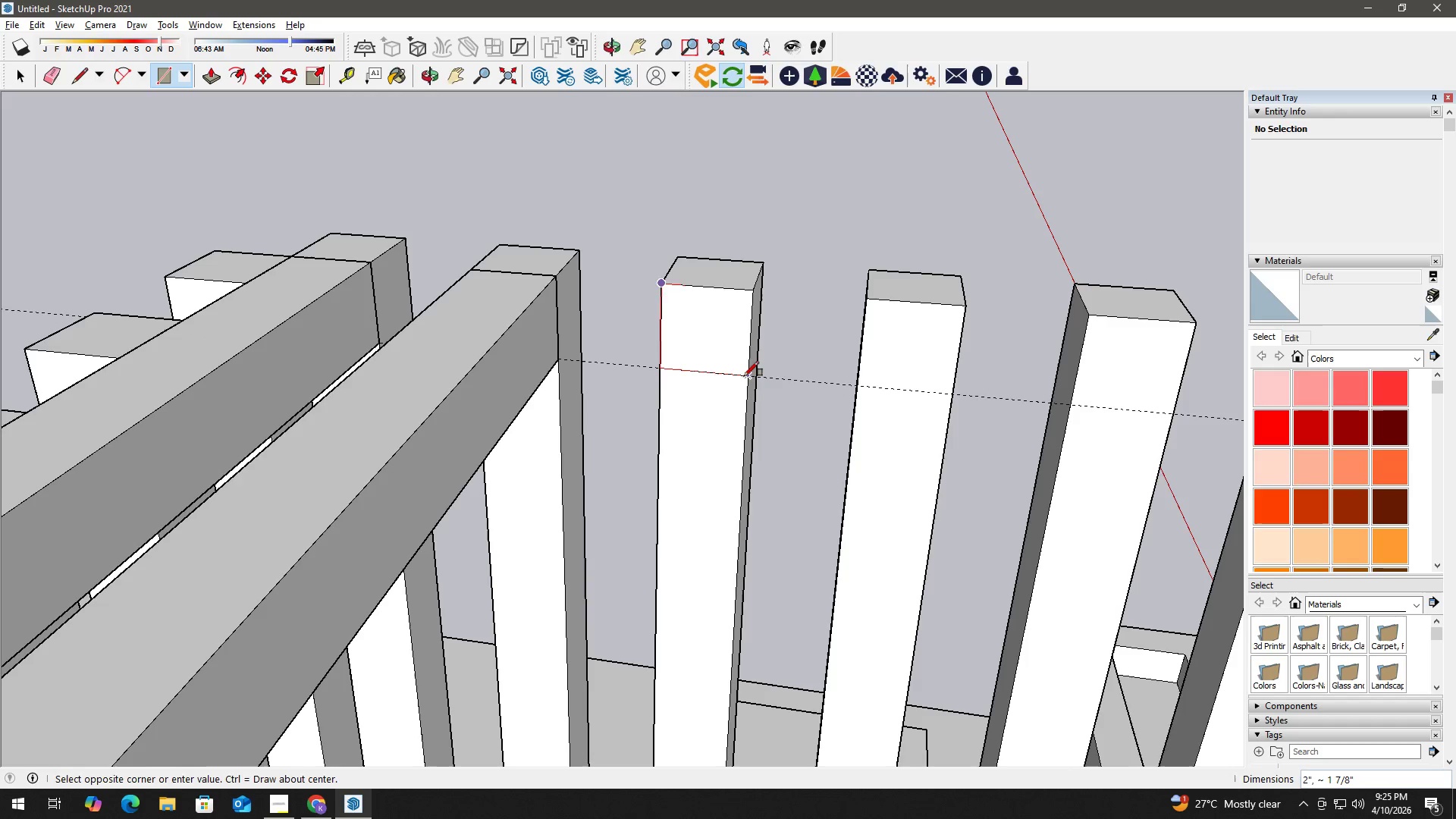 
left_click([744, 376])
 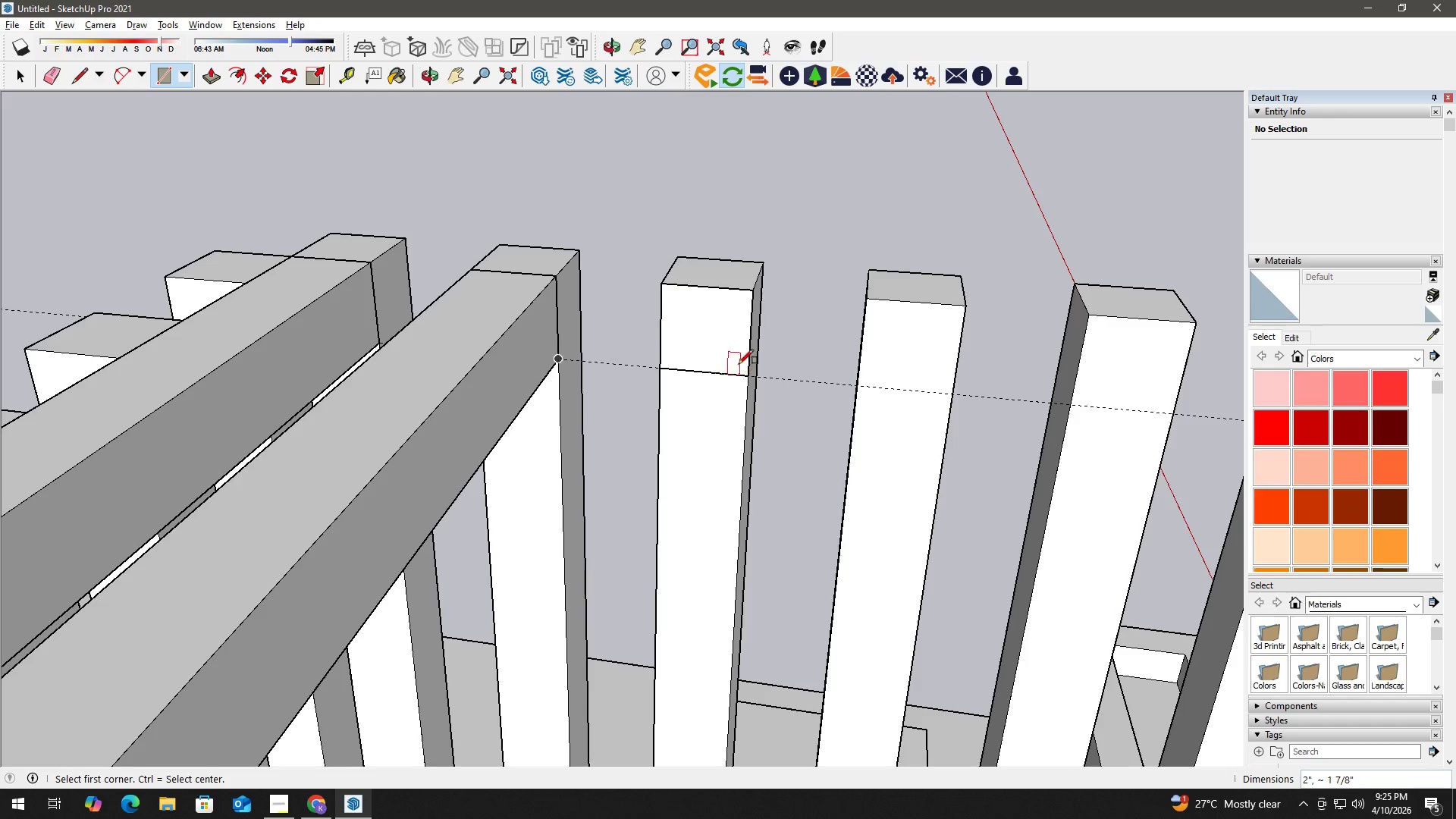 
key(Space)
 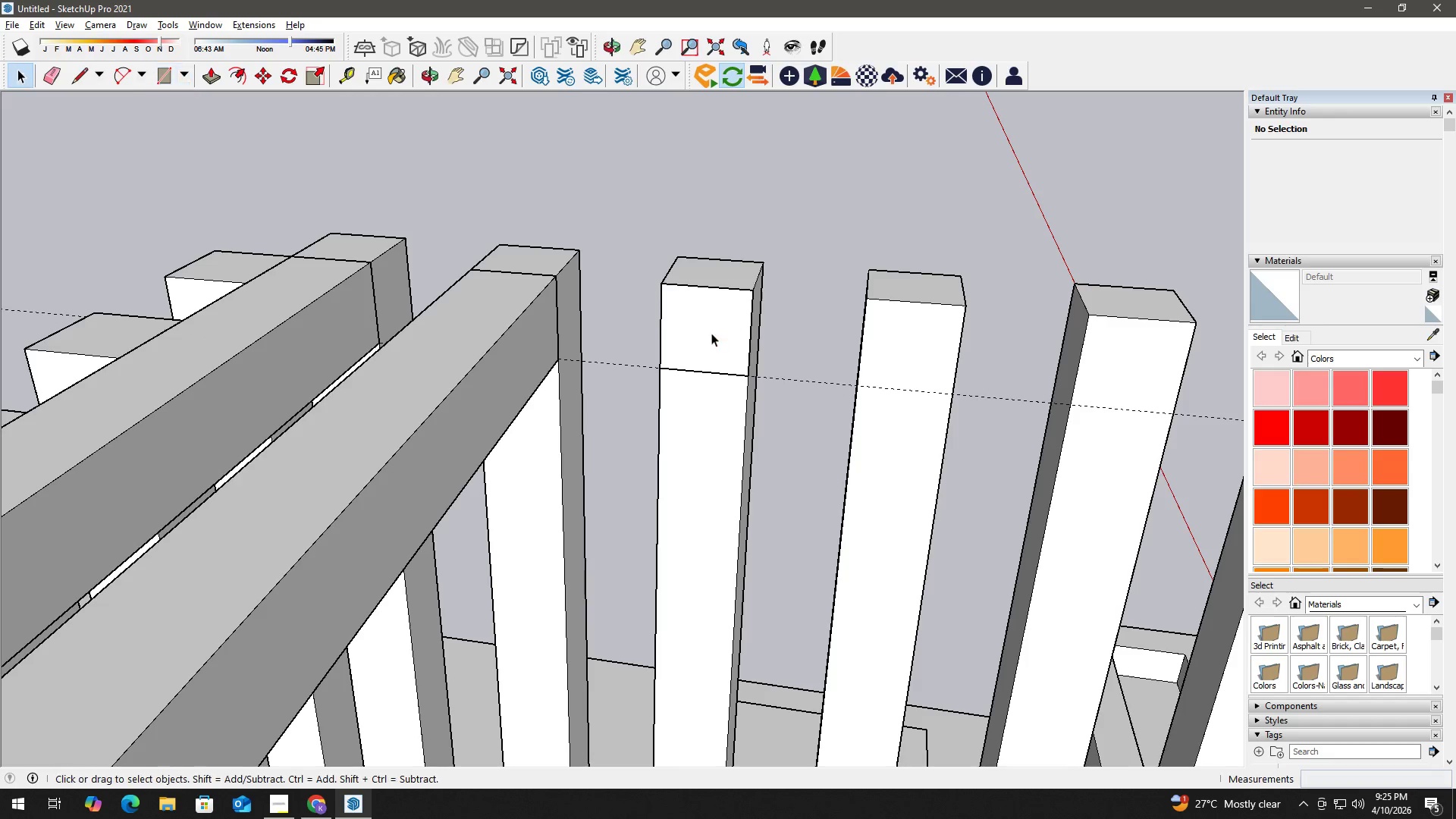 
double_click([711, 331])
 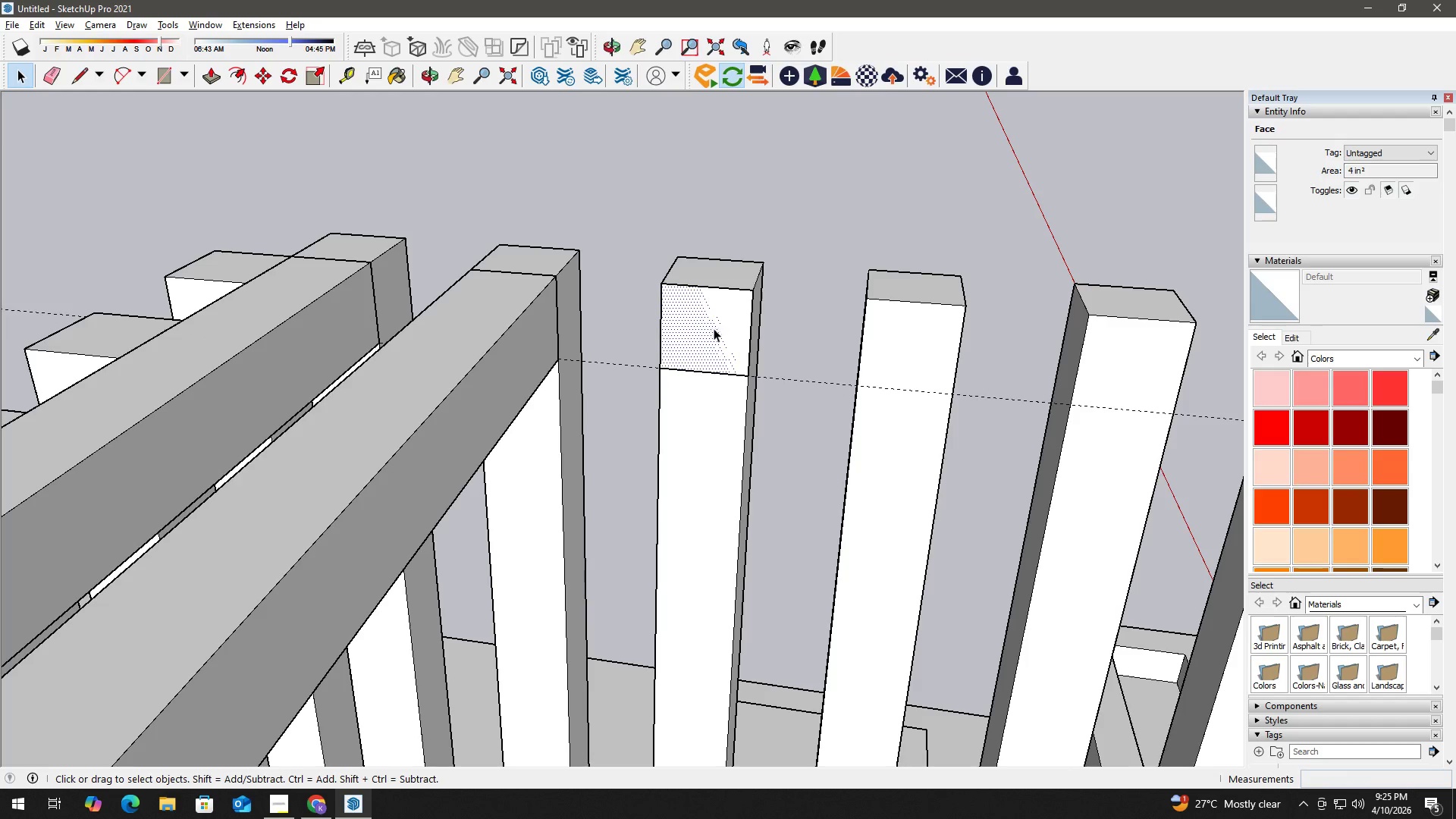 
key(P)
 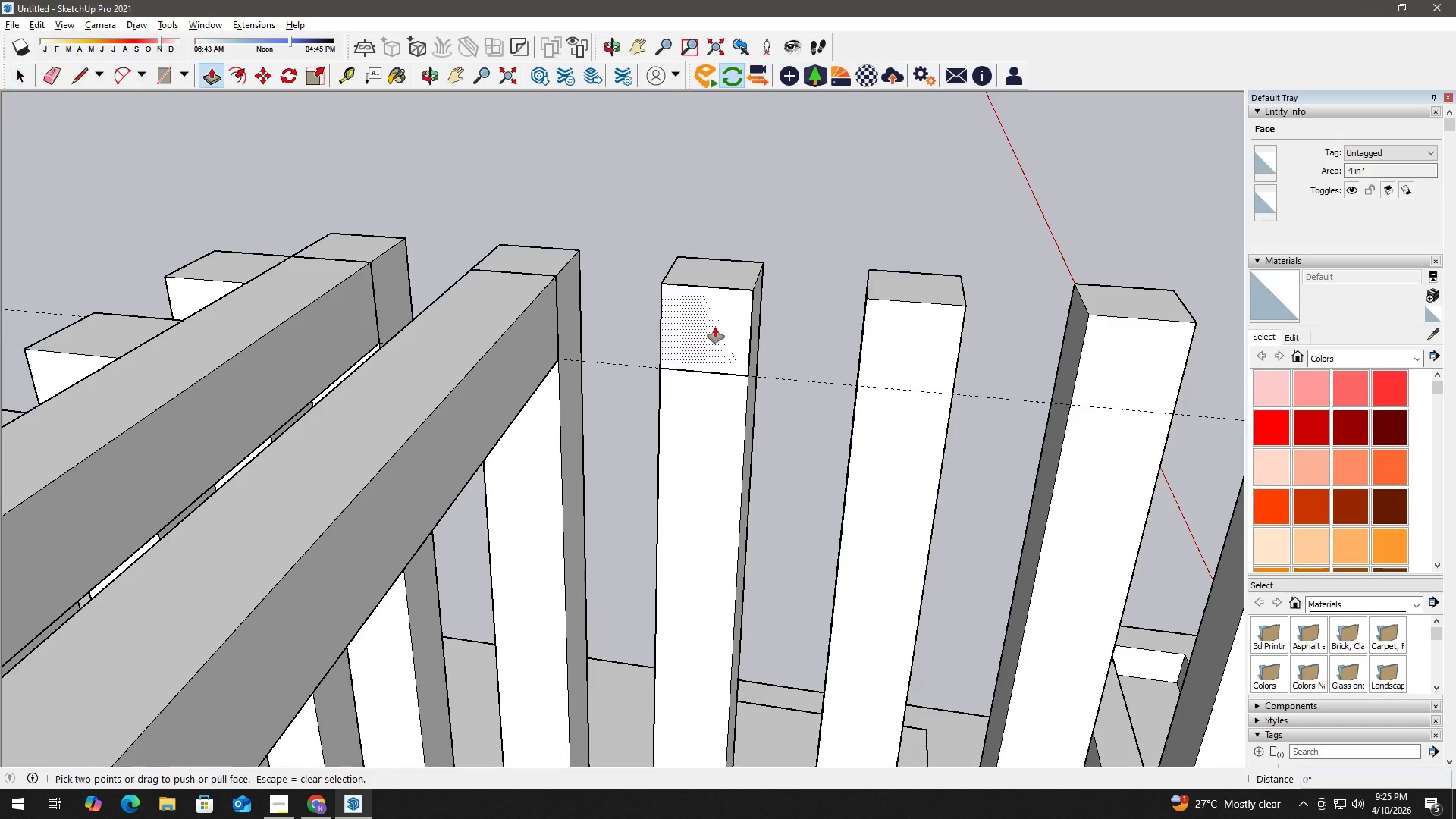 
left_click([715, 327])
 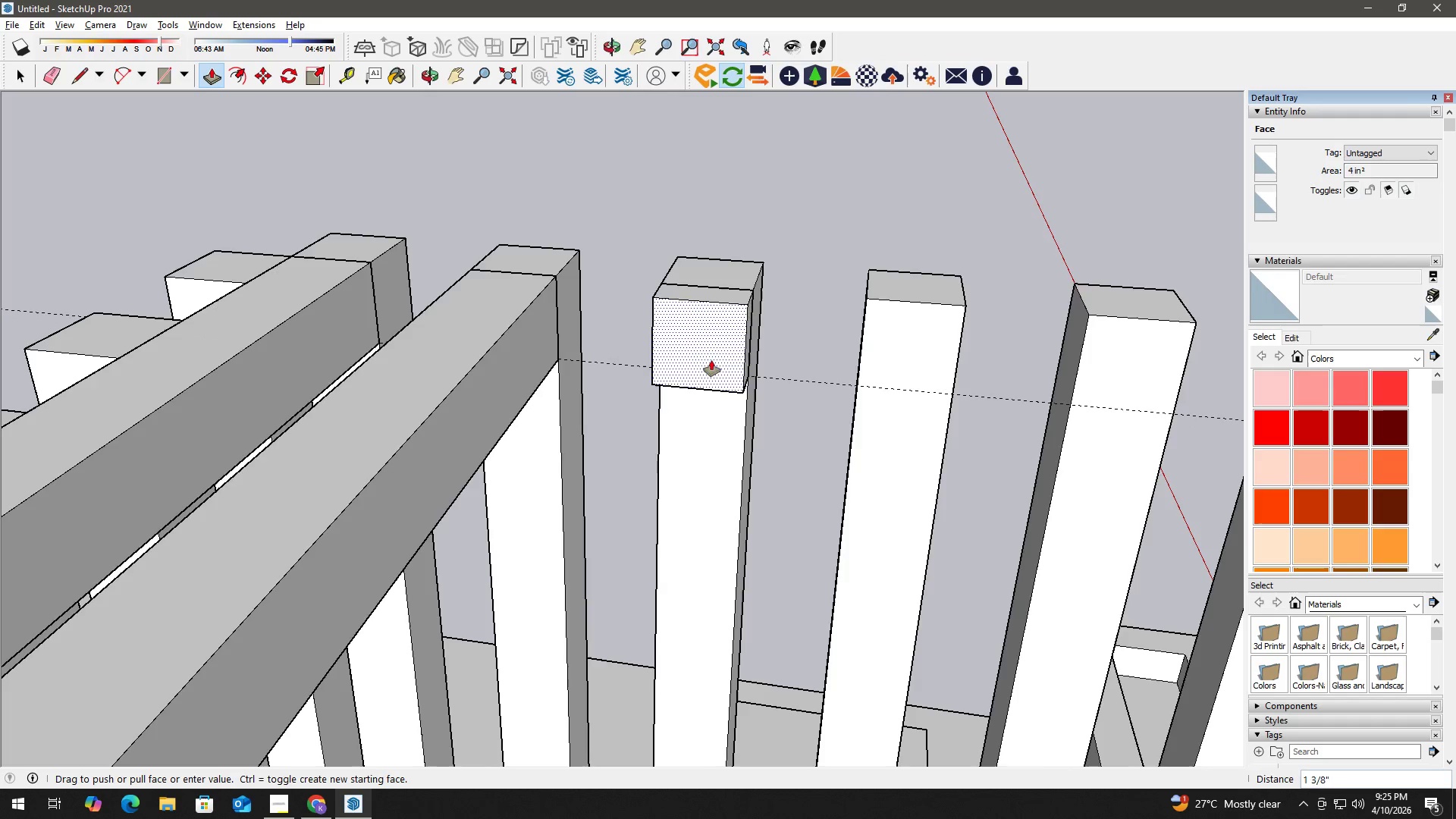 
hold_key(key=ShiftLeft, duration=0.55)
 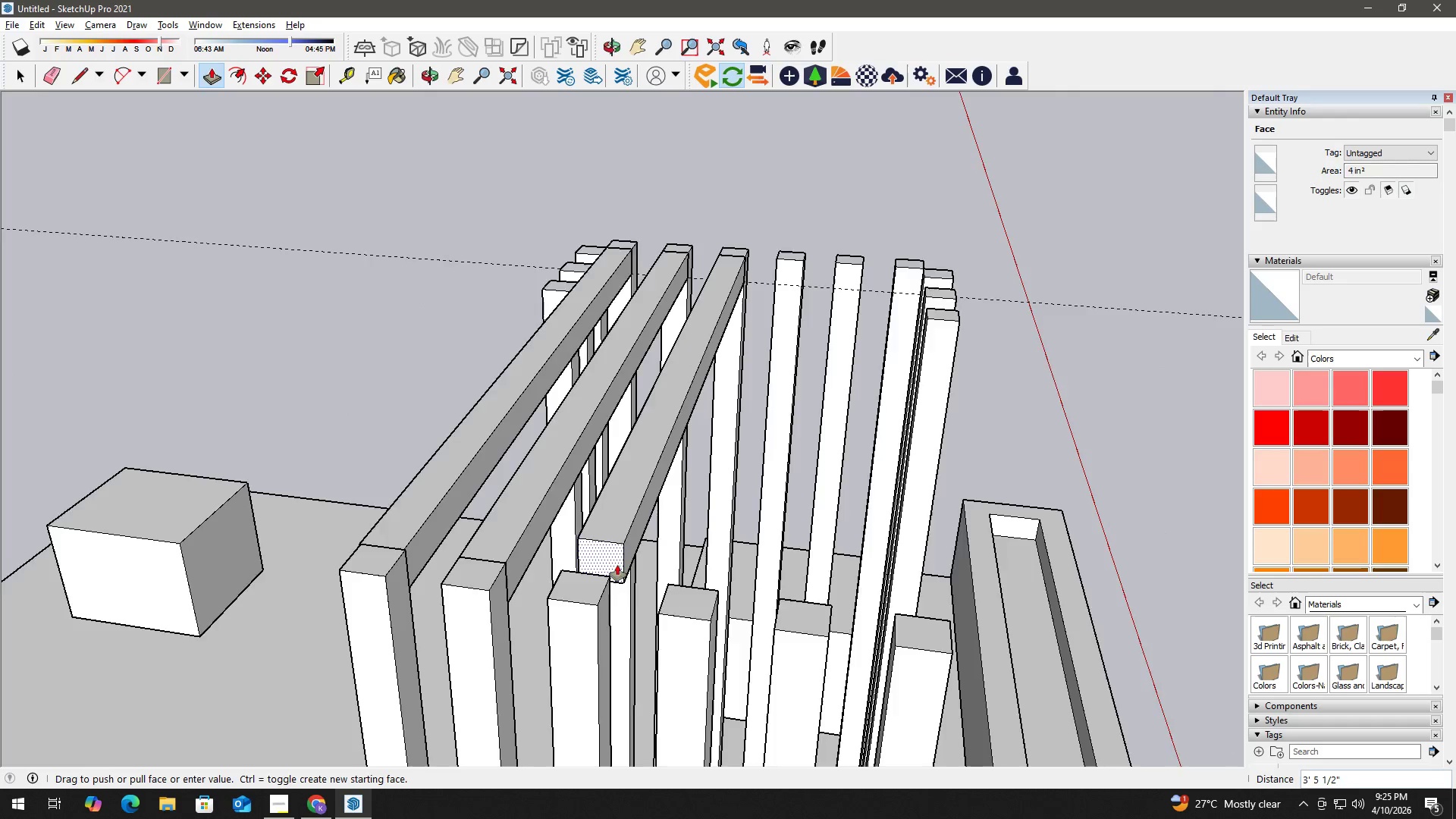 
scroll: coordinate [656, 564], scroll_direction: down, amount: 15.0
 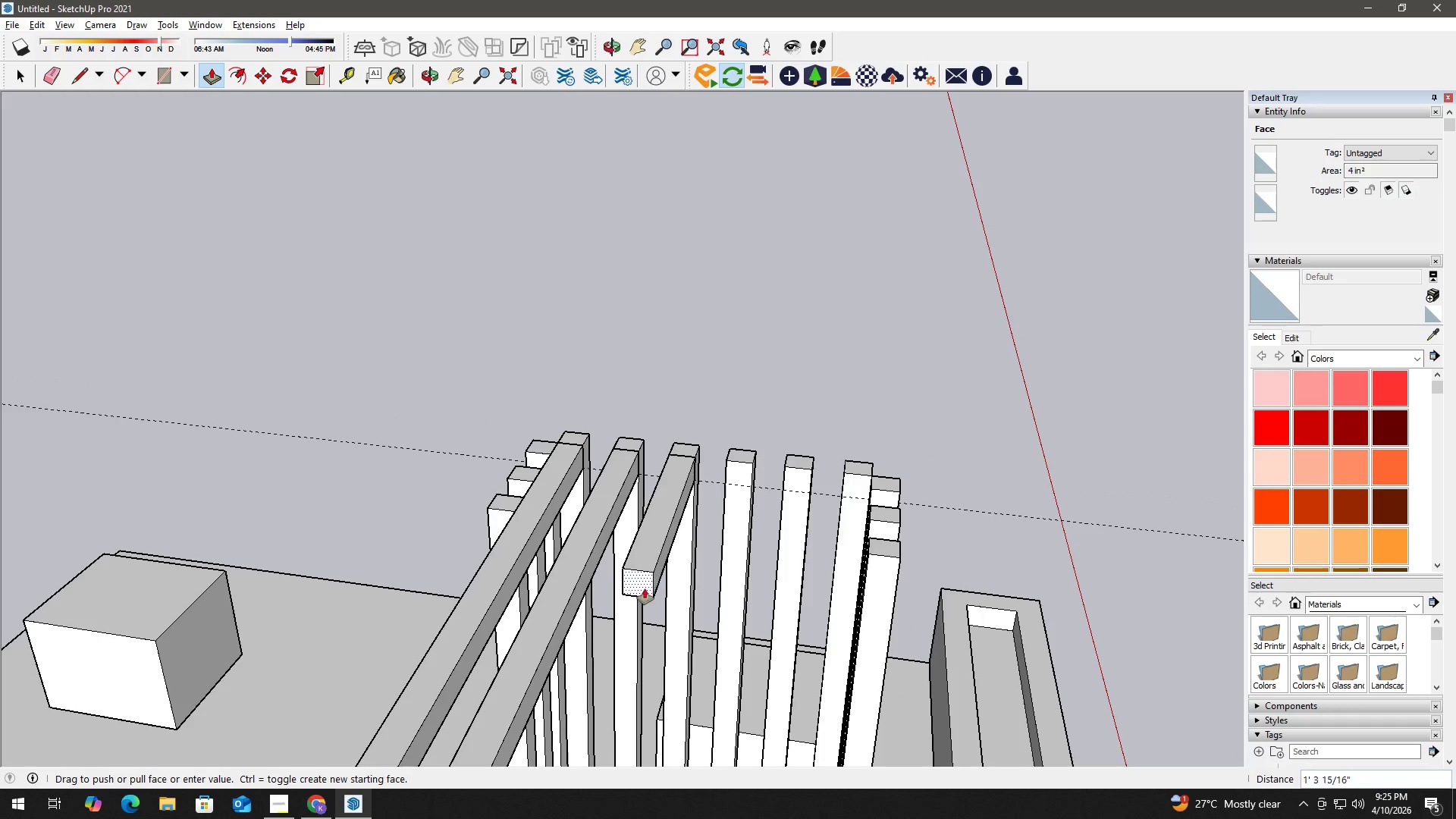 
scroll: coordinate [617, 565], scroll_direction: up, amount: 2.0
 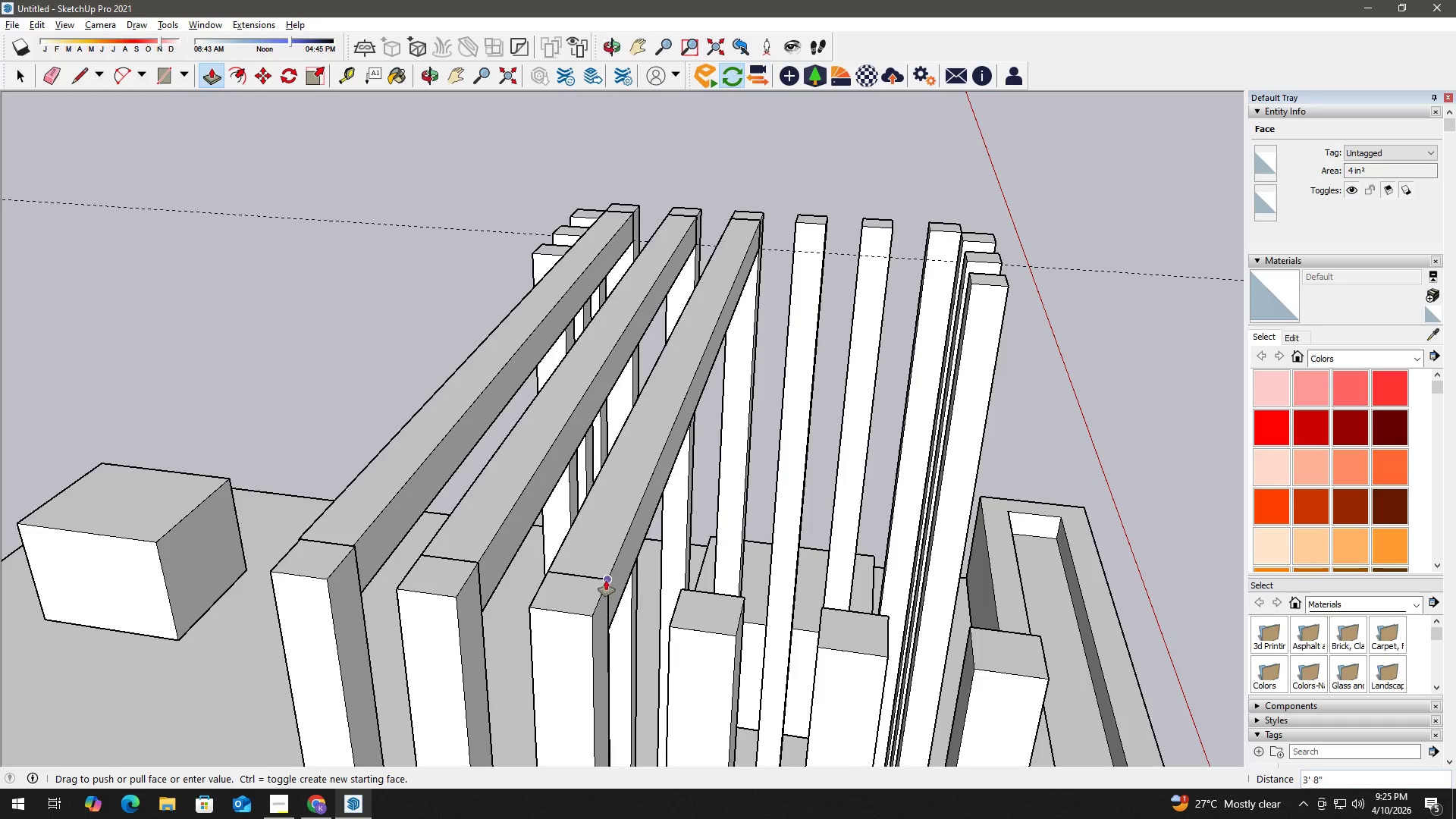 
left_click([606, 580])
 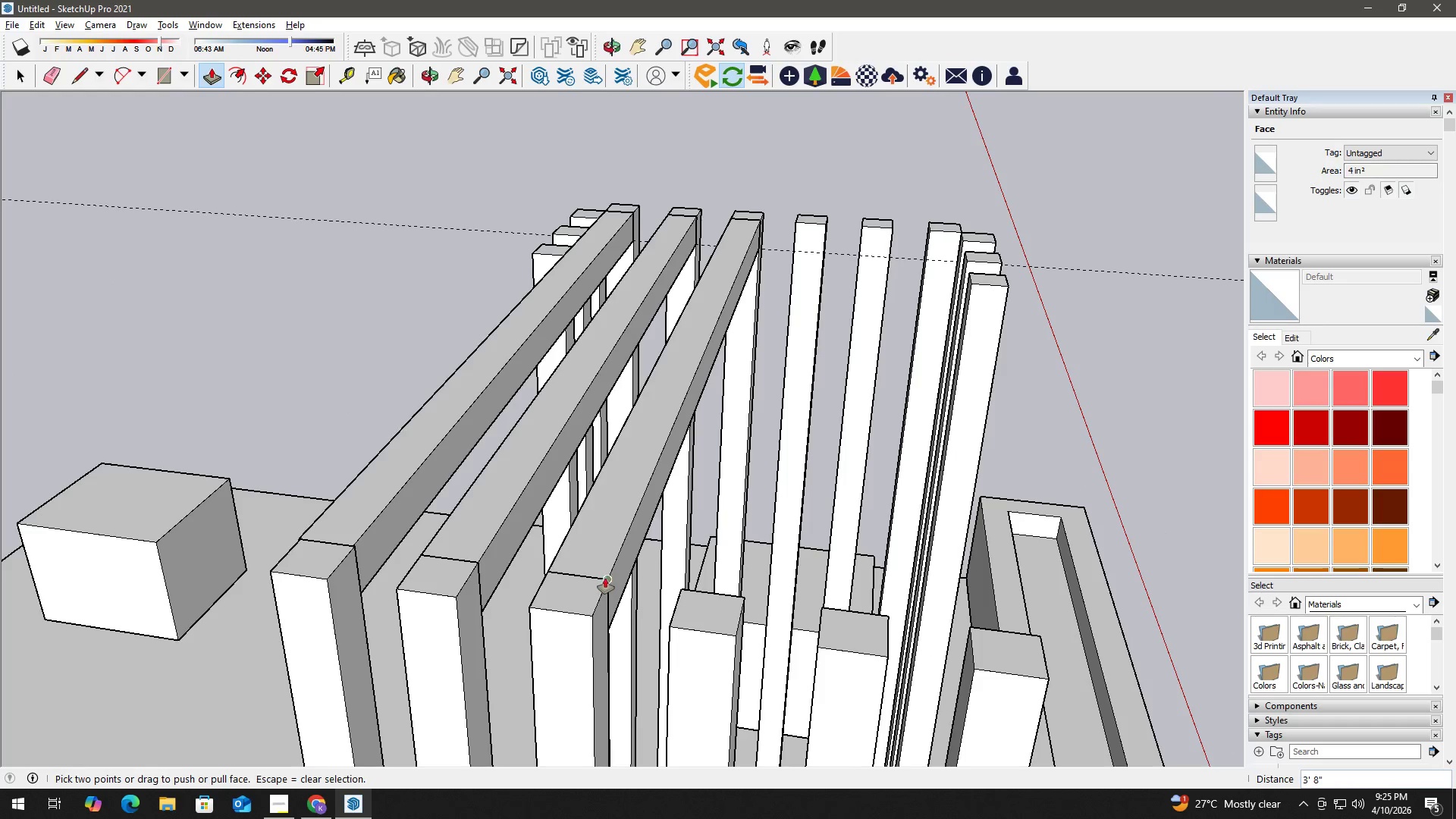 
key(Space)
 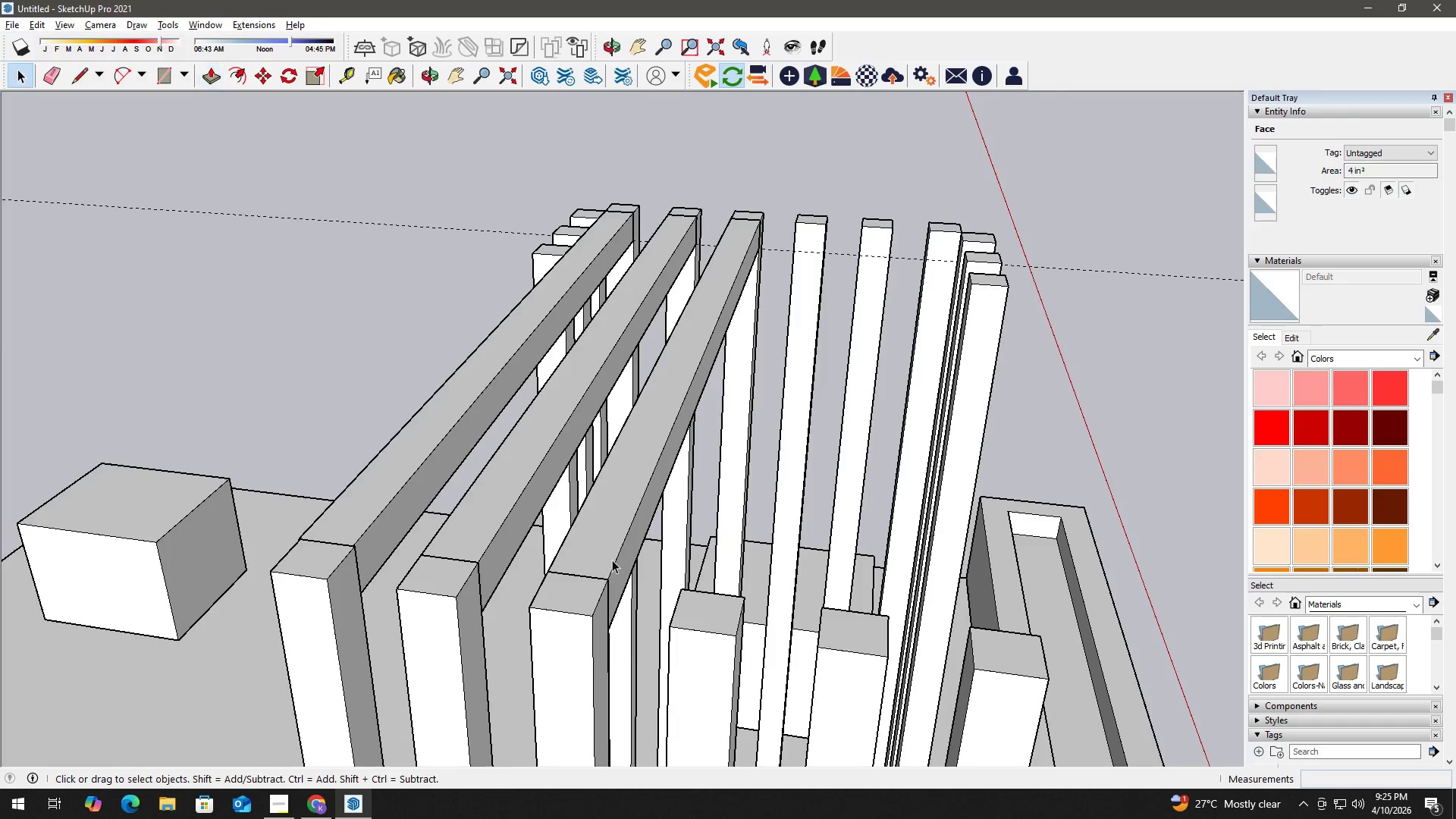 
double_click([620, 534])
 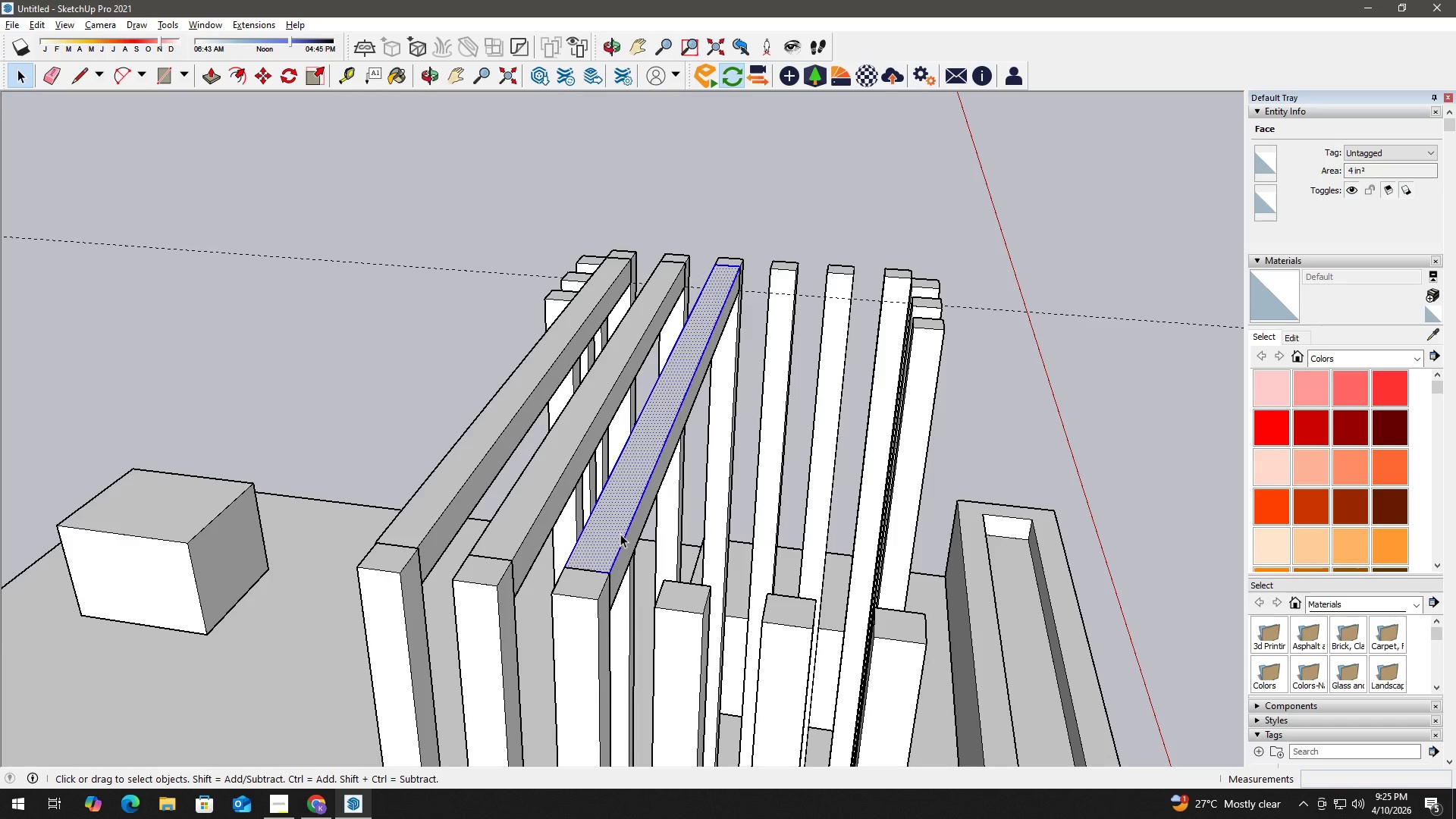 
triple_click([620, 534])
 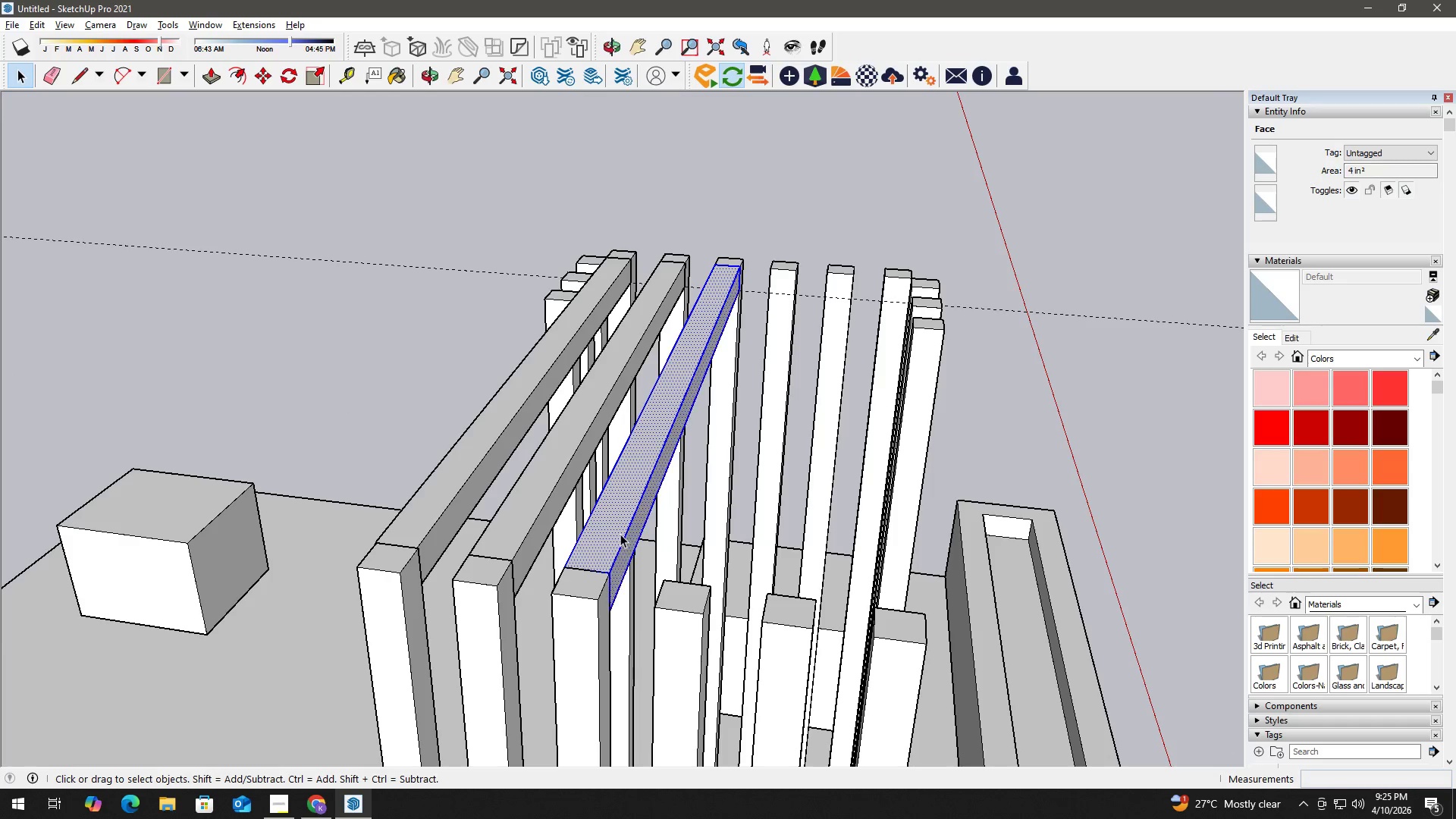 
scroll: coordinate [614, 551], scroll_direction: down, amount: 3.0
 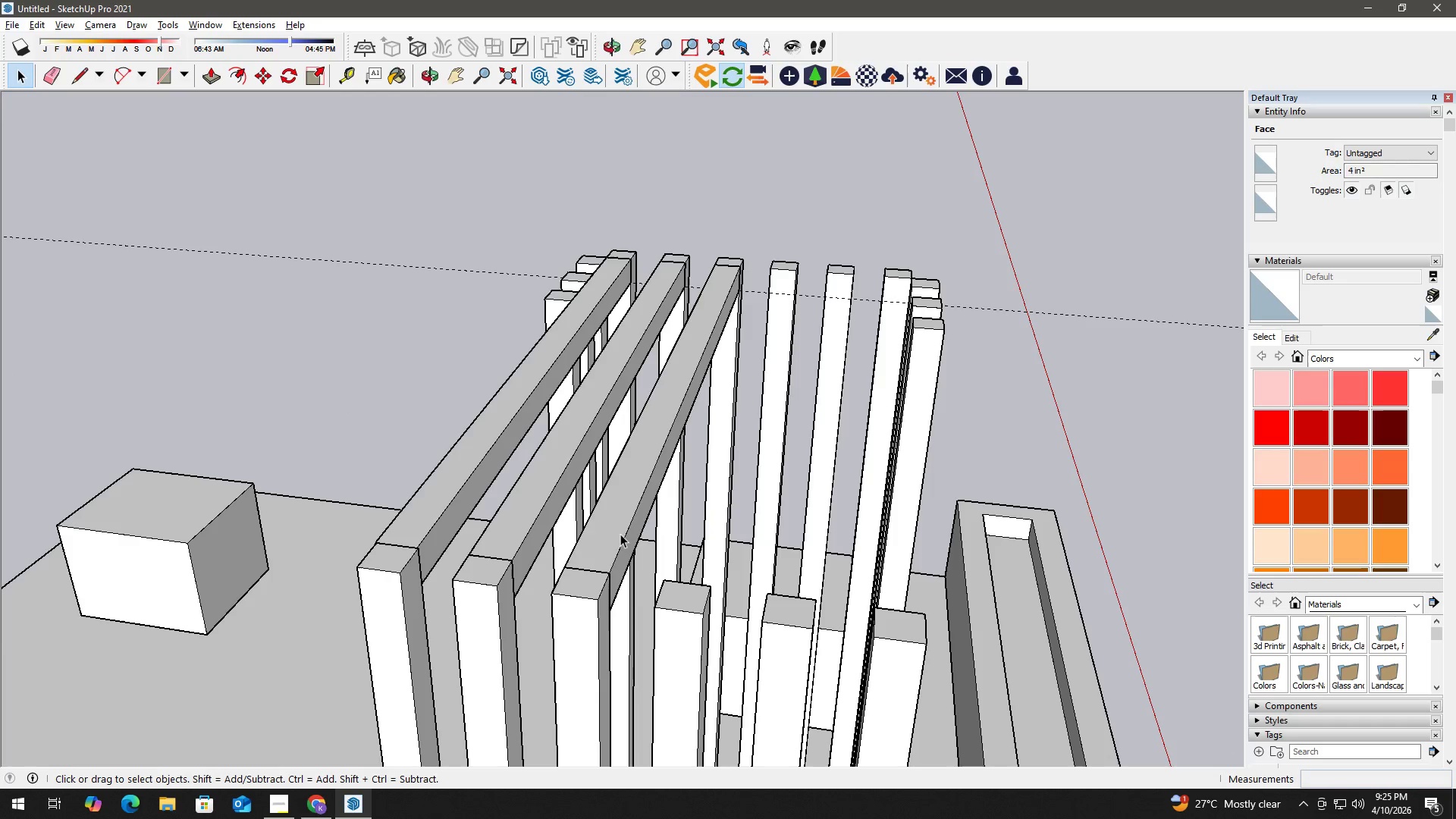 
triple_click([620, 534])
 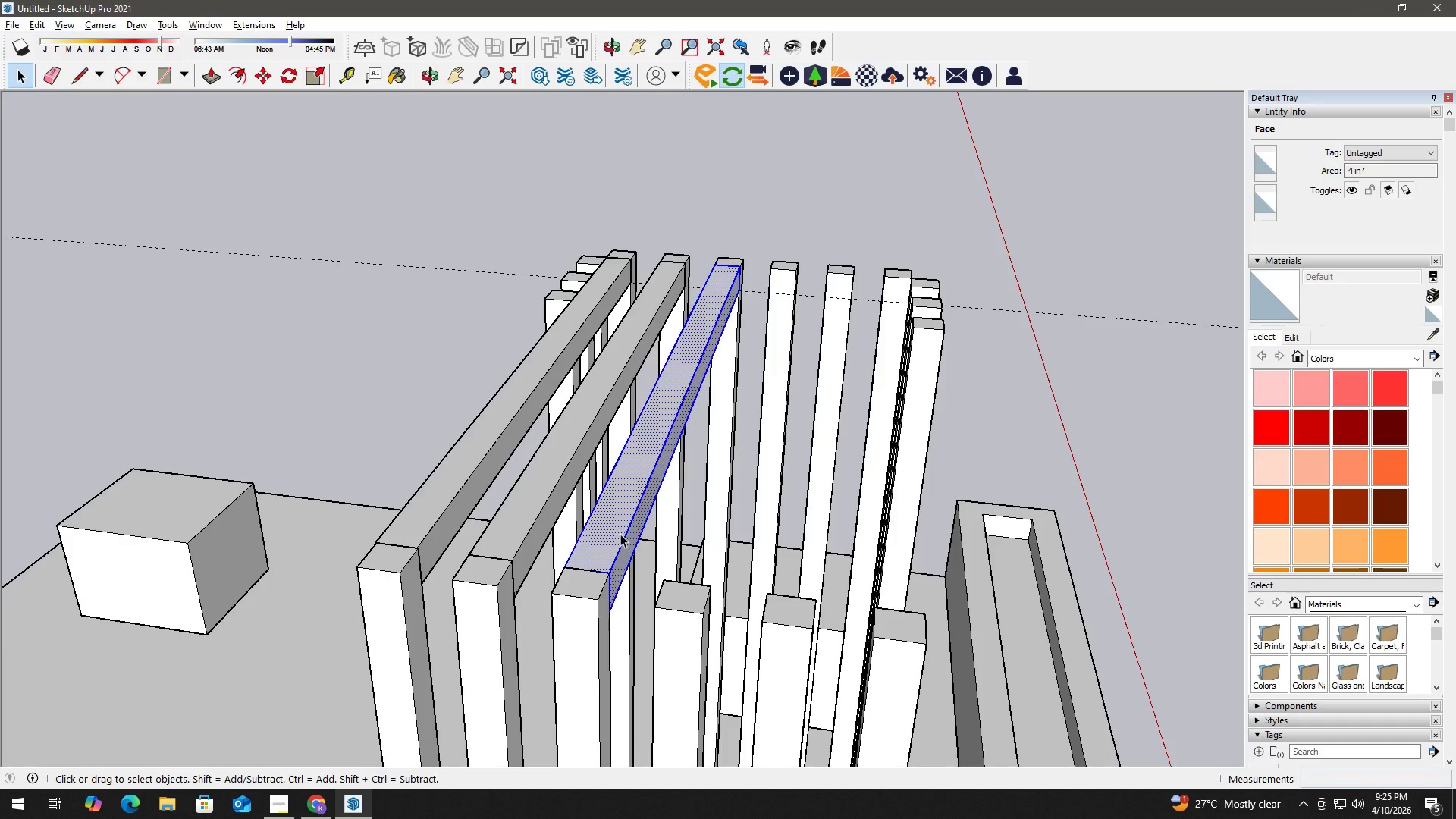 
right_click([620, 534])
 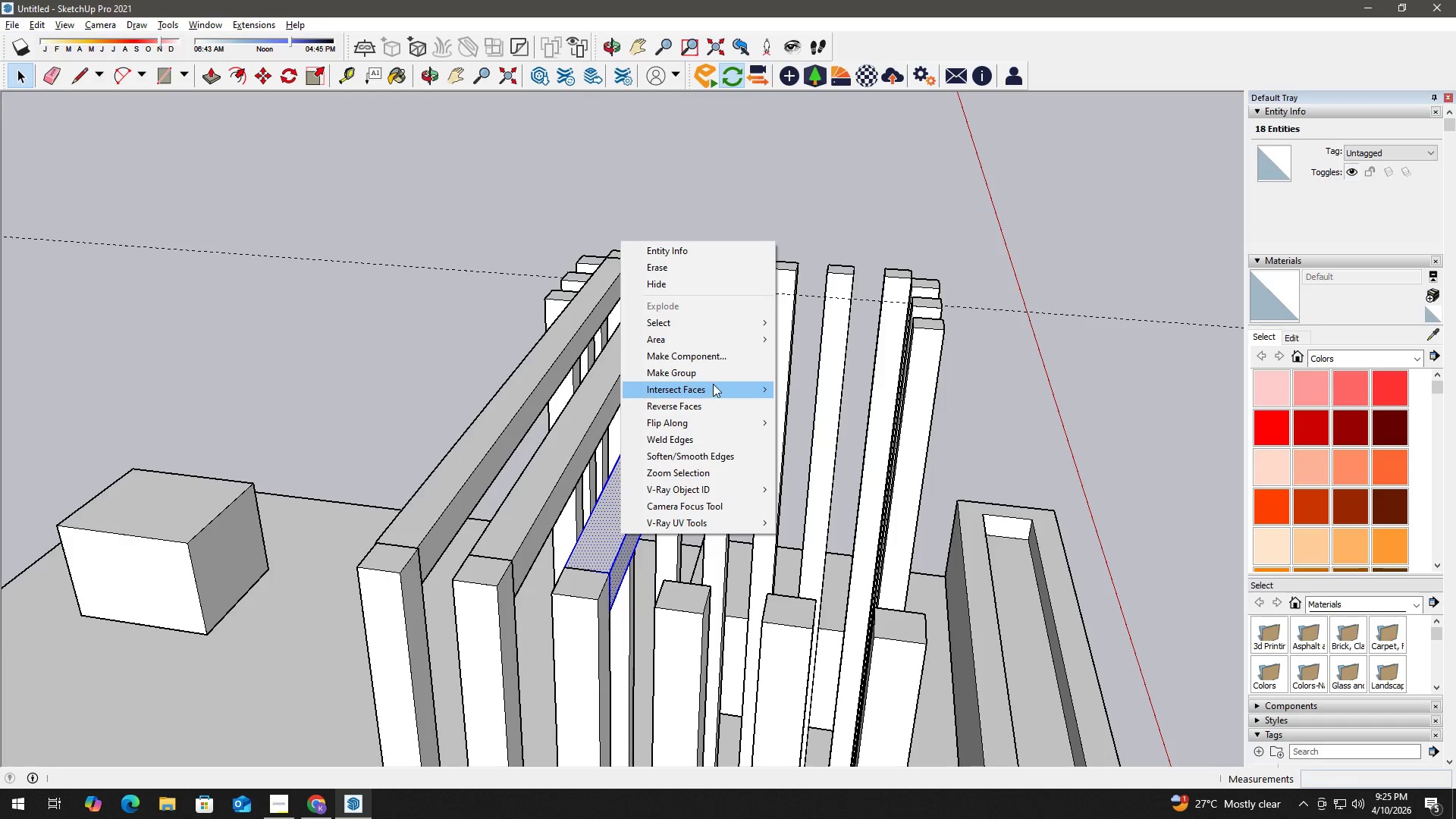 
left_click([714, 378])
 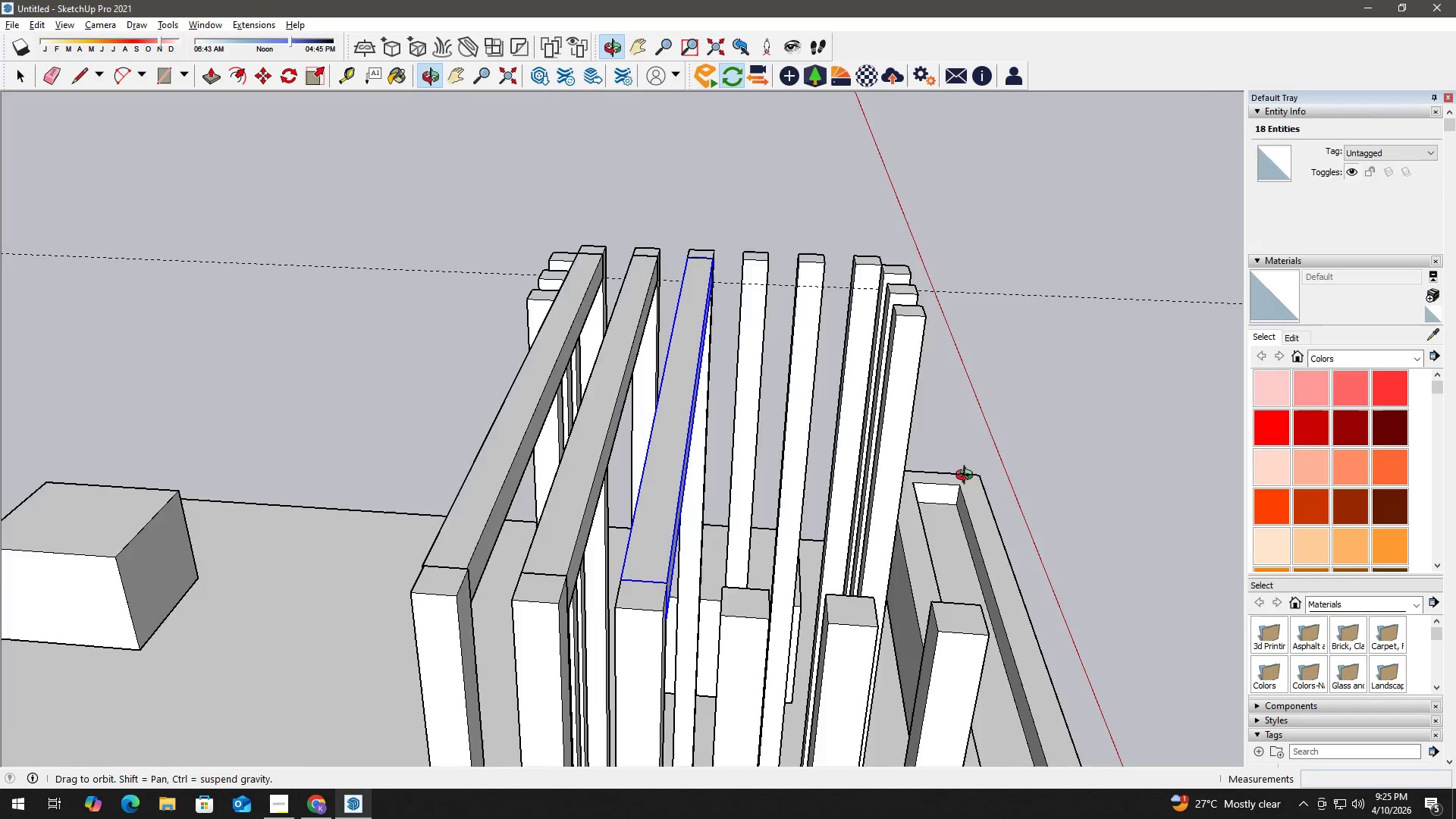 
left_click([868, 388])
 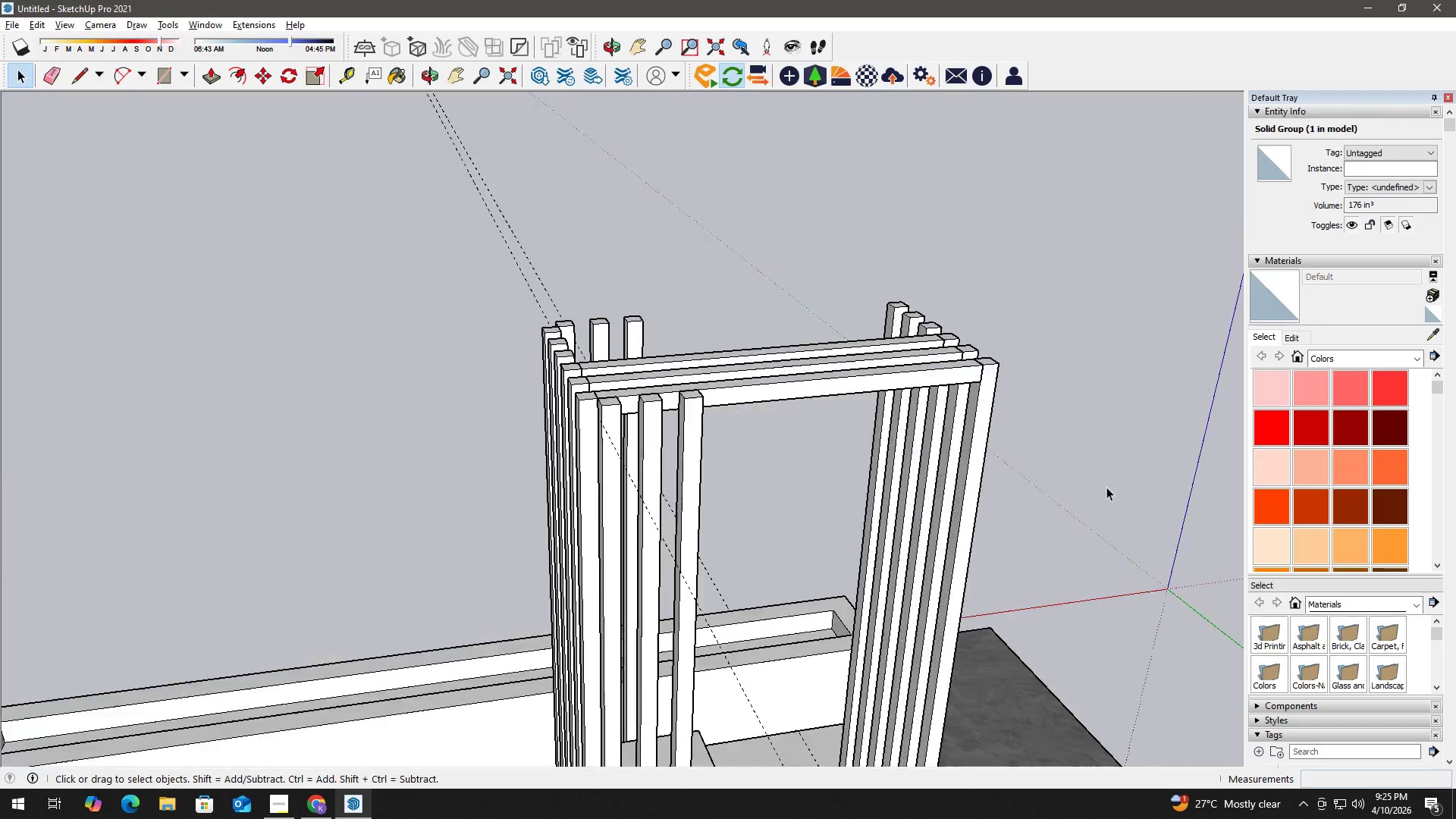 
scroll: coordinate [956, 557], scroll_direction: down, amount: 8.0
 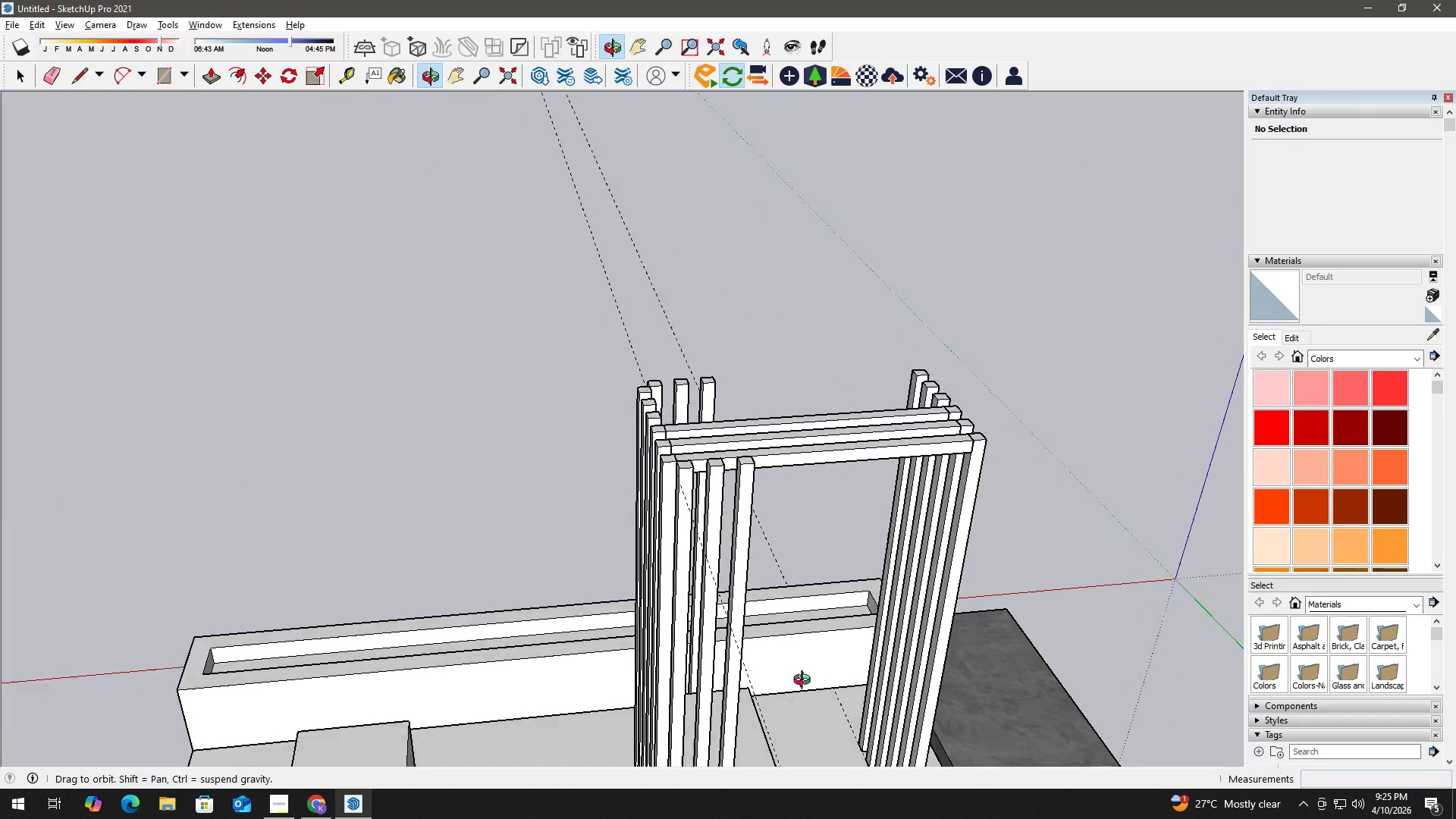 
key(H)
 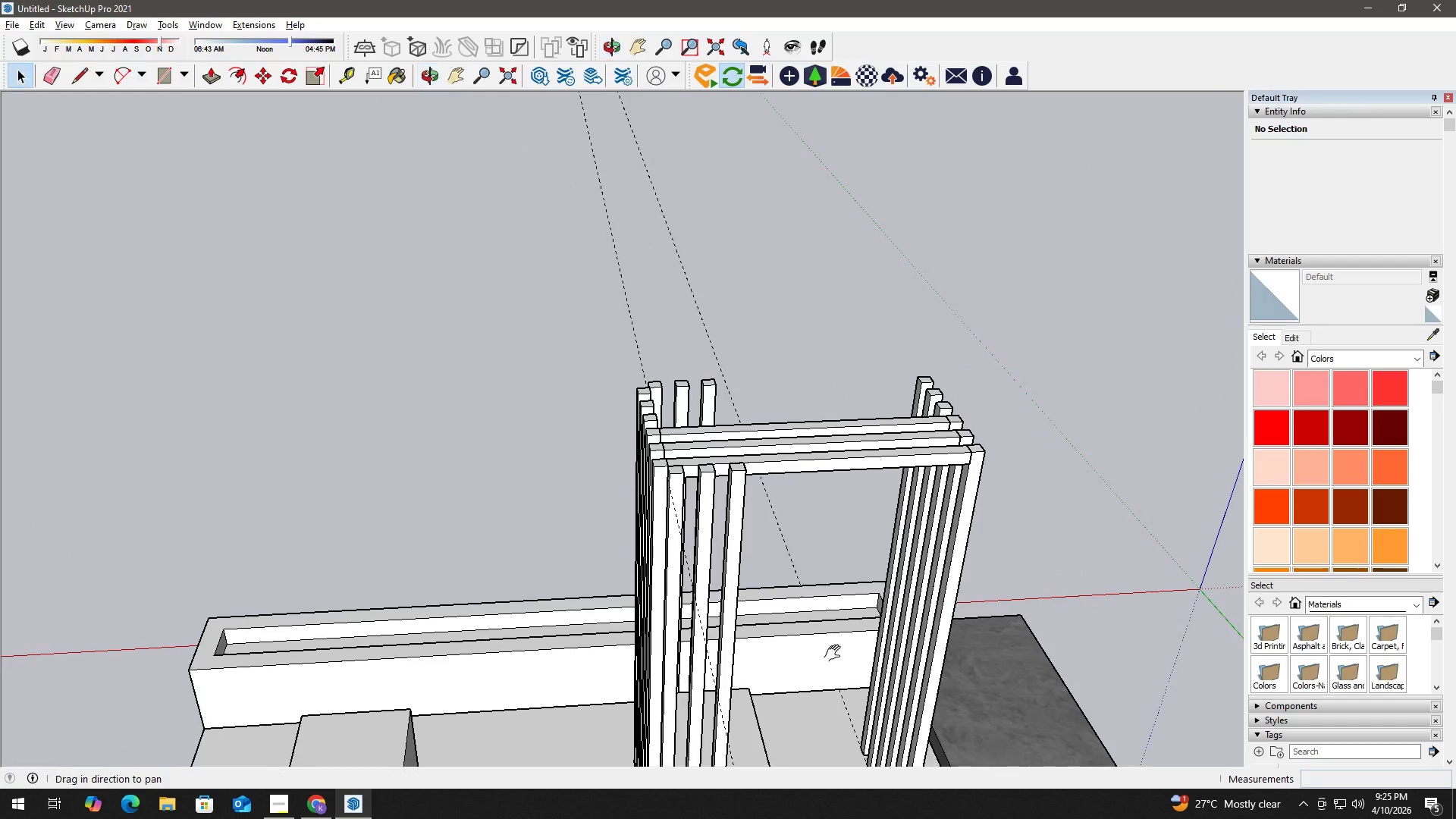 
left_click_drag(start_coordinate=[841, 649], to_coordinate=[680, 436])
 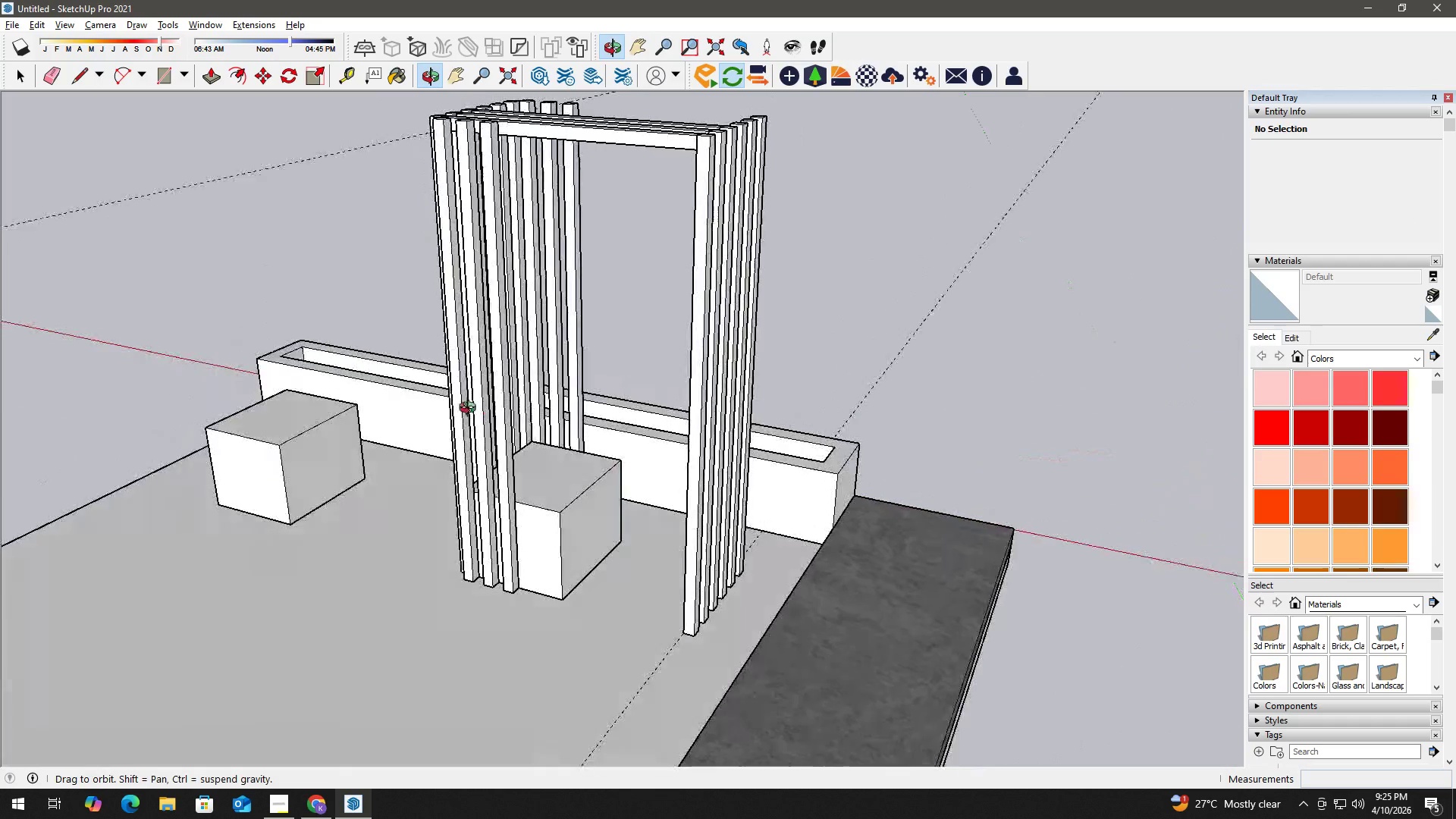 
scroll: coordinate [468, 417], scroll_direction: down, amount: 3.0
 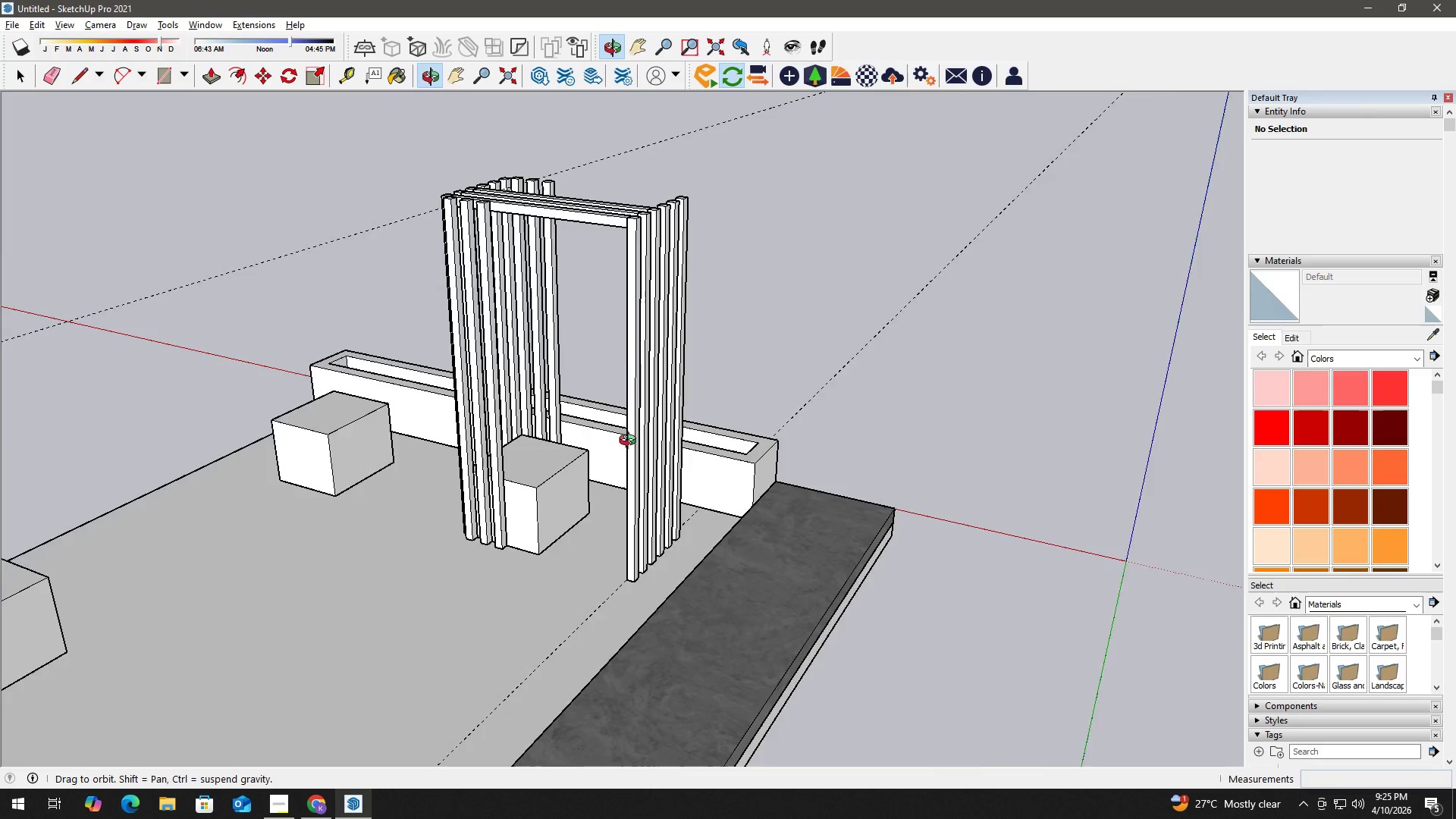 
key(Space)
 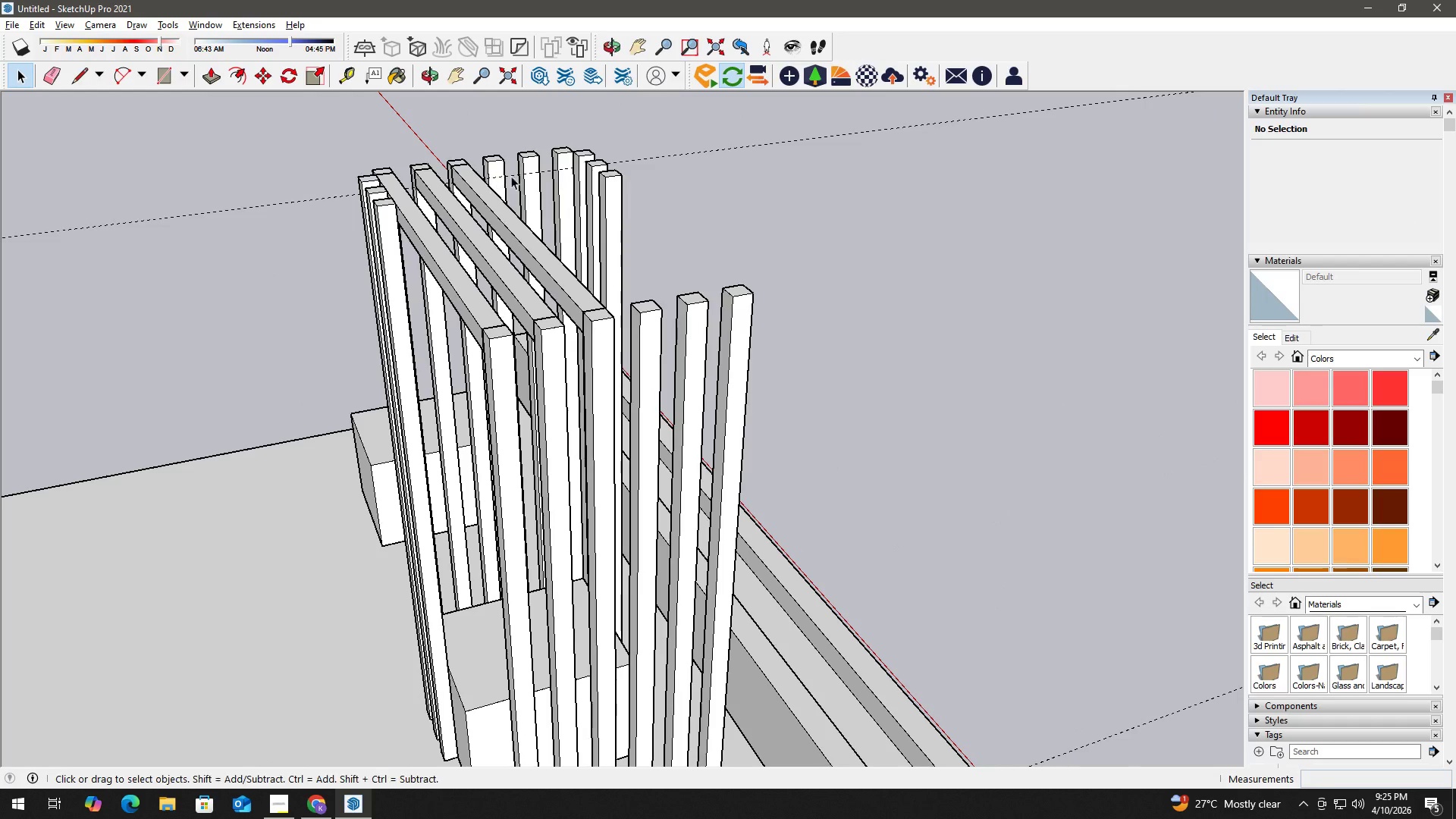 
key(H)
 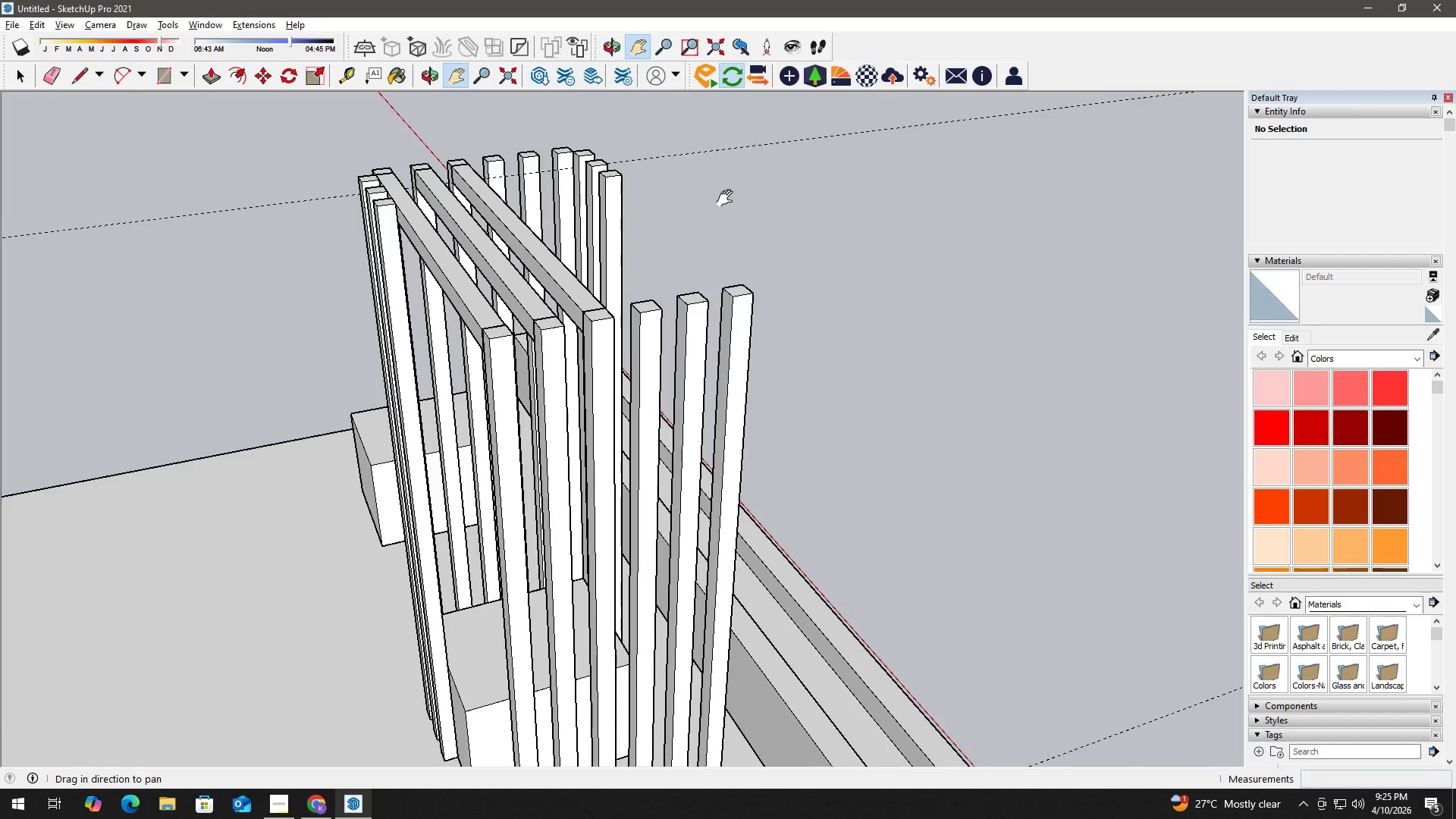 
scroll: coordinate [540, 146], scroll_direction: up, amount: 7.0
 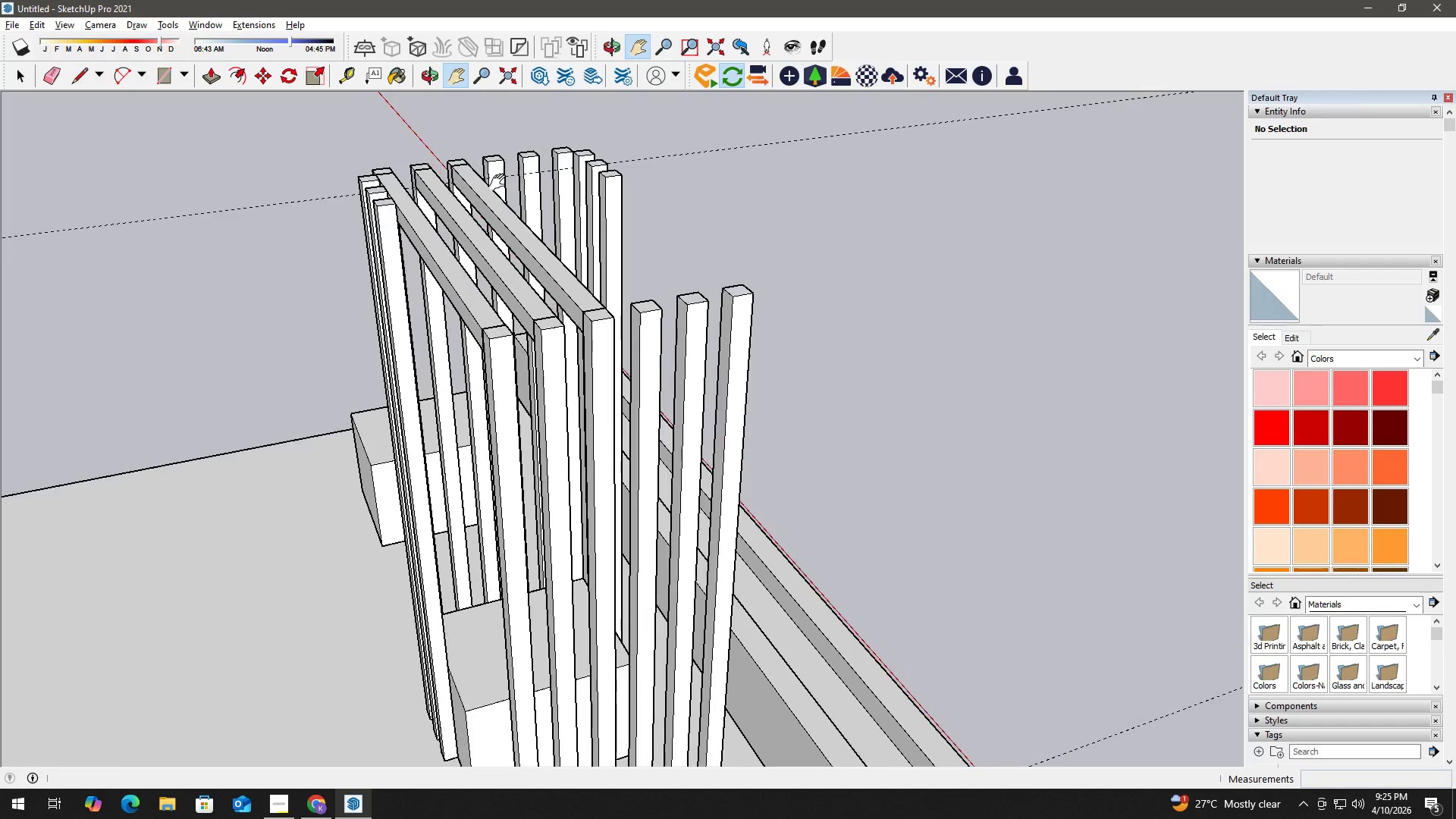 
left_click_drag(start_coordinate=[719, 206], to_coordinate=[701, 349])
 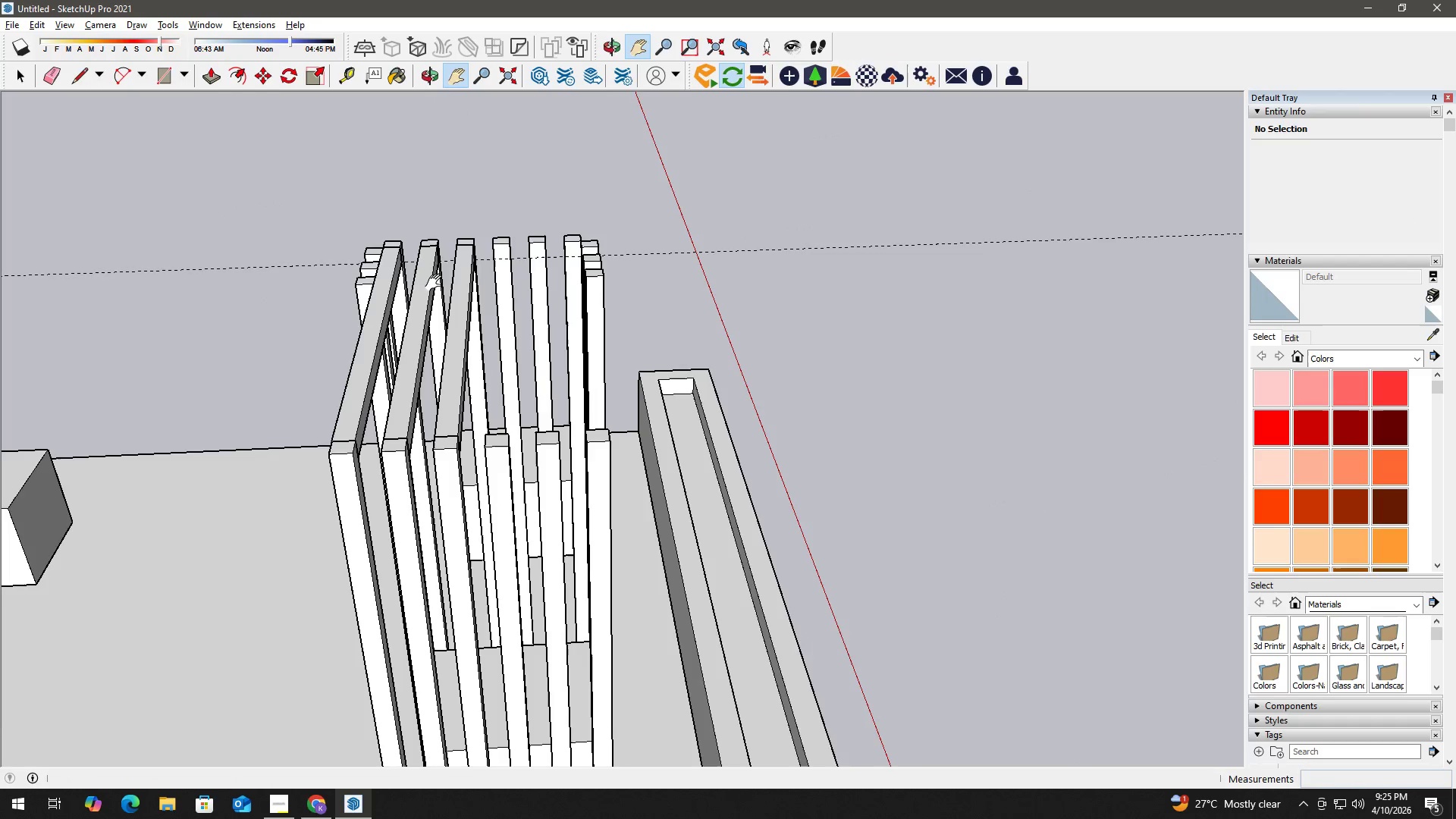 
key(Space)
 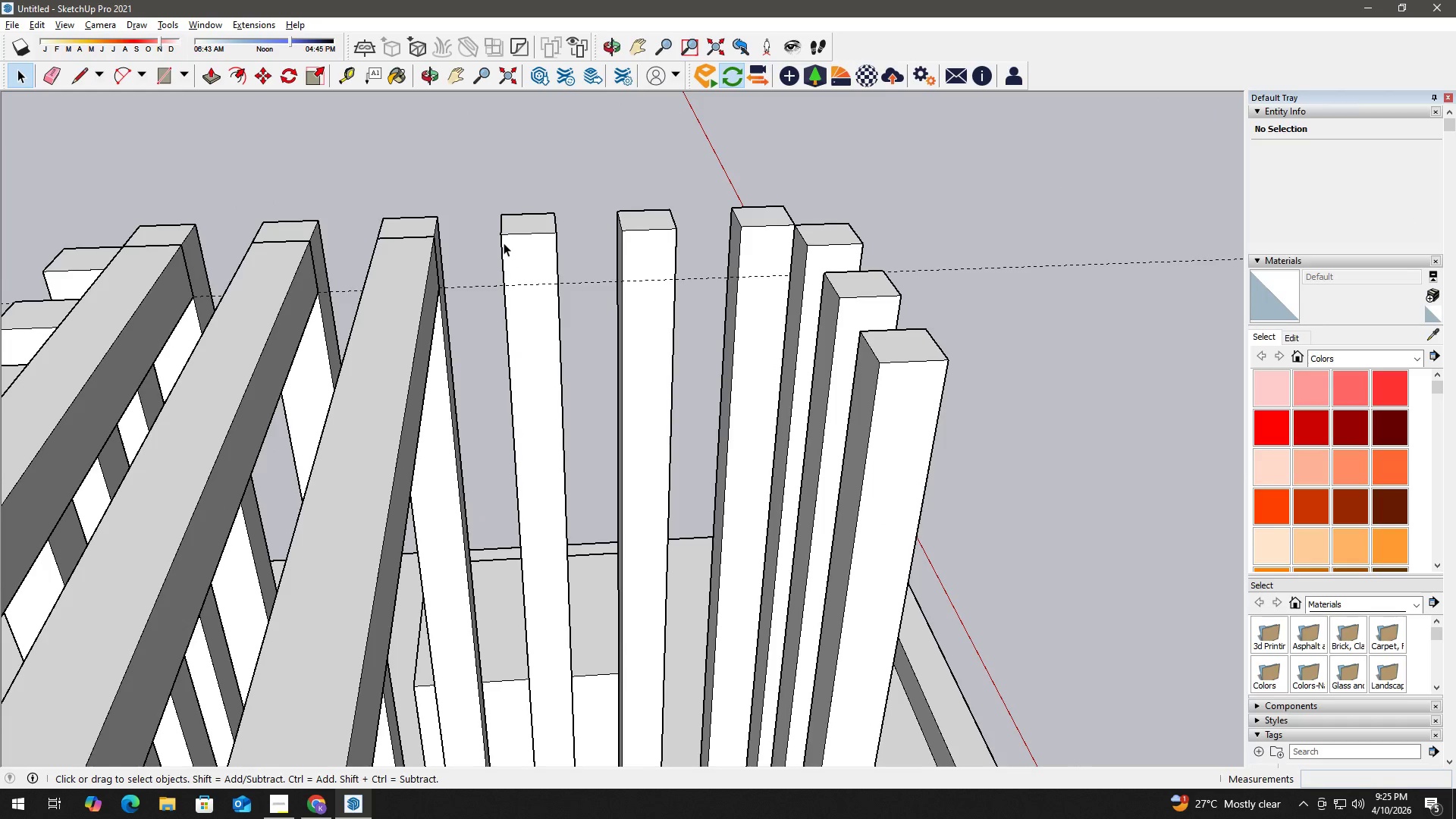 
key(R)
 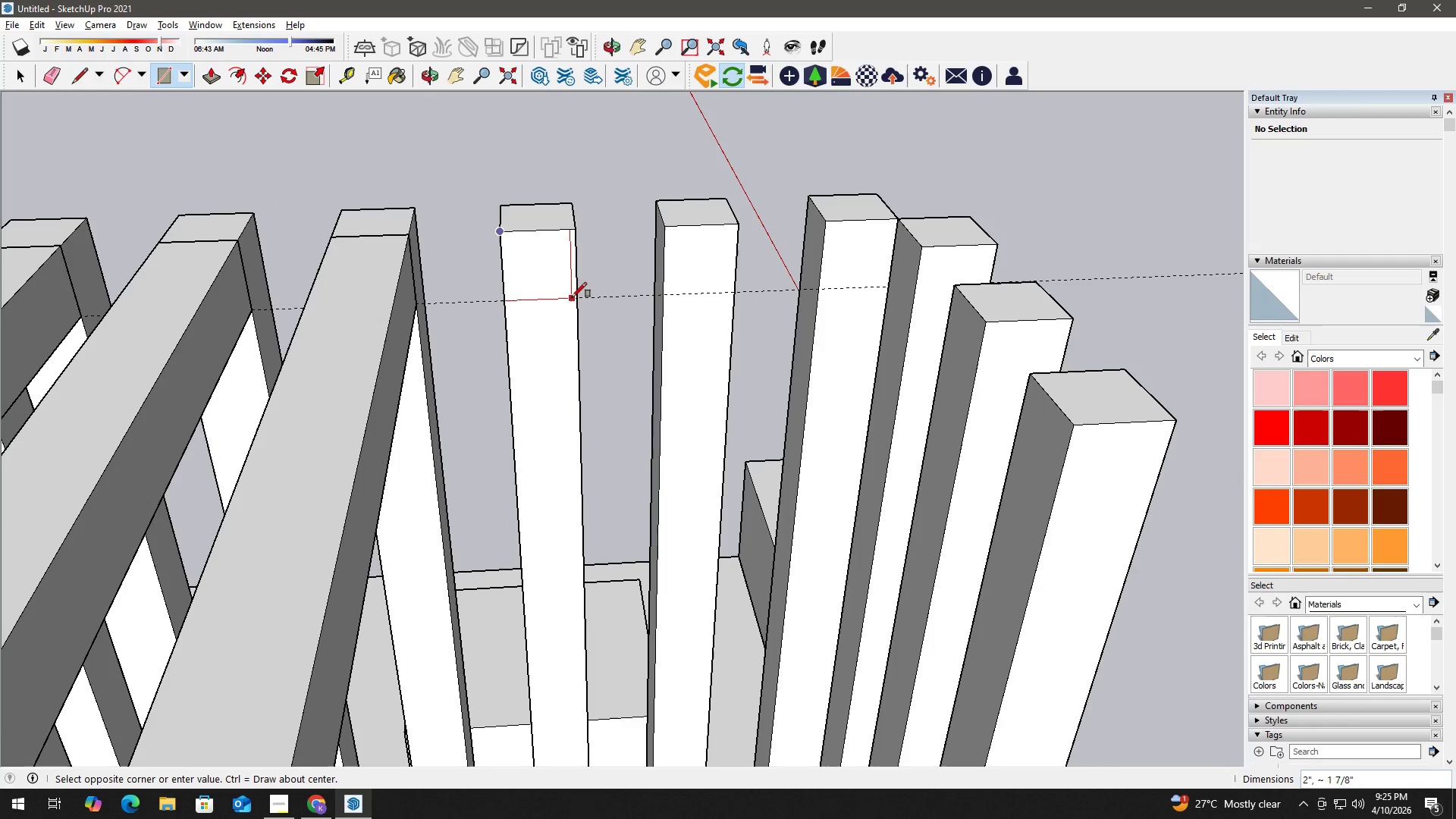 
scroll: coordinate [503, 242], scroll_direction: up, amount: 15.0
 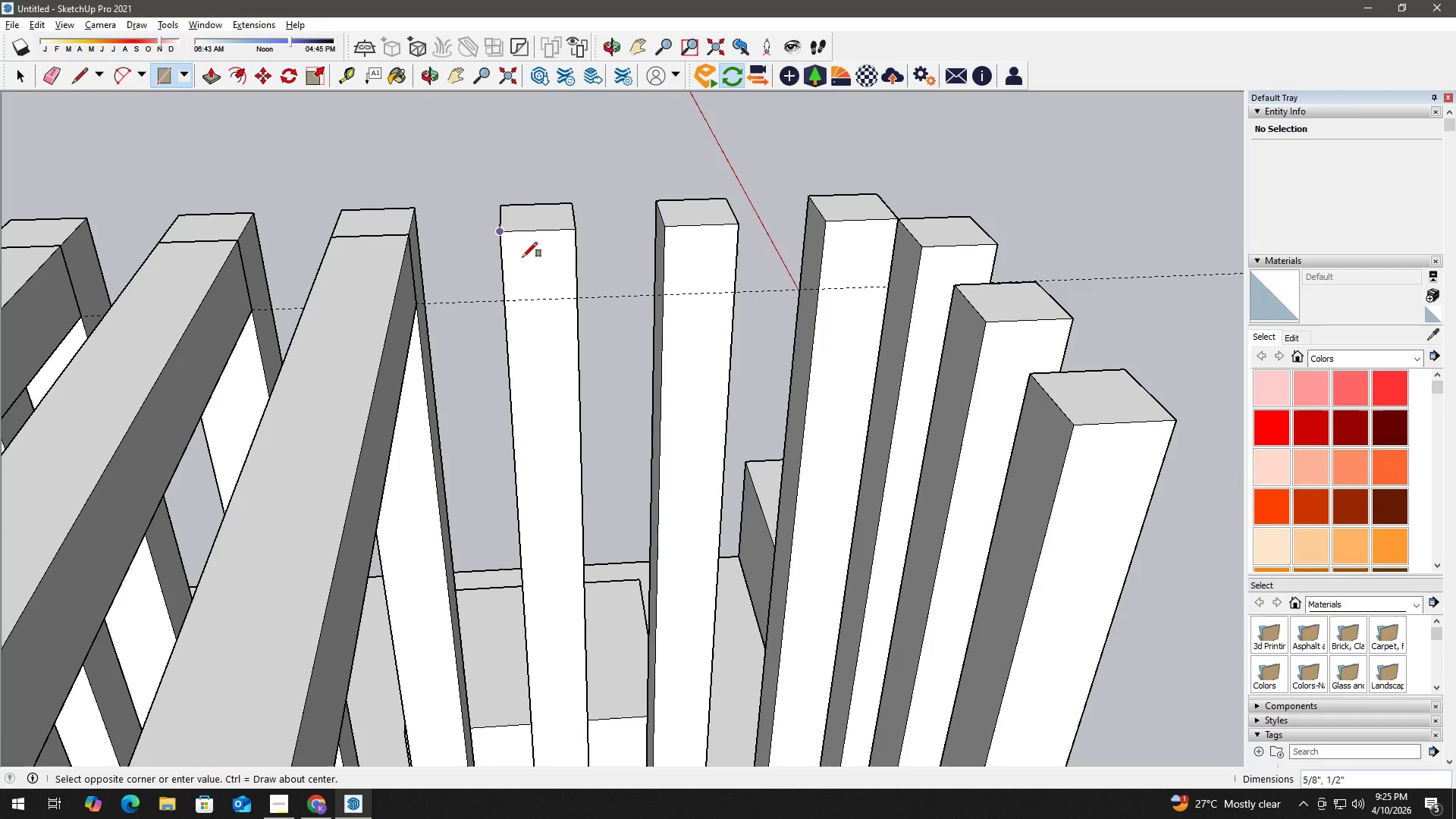 
left_click([573, 297])
 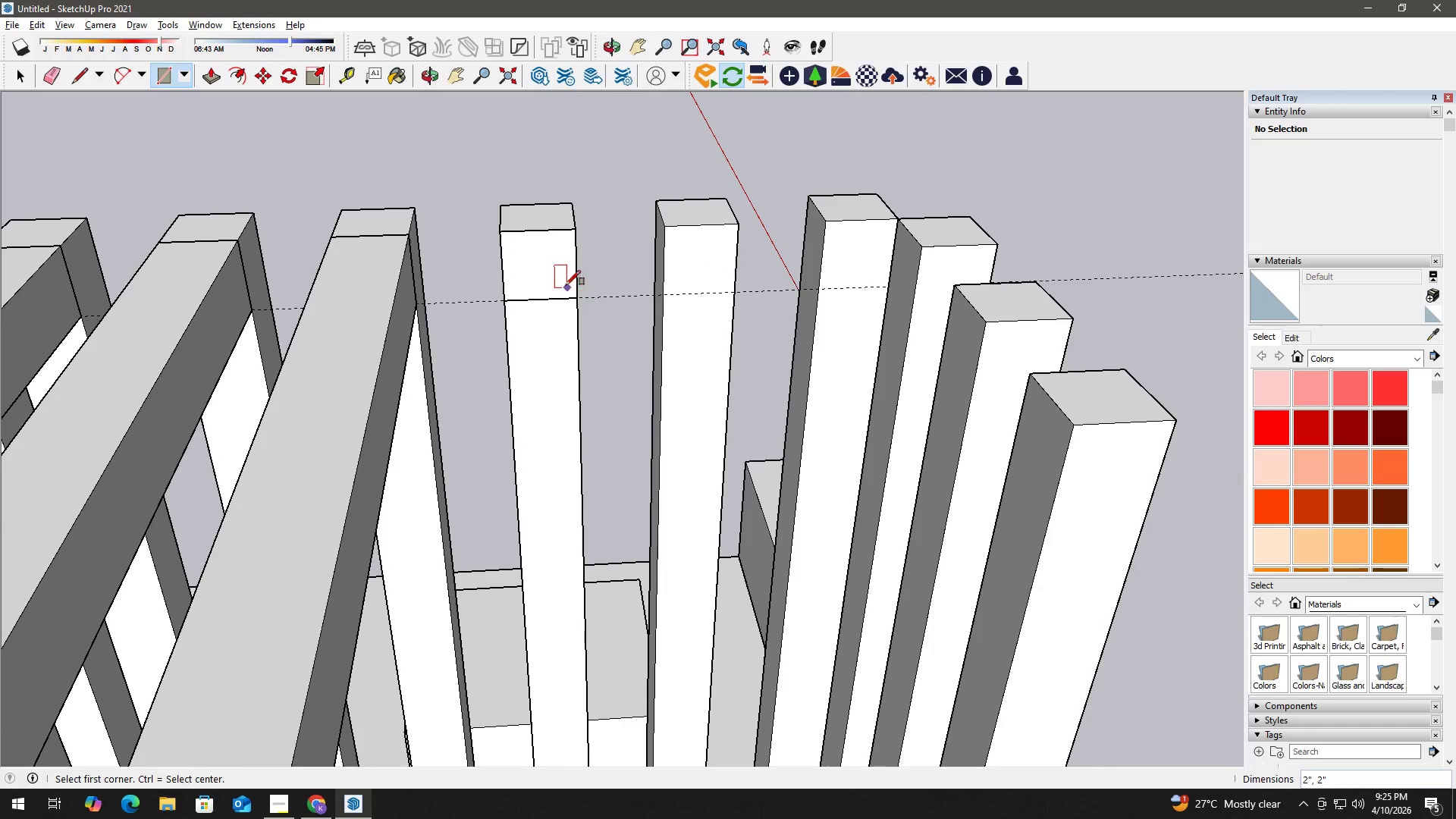 
key(Space)
 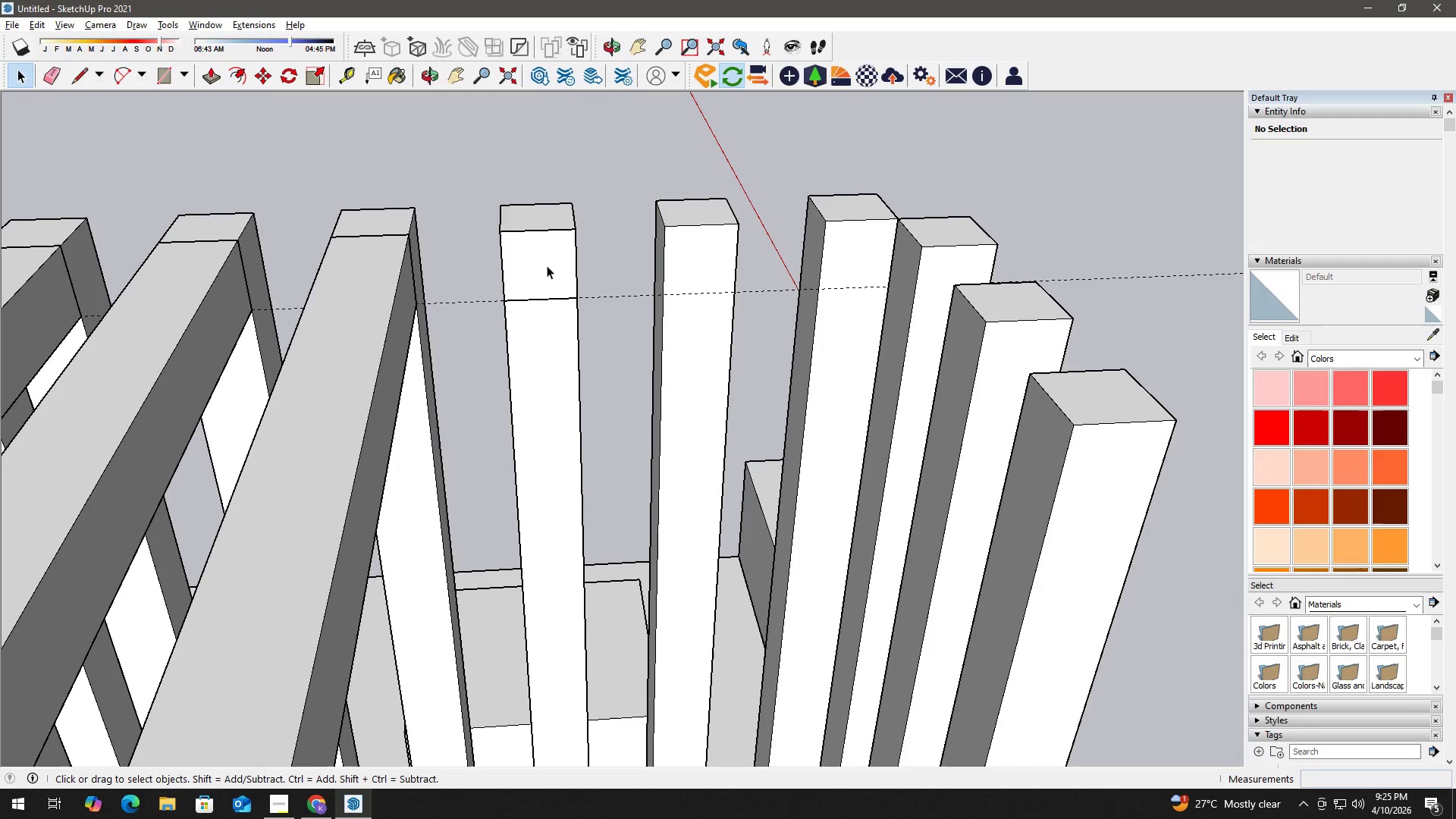 
double_click([547, 265])
 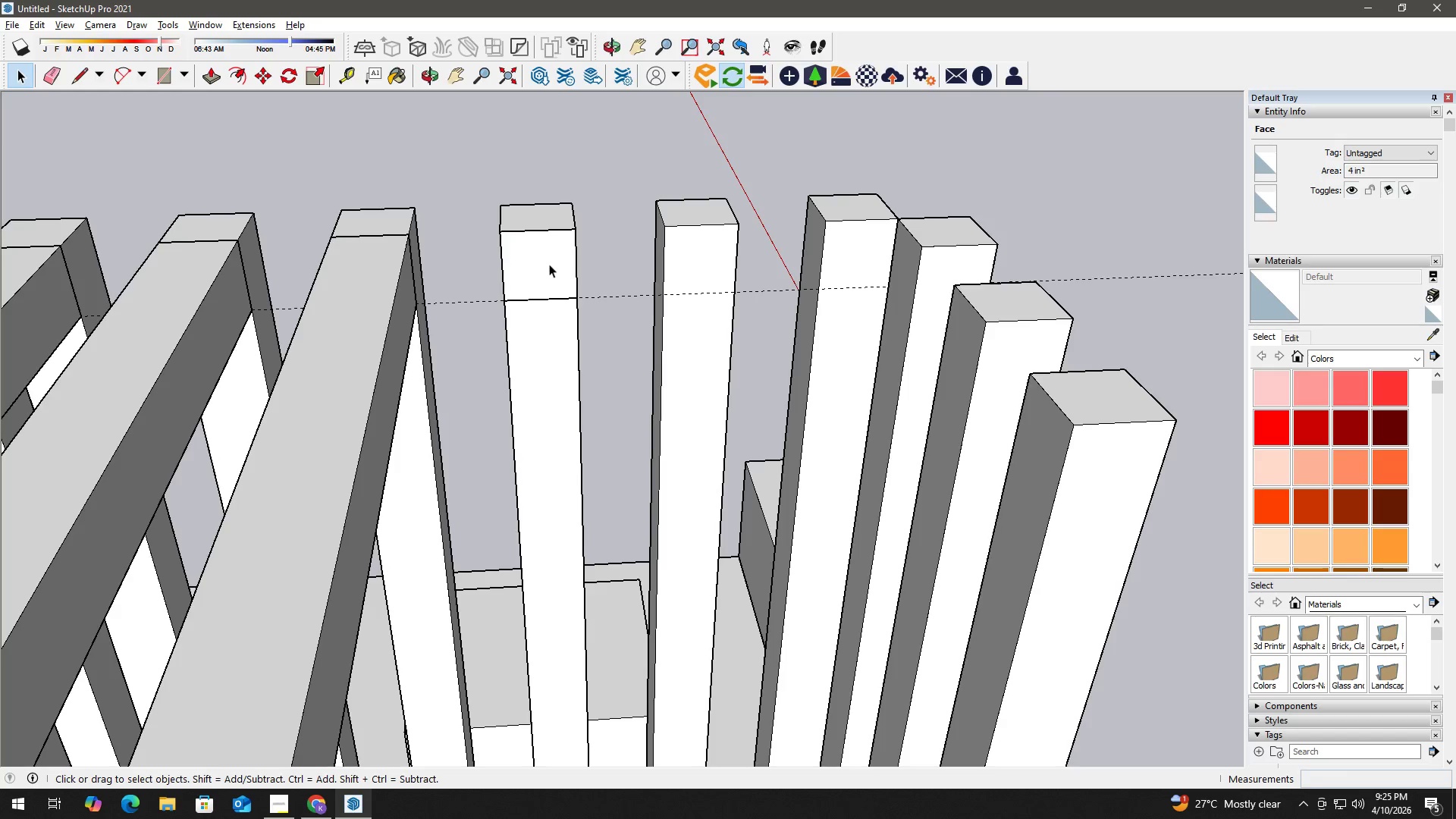 
key(P)
 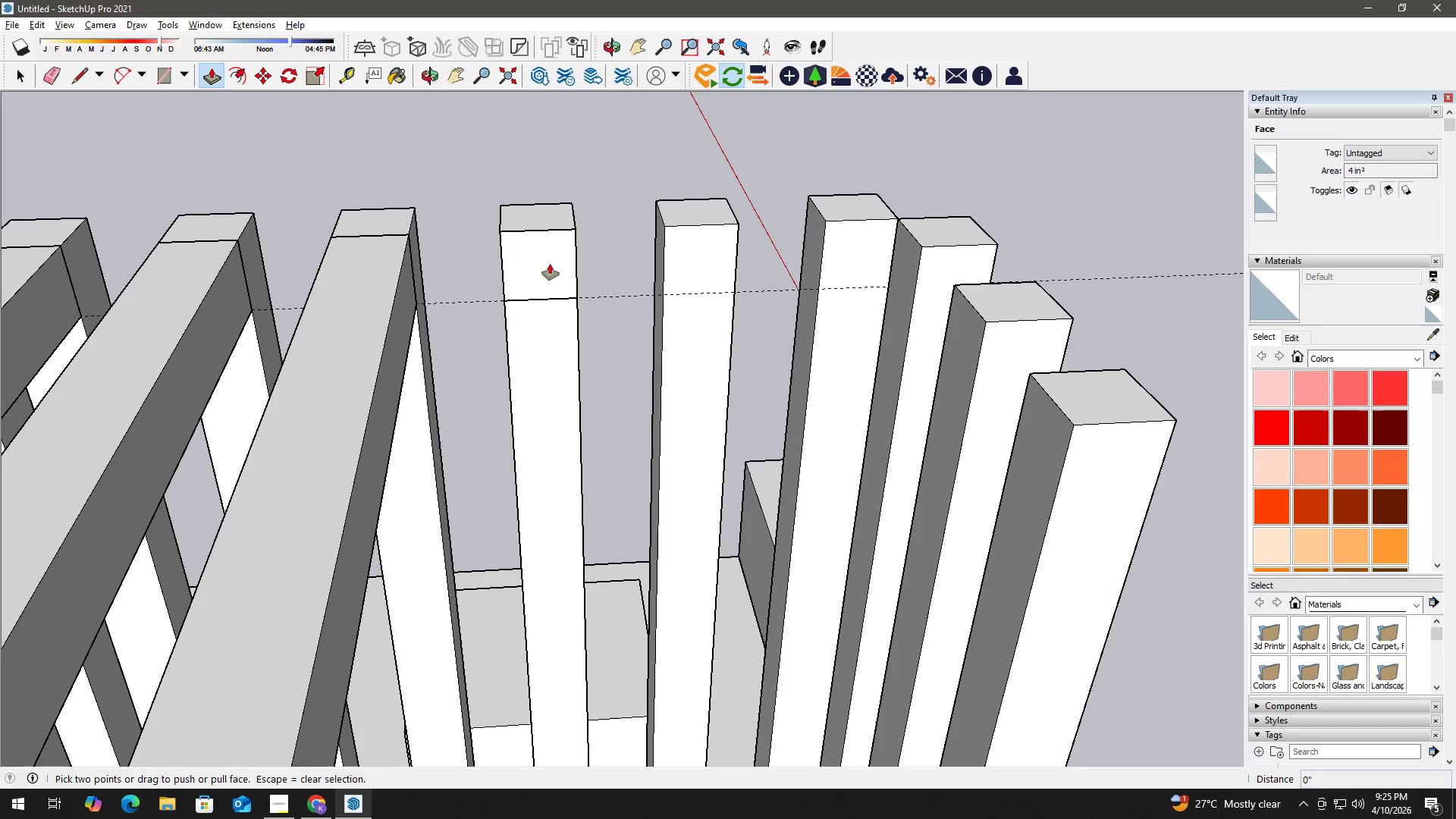 
left_click([550, 264])
 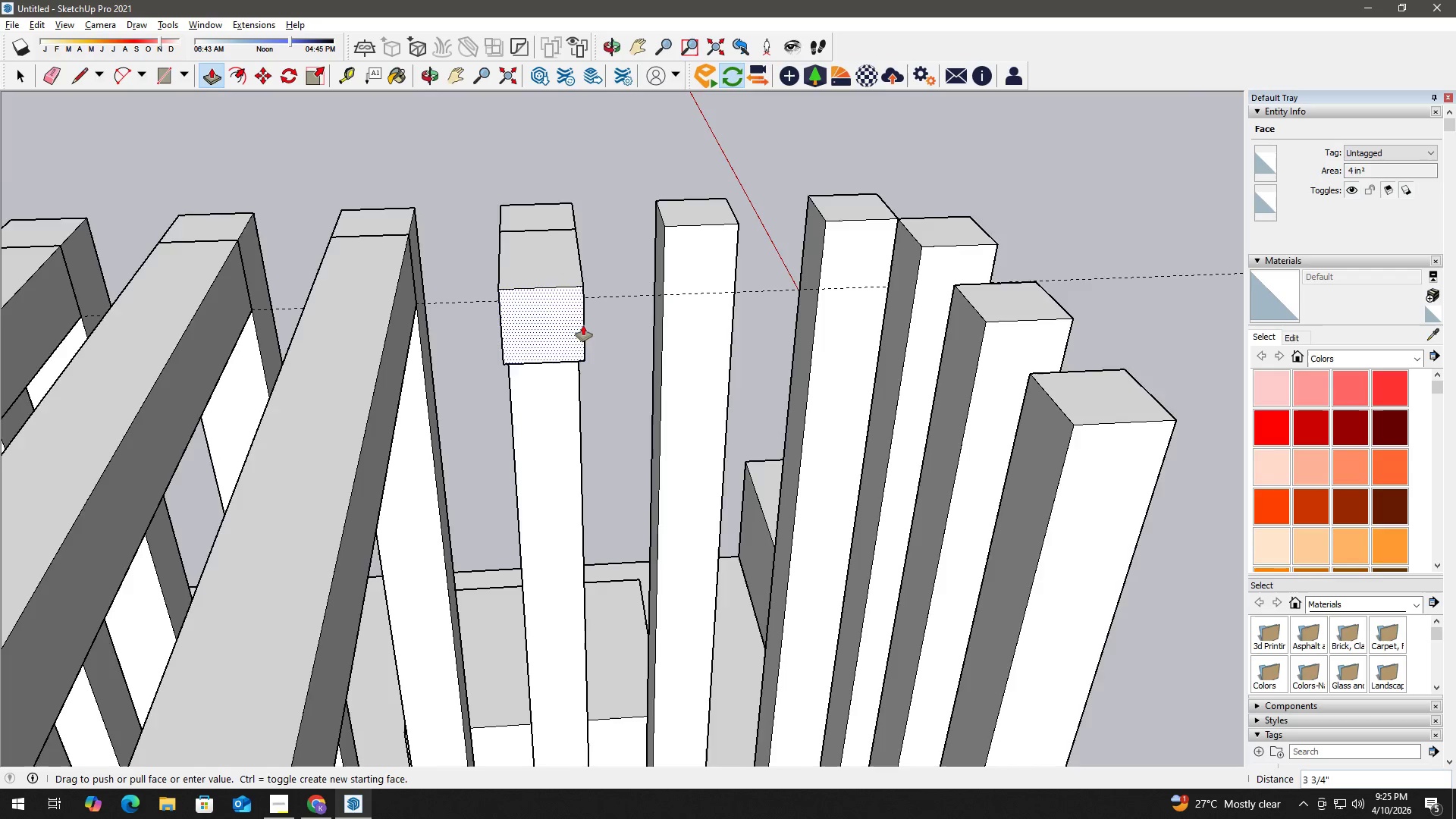 
hold_key(key=ShiftLeft, duration=0.41)
 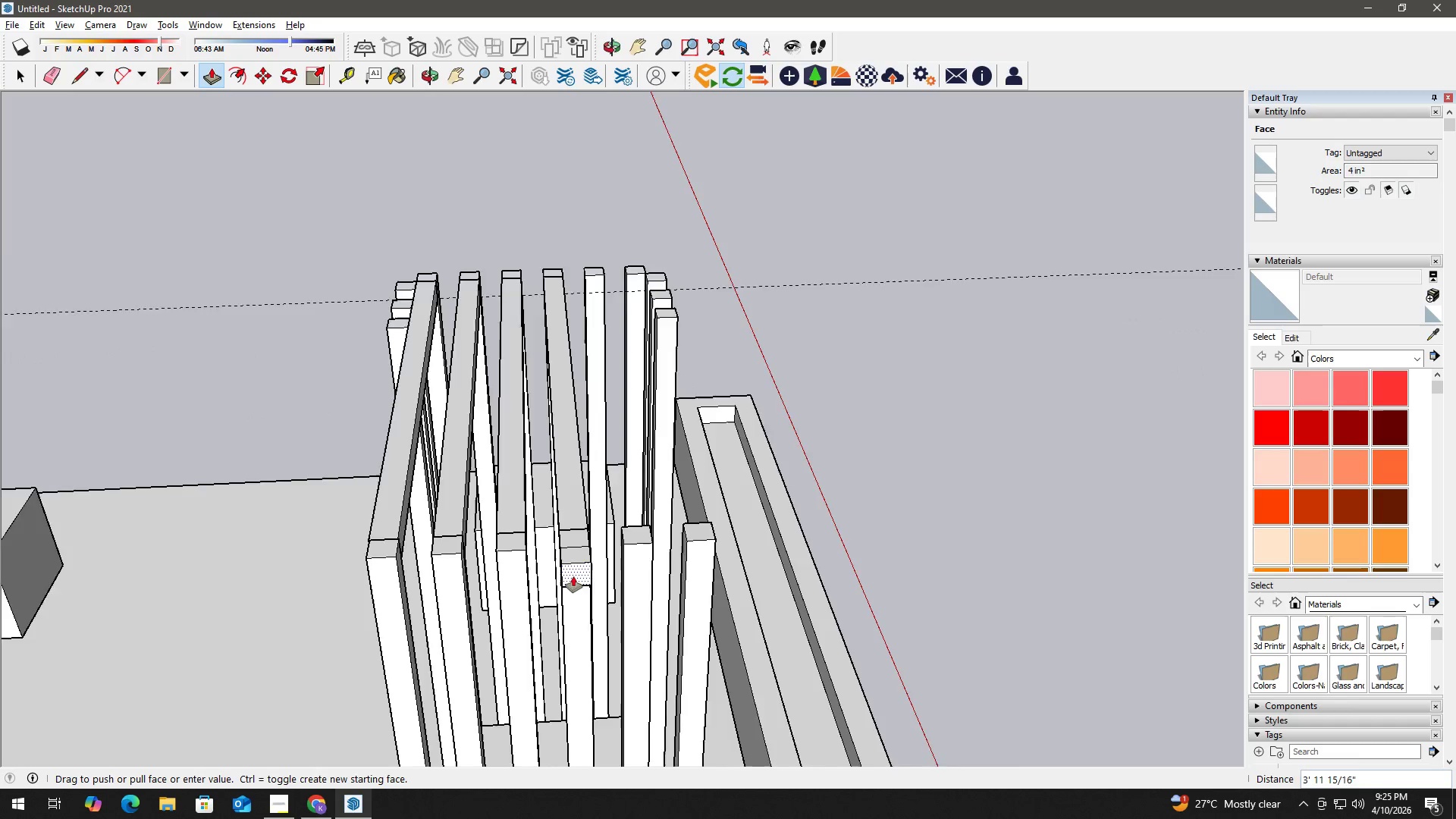 
scroll: coordinate [598, 538], scroll_direction: down, amount: 17.0
 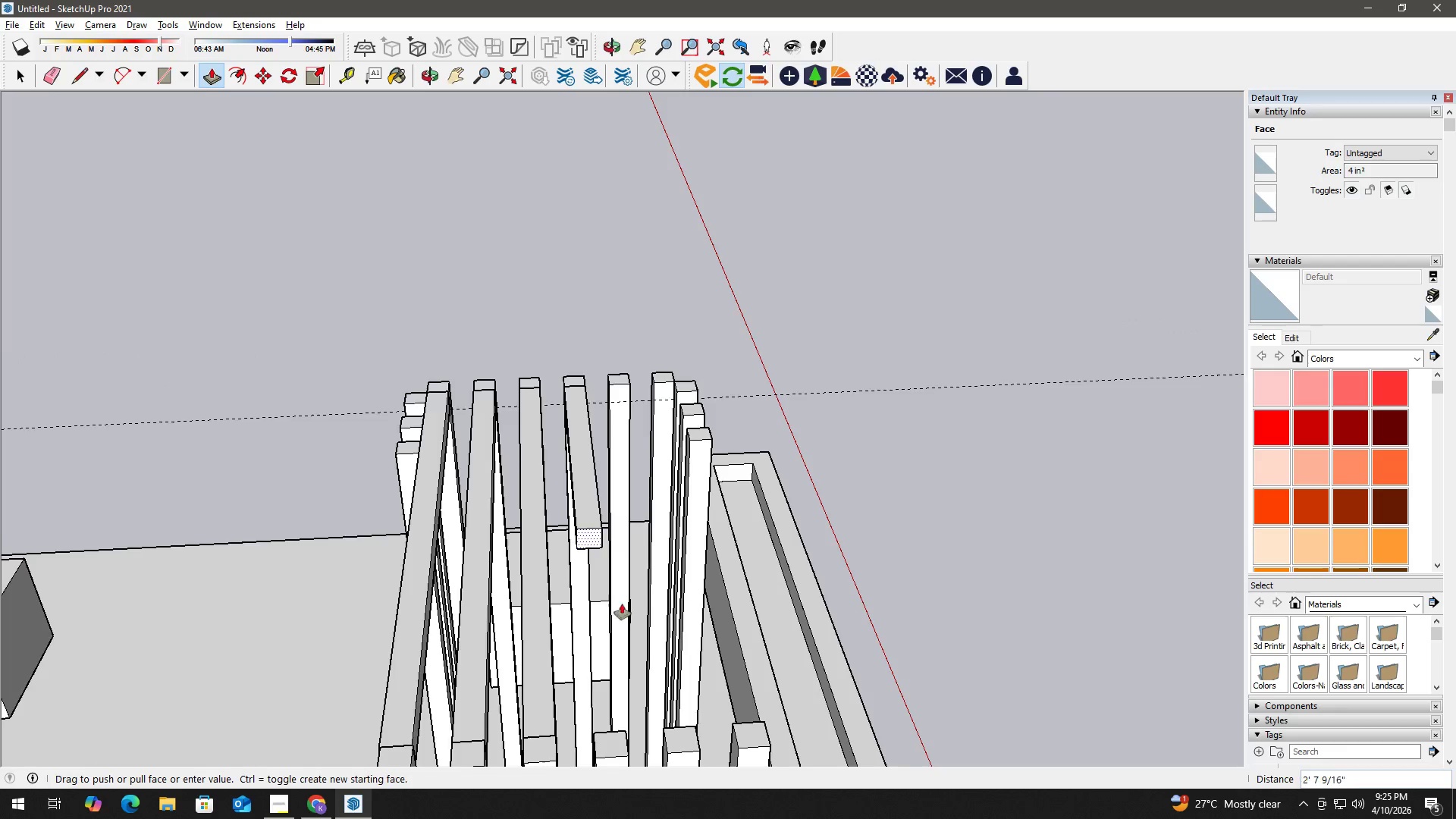 
scroll: coordinate [586, 532], scroll_direction: up, amount: 6.0
 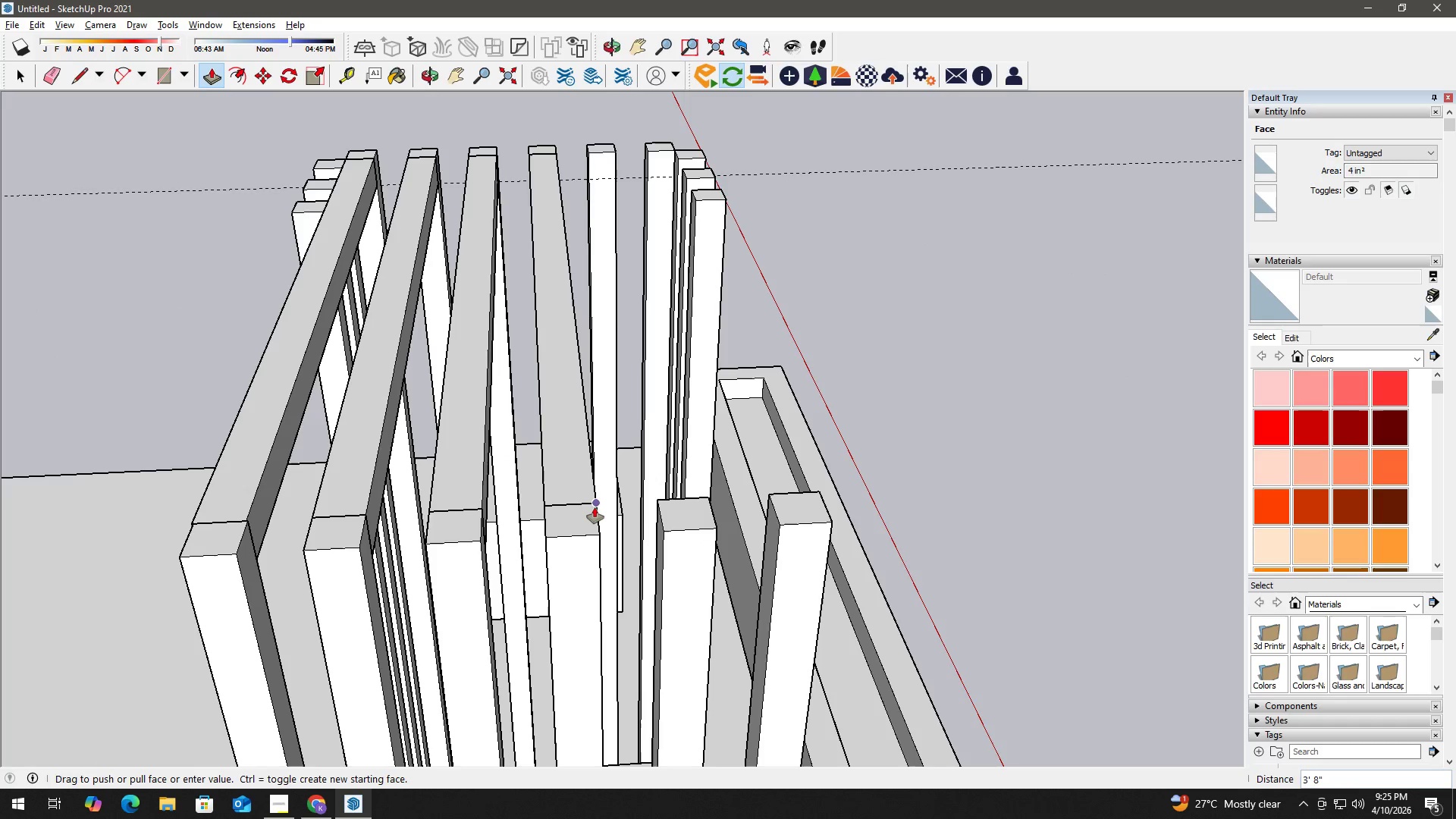 
left_click([595, 507])
 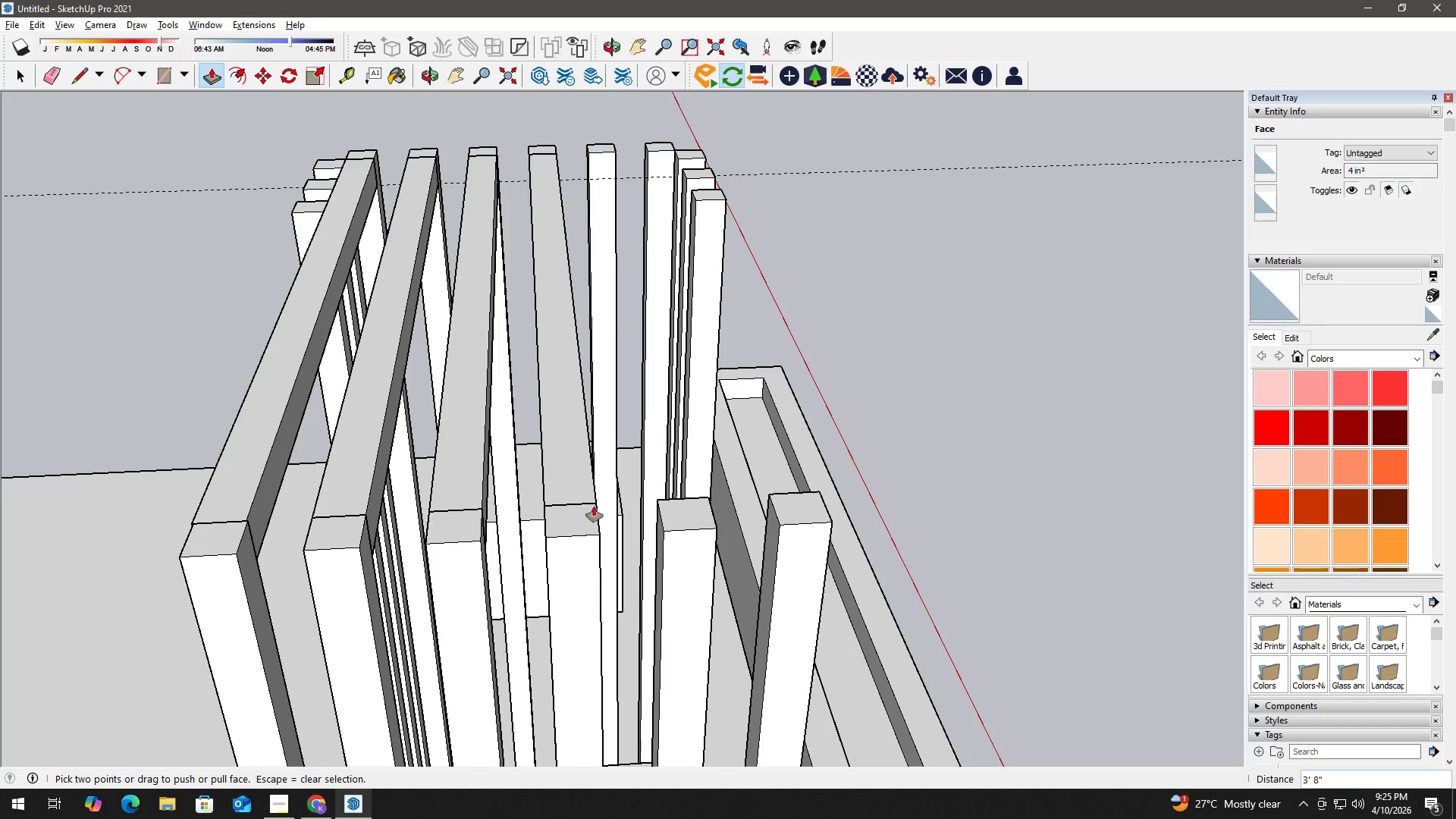 
key(Space)
 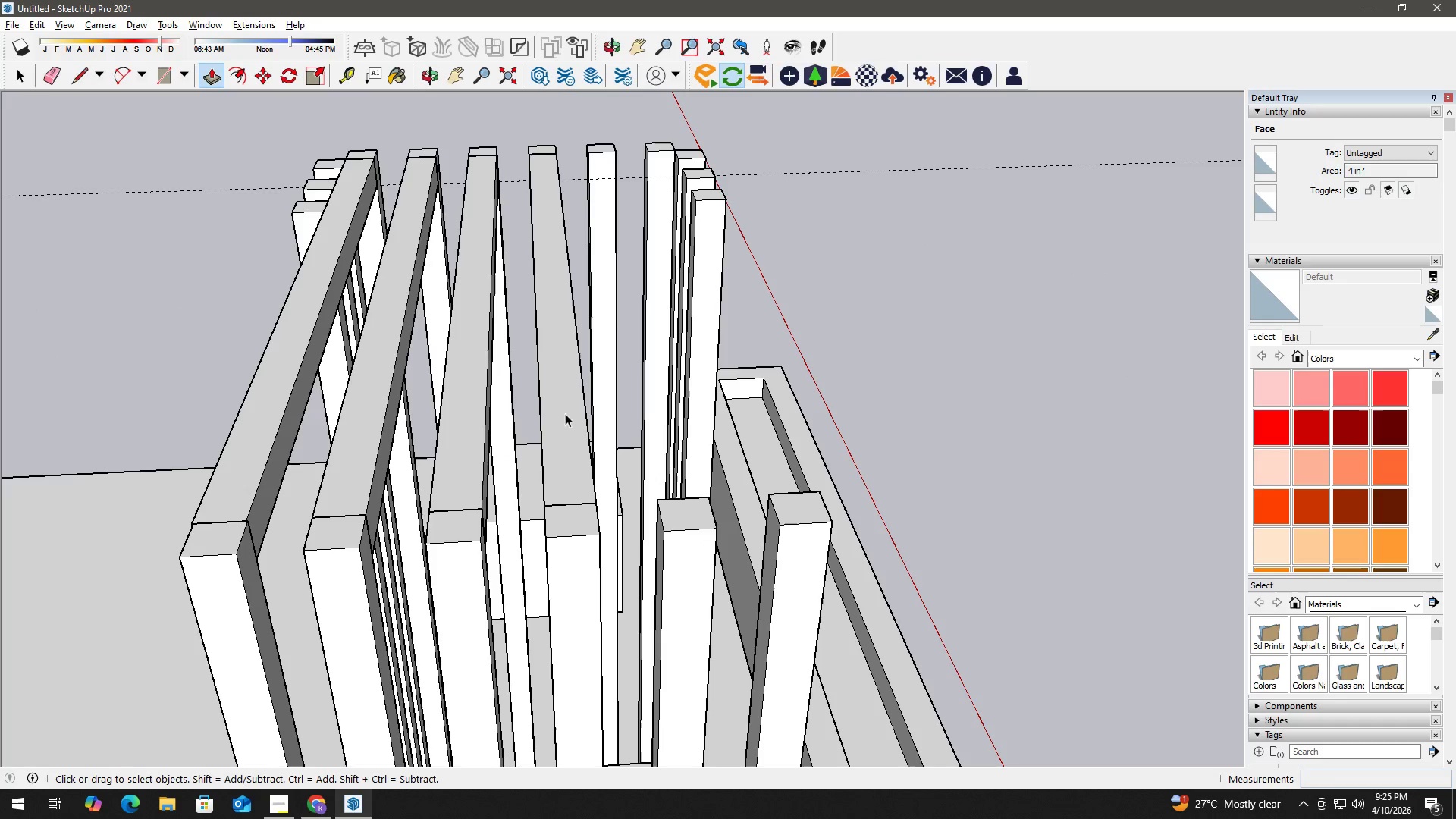 
double_click([563, 406])
 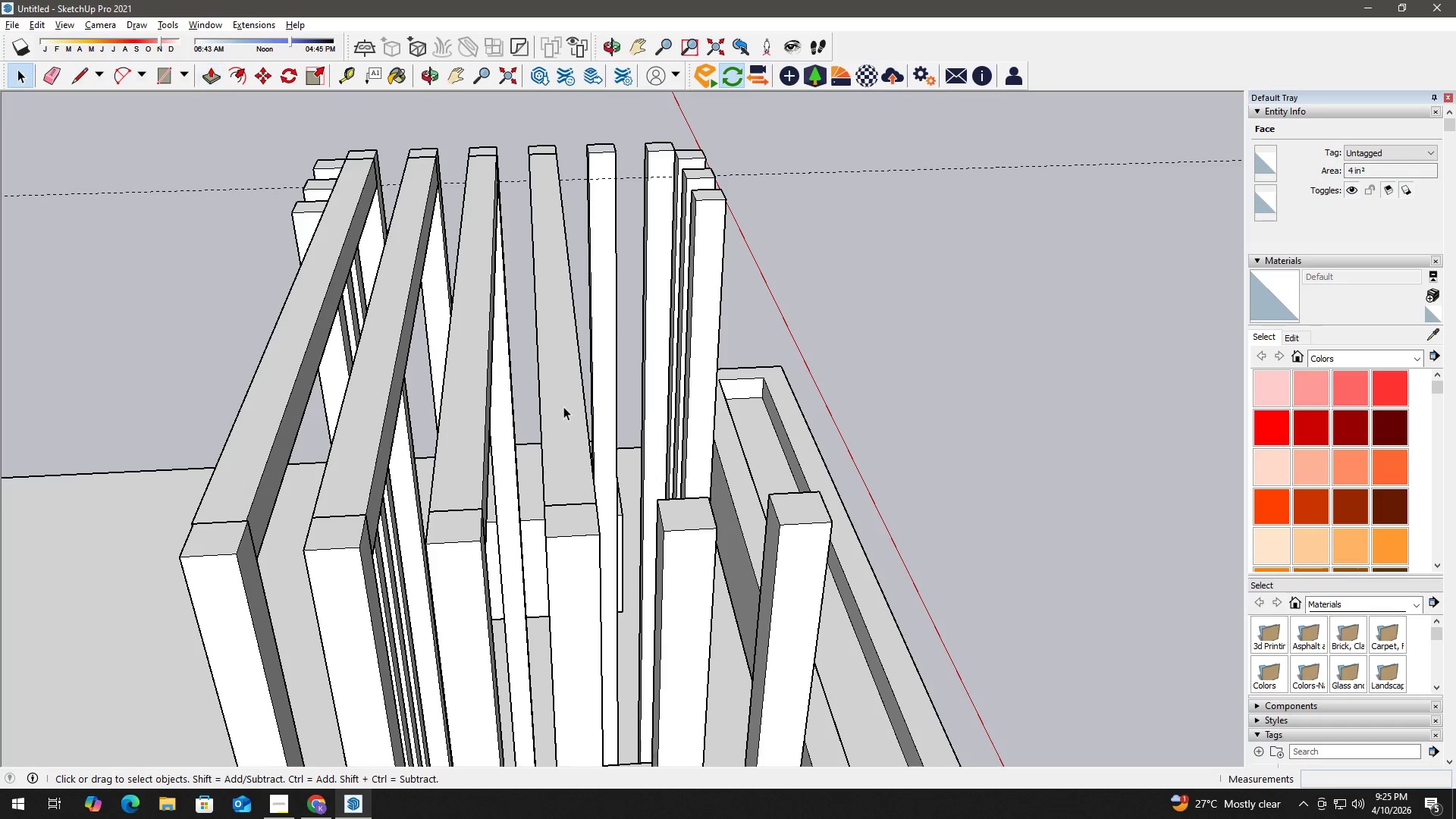 
triple_click([563, 406])
 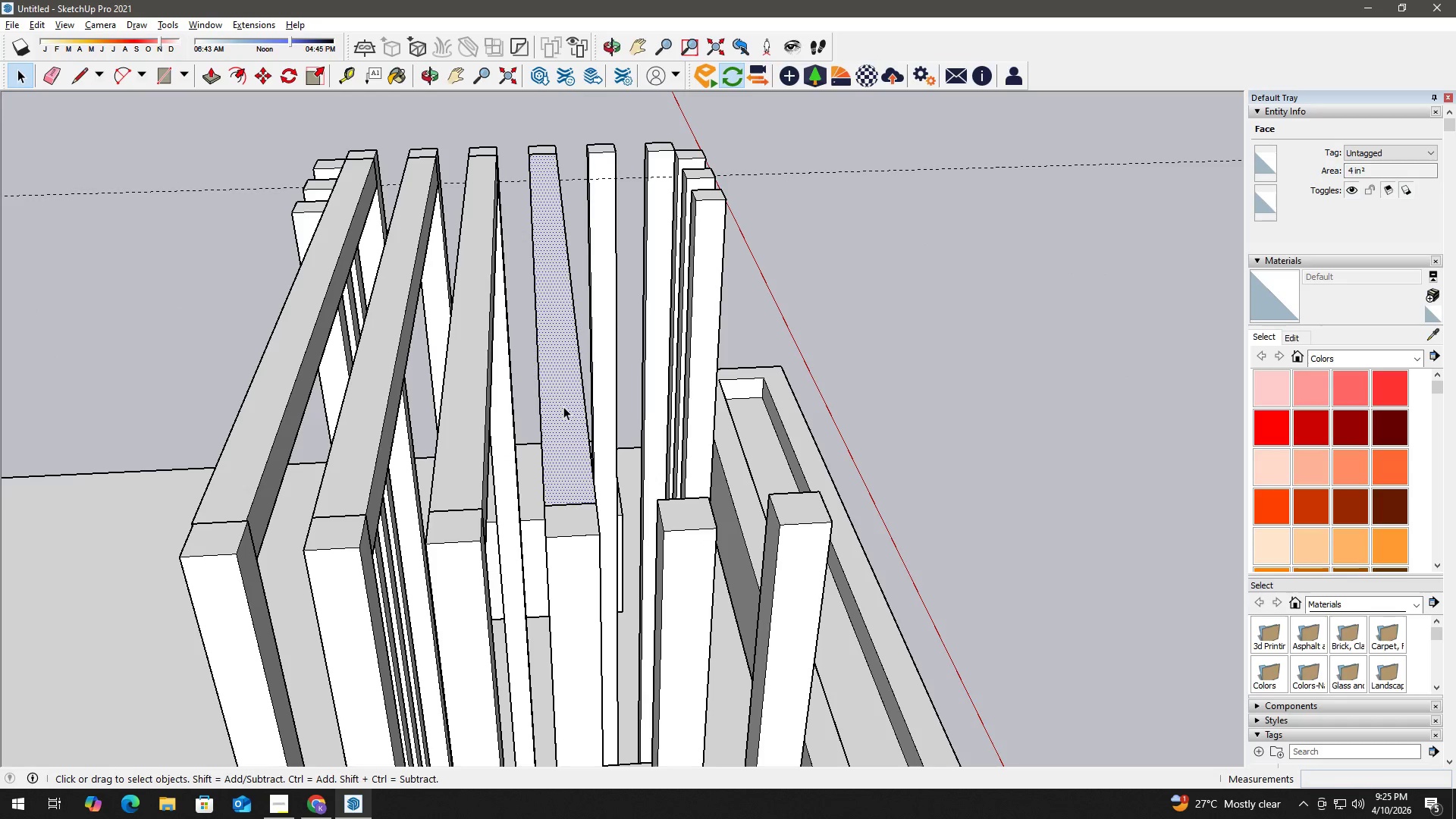 
triple_click([563, 406])
 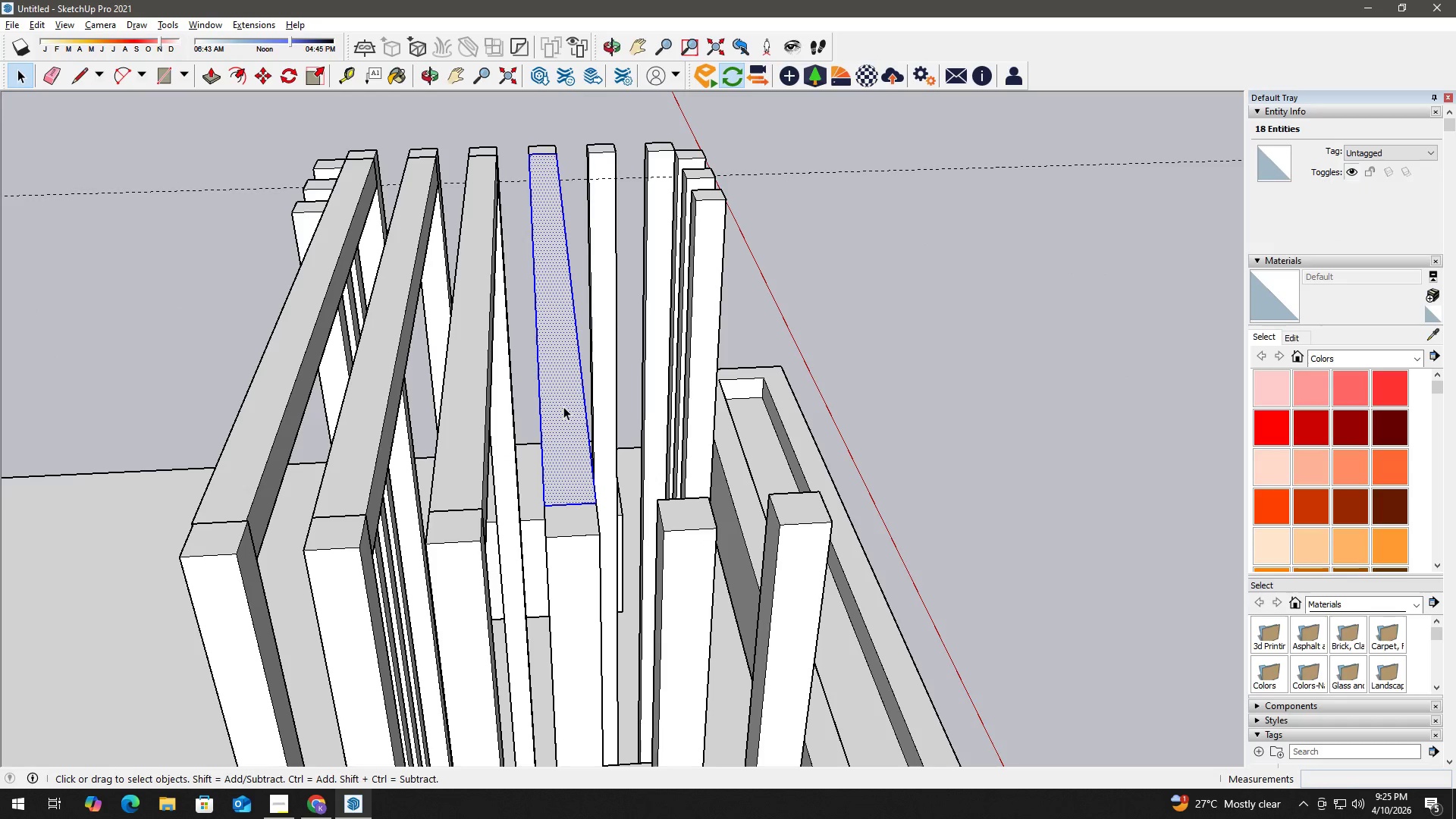 
double_click([563, 406])
 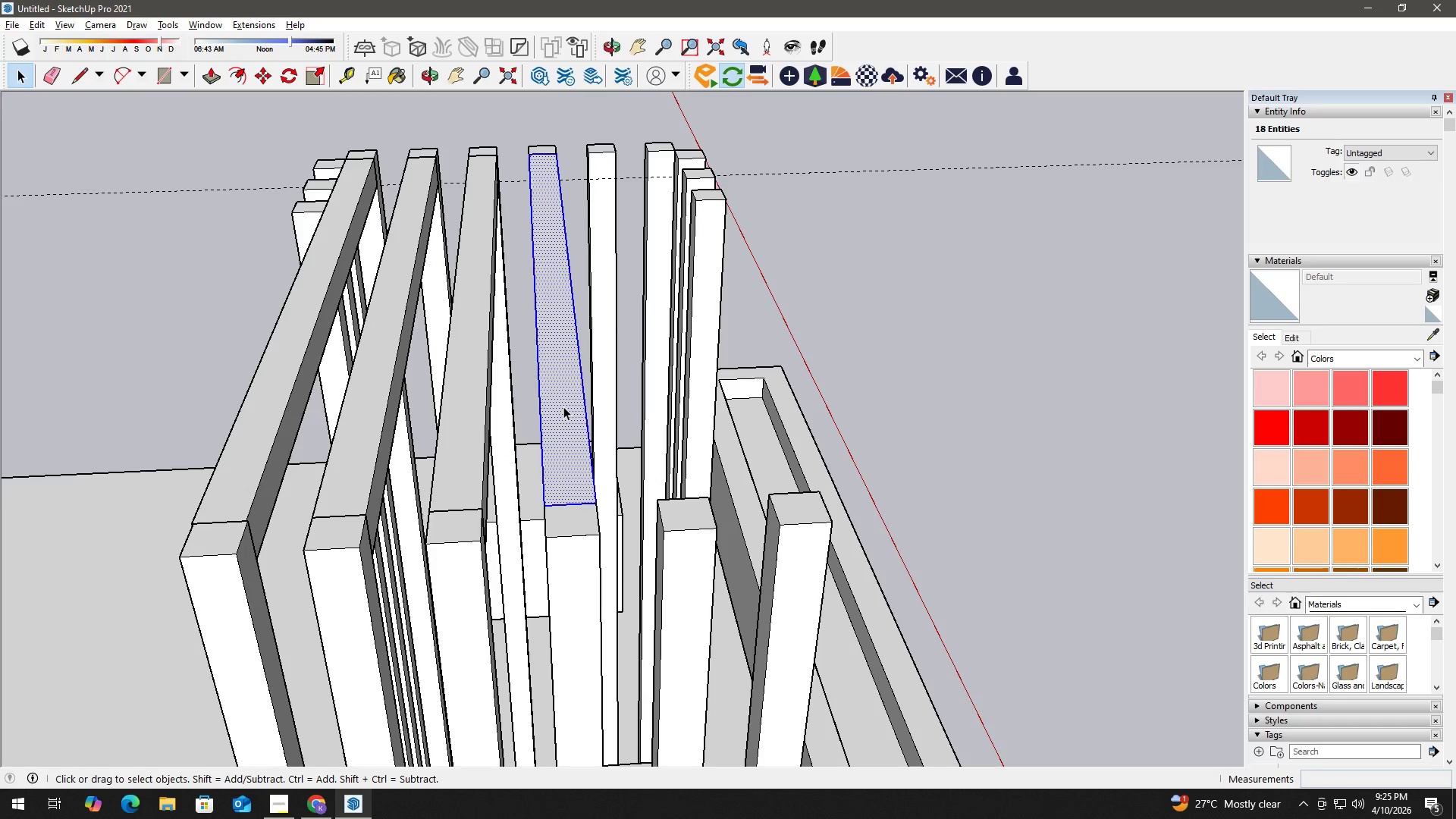 
triple_click([563, 406])
 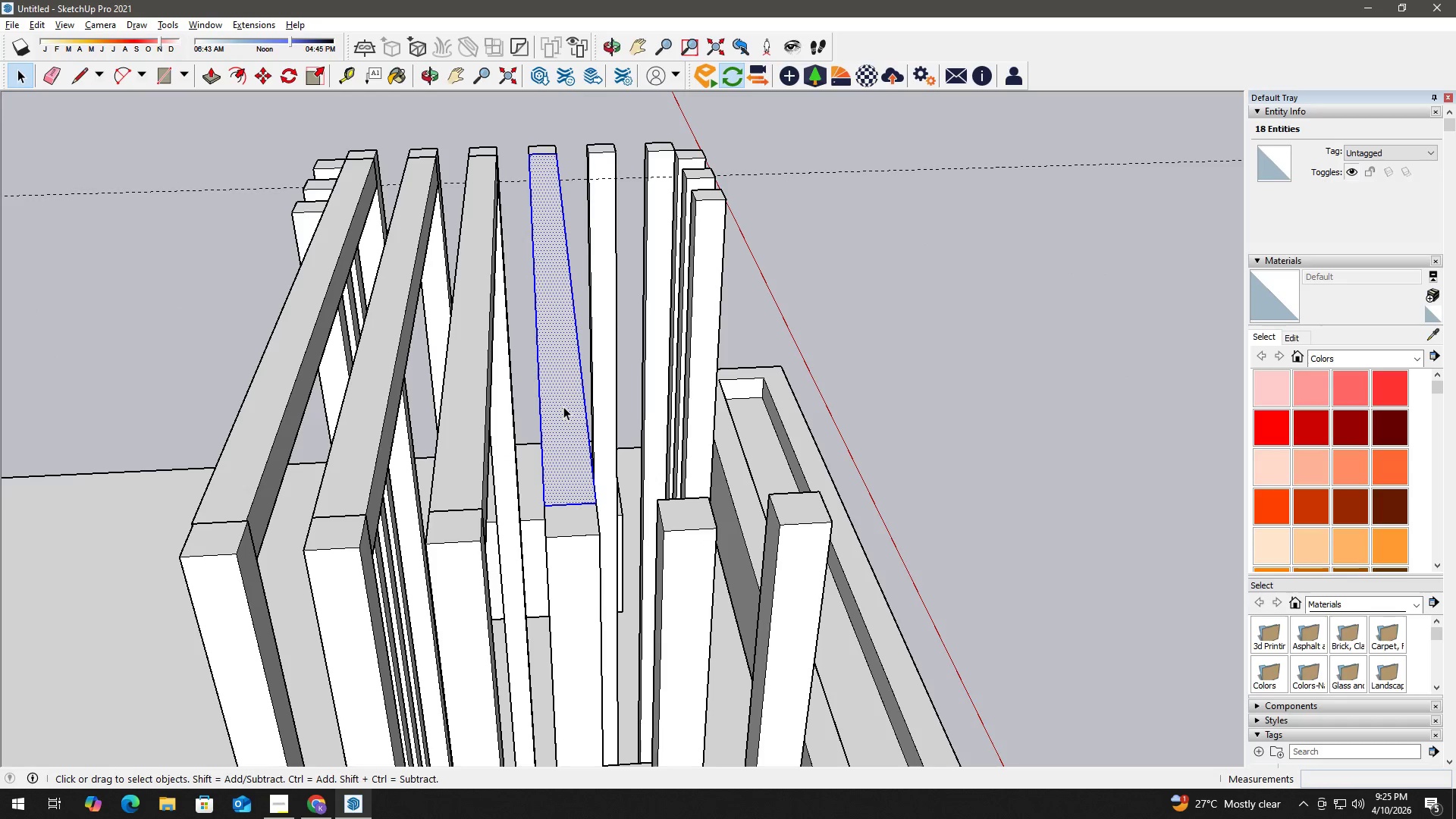 
triple_click([563, 406])
 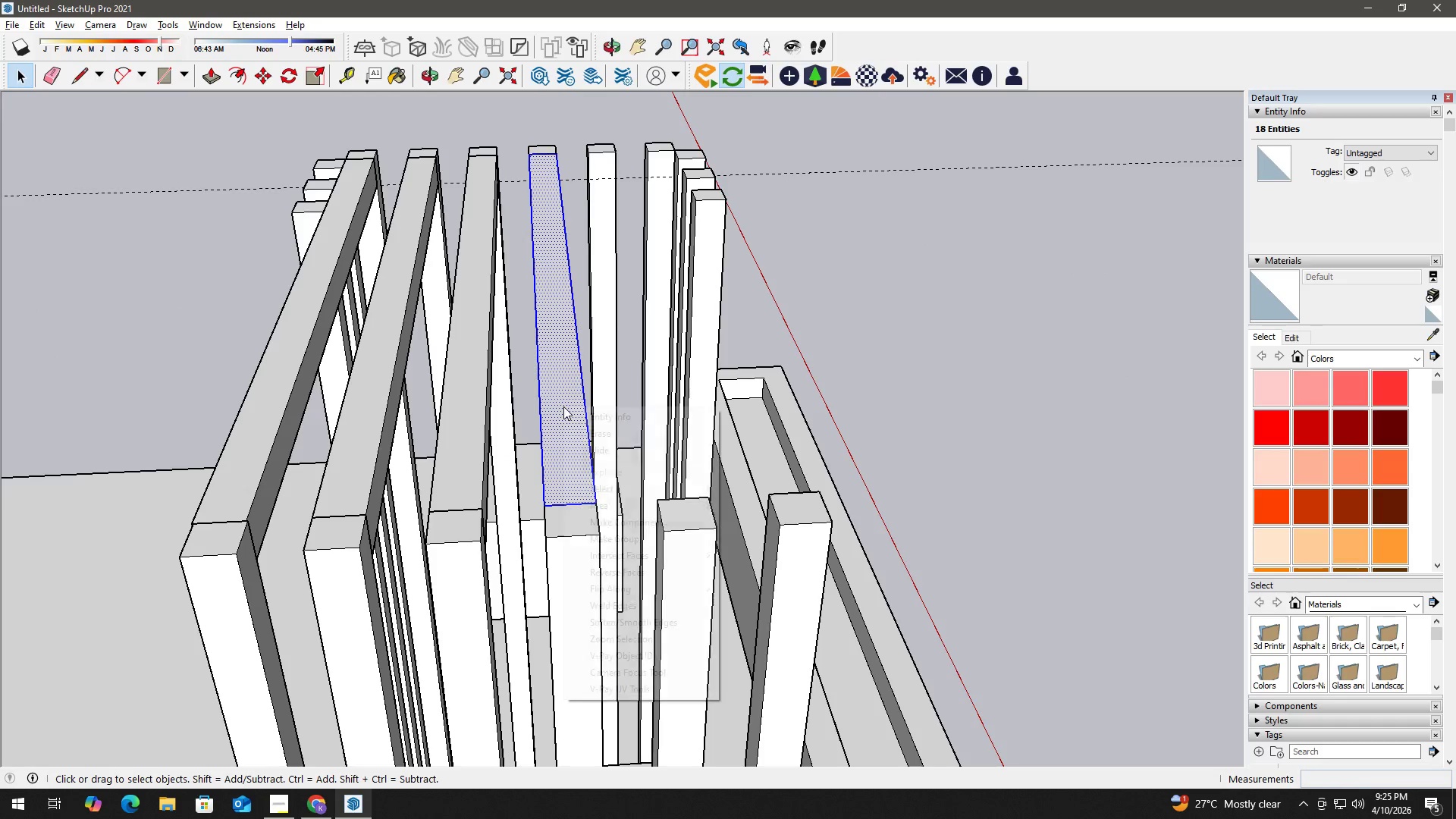 
right_click([563, 406])
 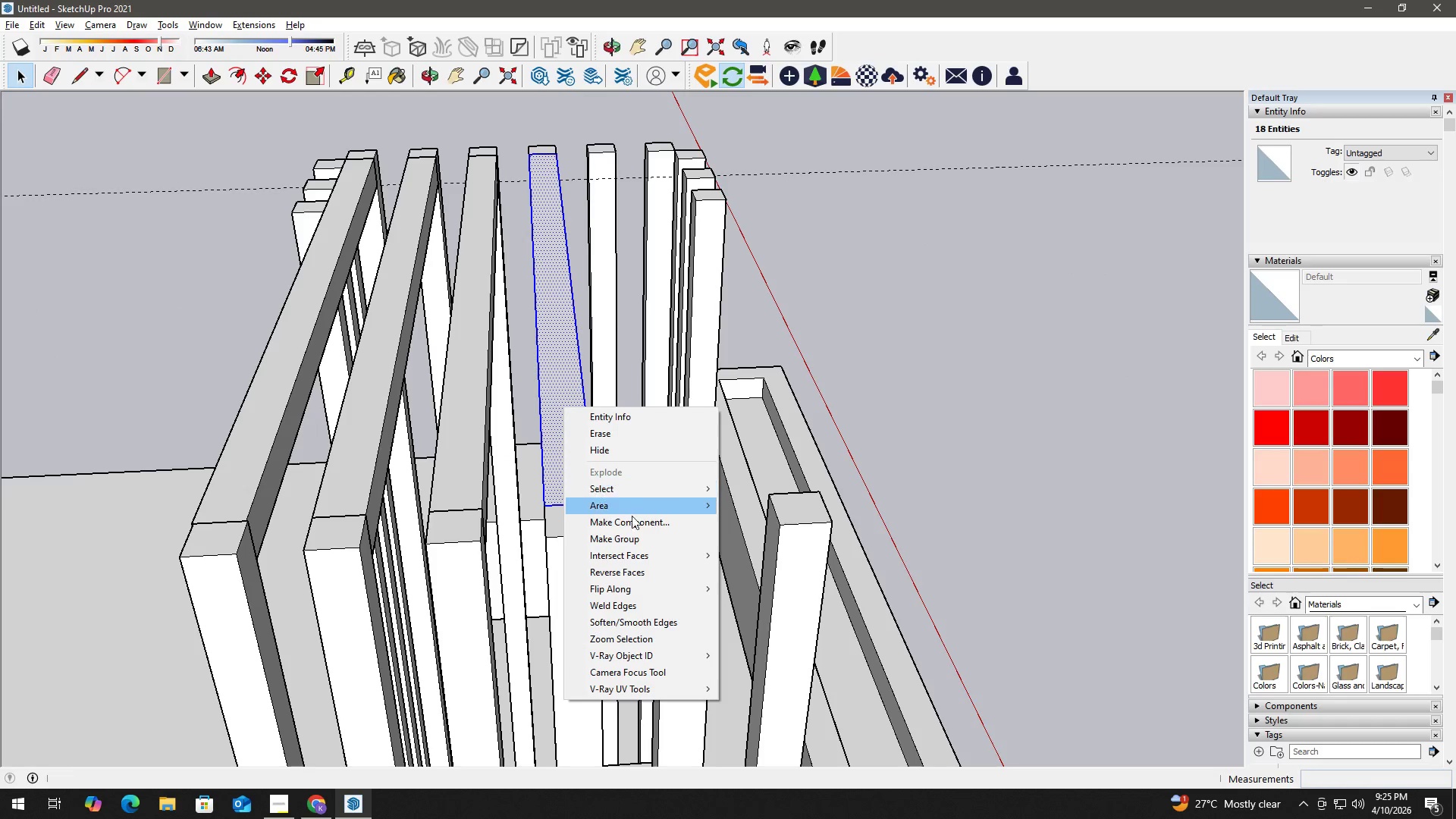 
left_click([635, 537])
 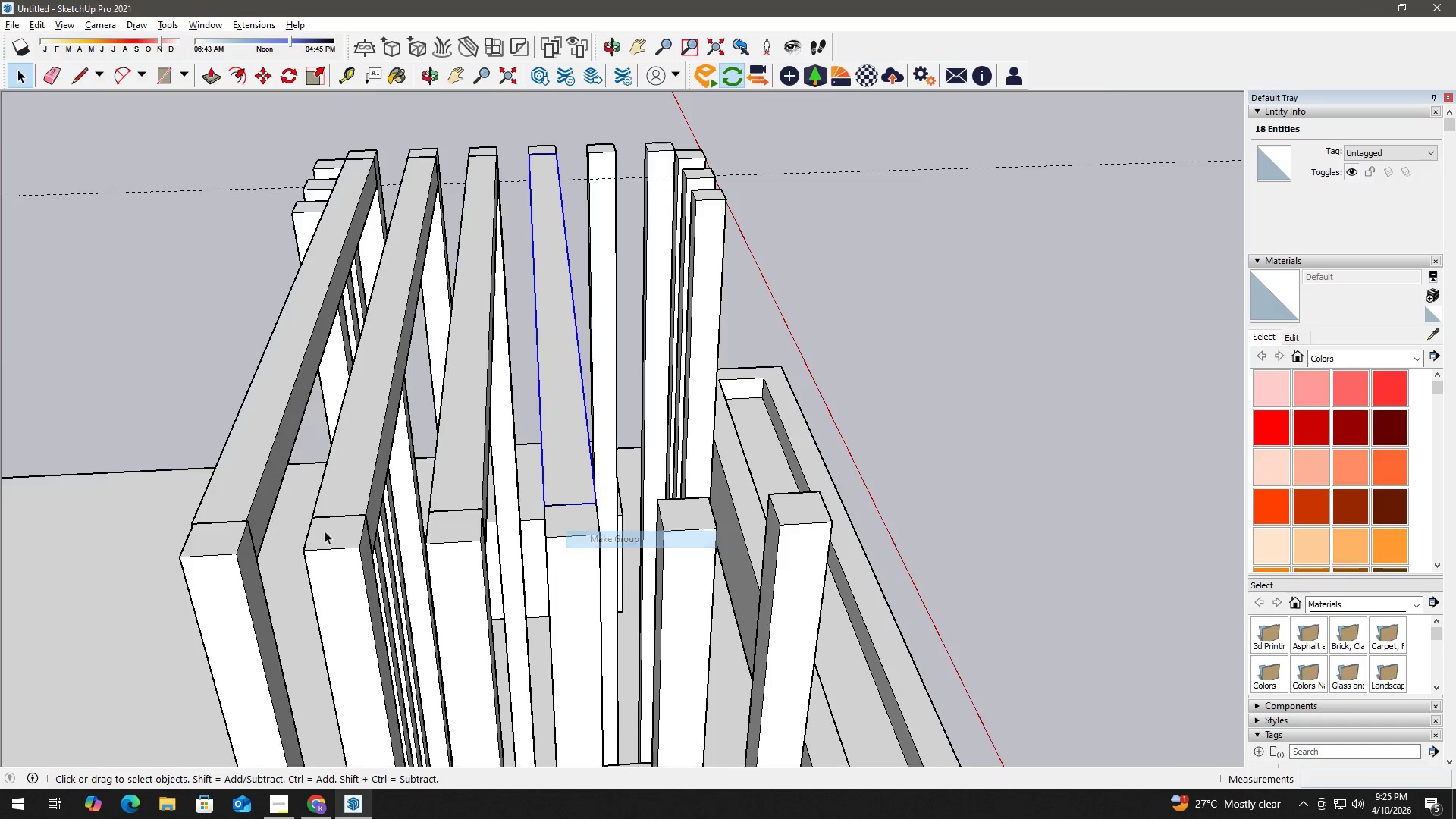 
hold_key(key=Space, duration=1.58)
 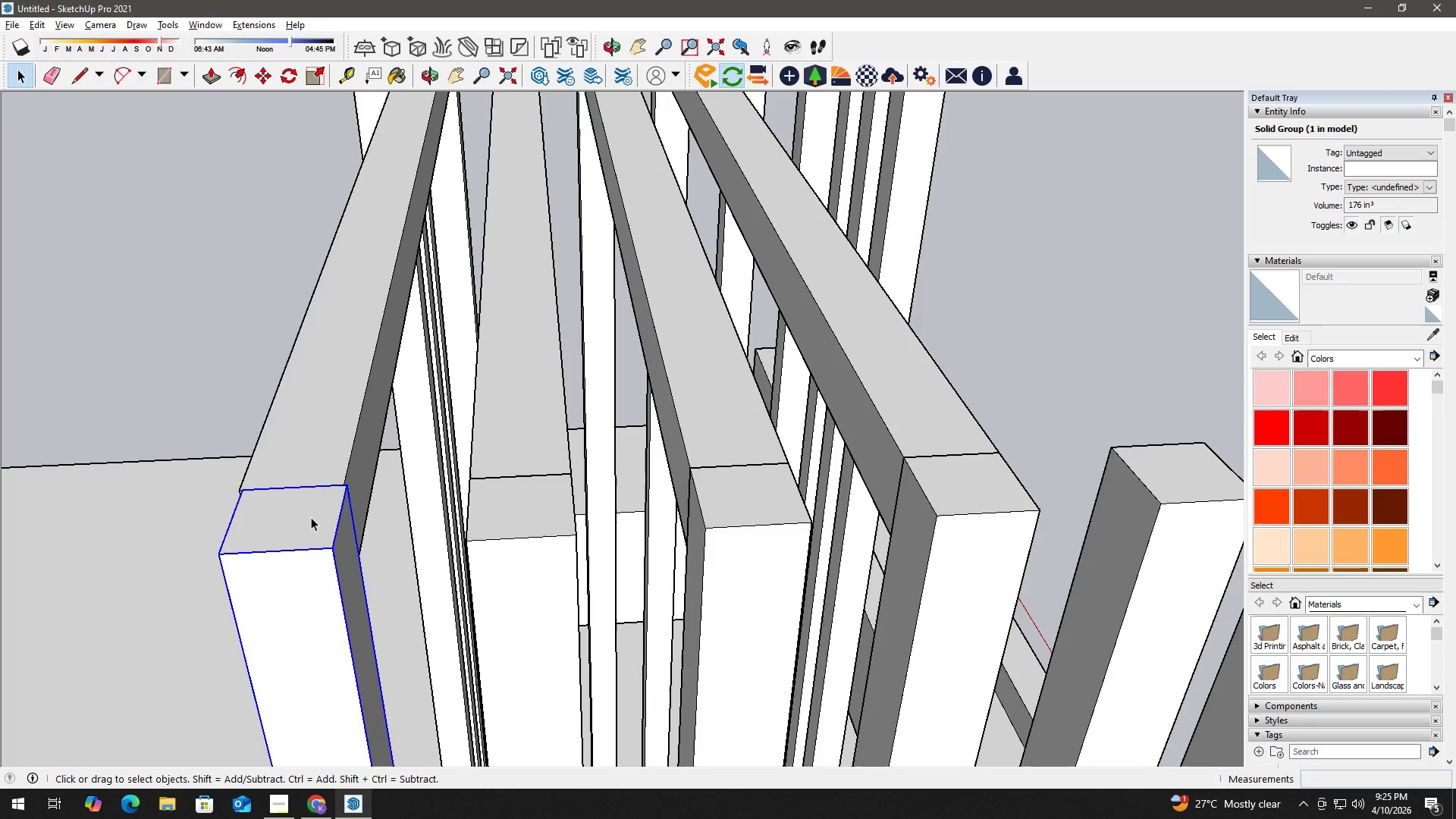 
key(H)
 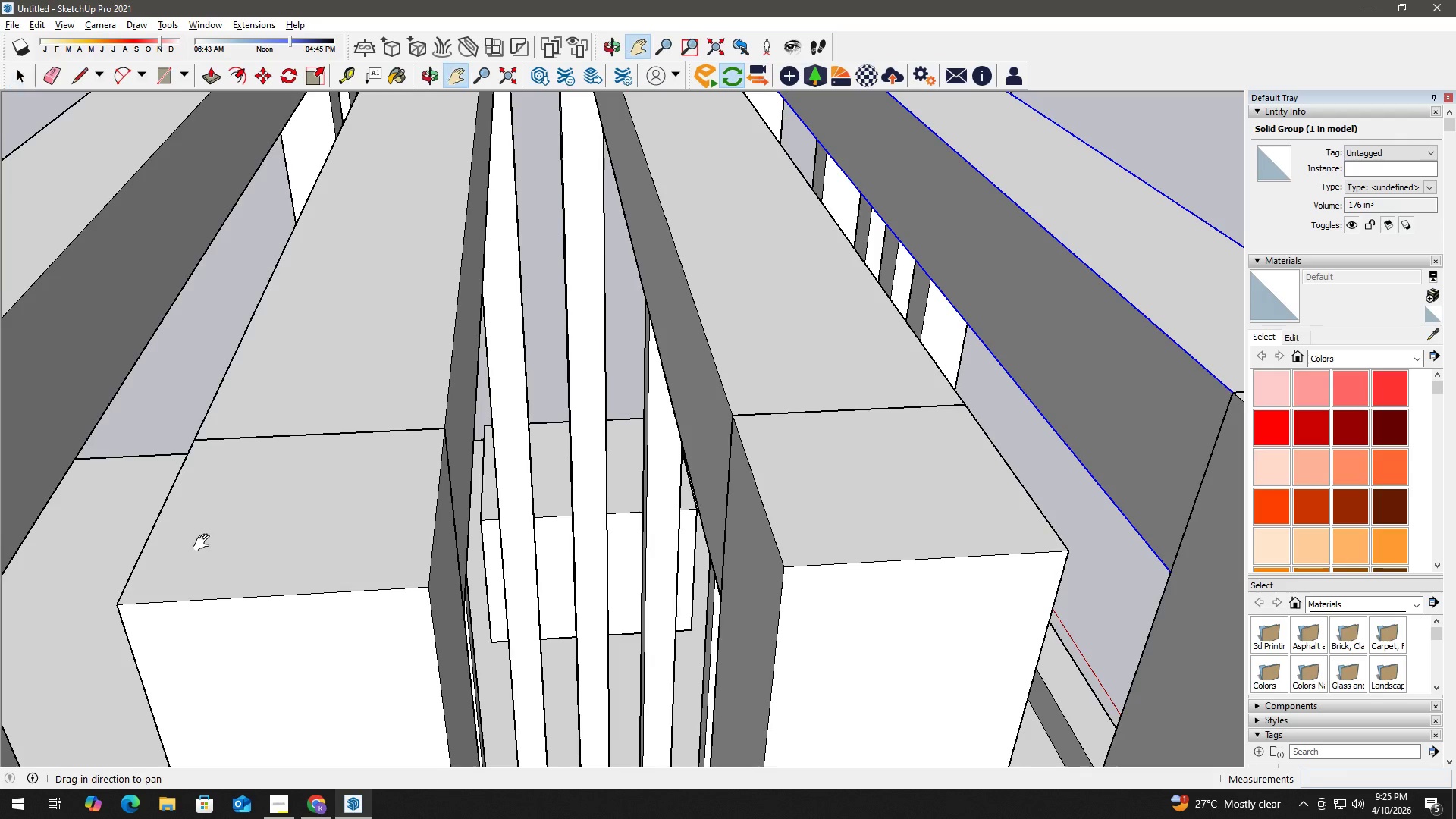 
left_click_drag(start_coordinate=[215, 541], to_coordinate=[540, 517])
 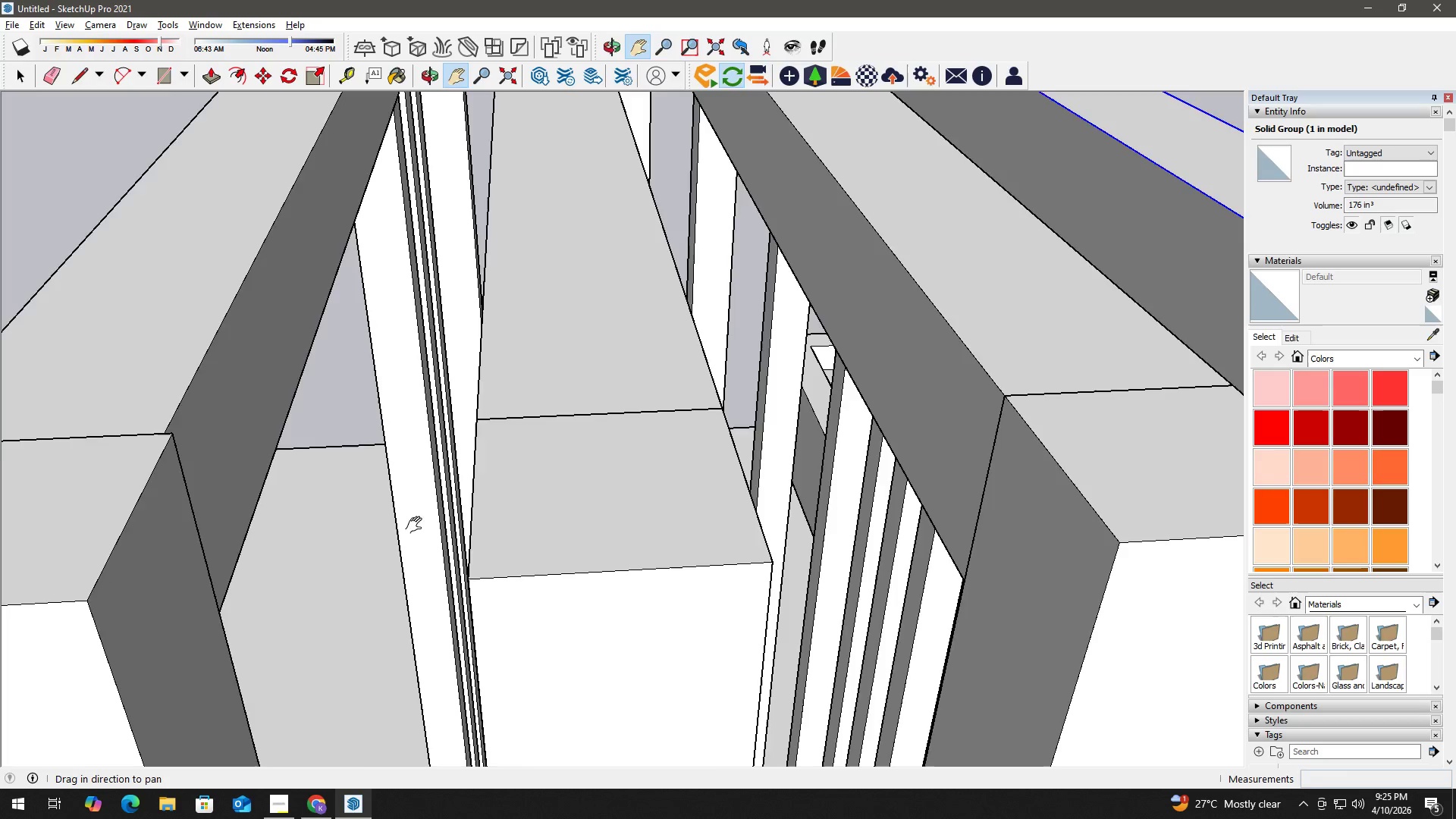 
scroll: coordinate [193, 547], scroll_direction: down, amount: 2.0
 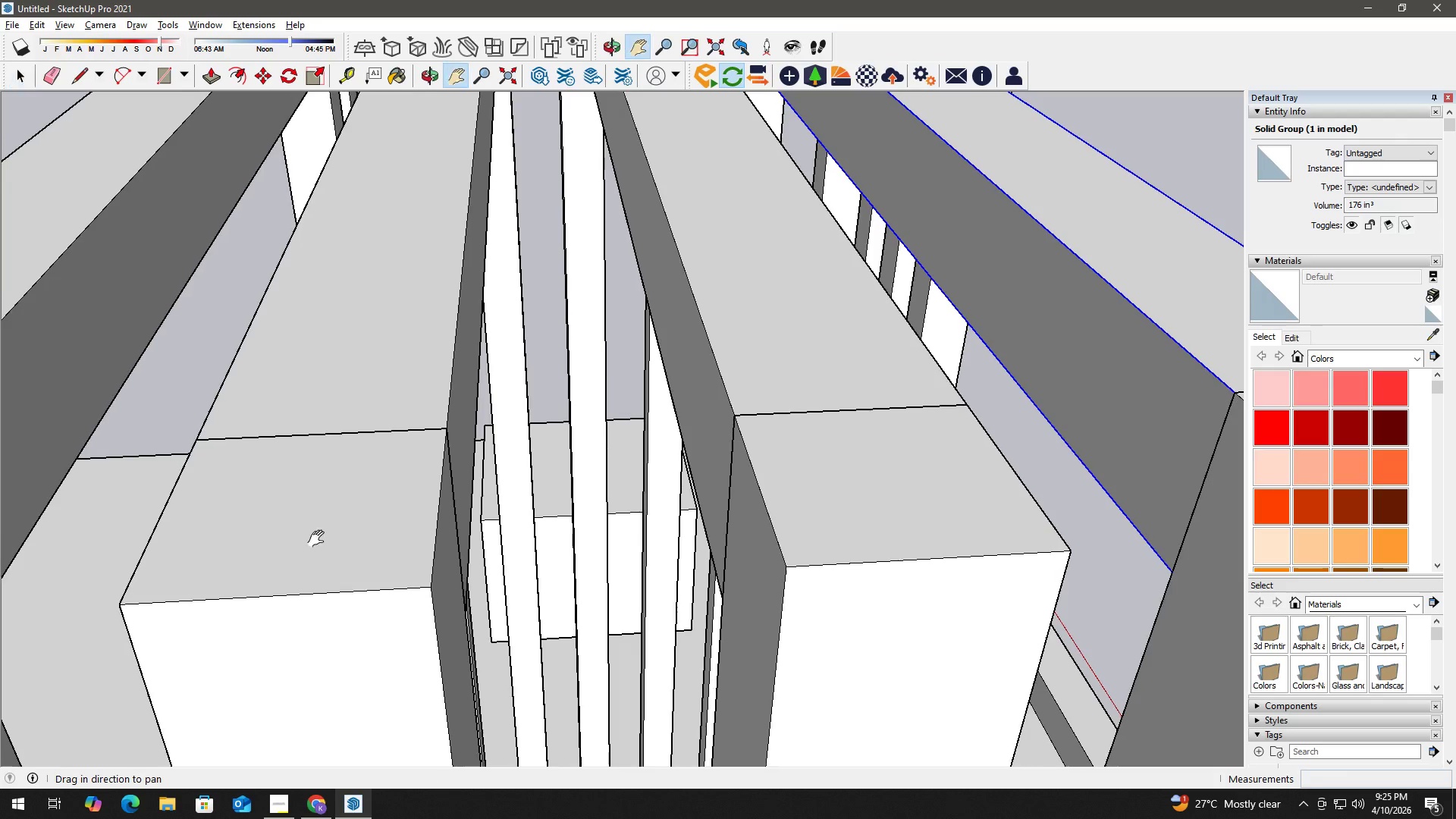 
left_click([308, 535])
 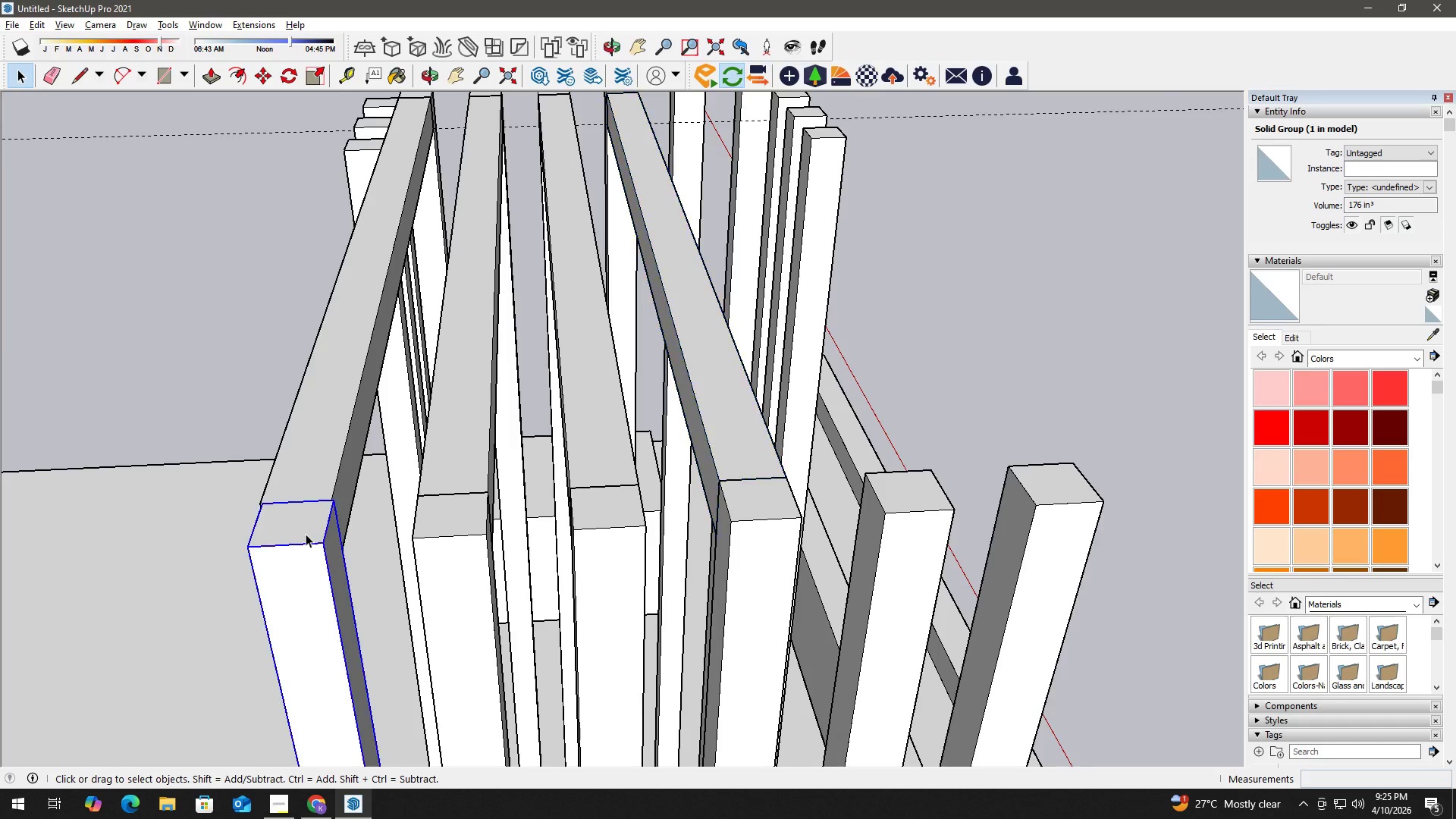 
scroll: coordinate [395, 526], scroll_direction: down, amount: 4.0
 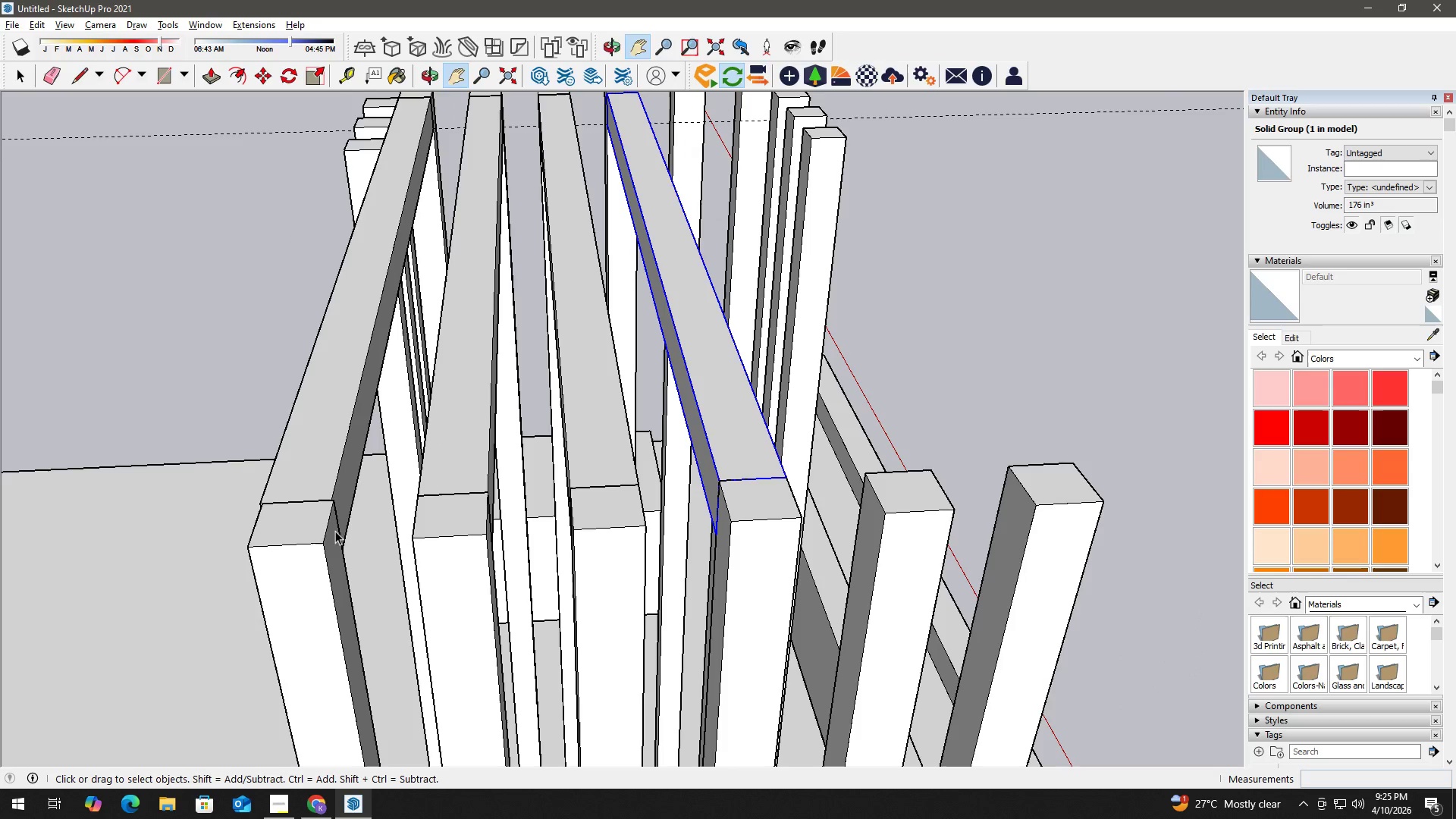 
key(M)
 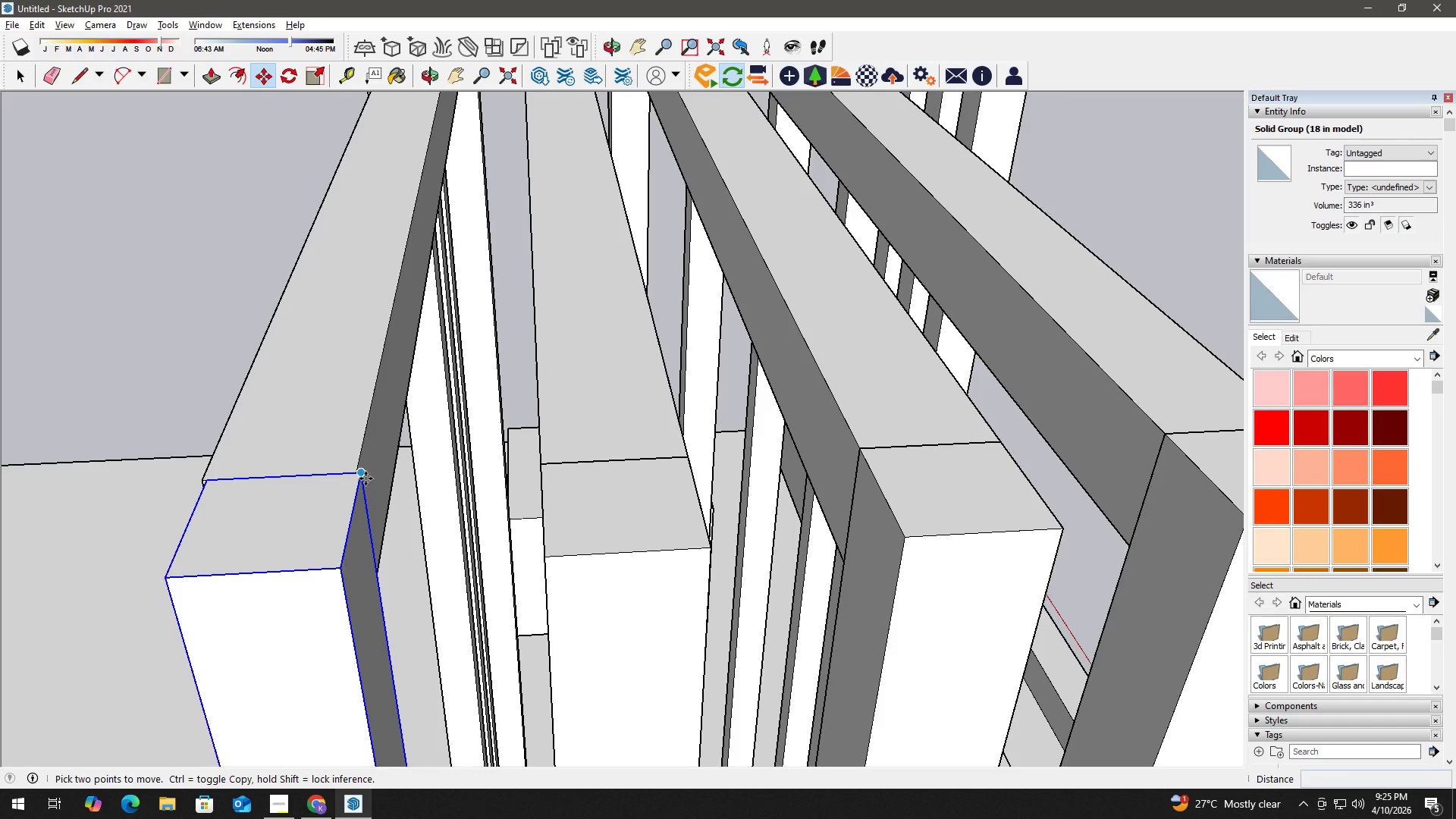 
scroll: coordinate [320, 510], scroll_direction: up, amount: 8.0
 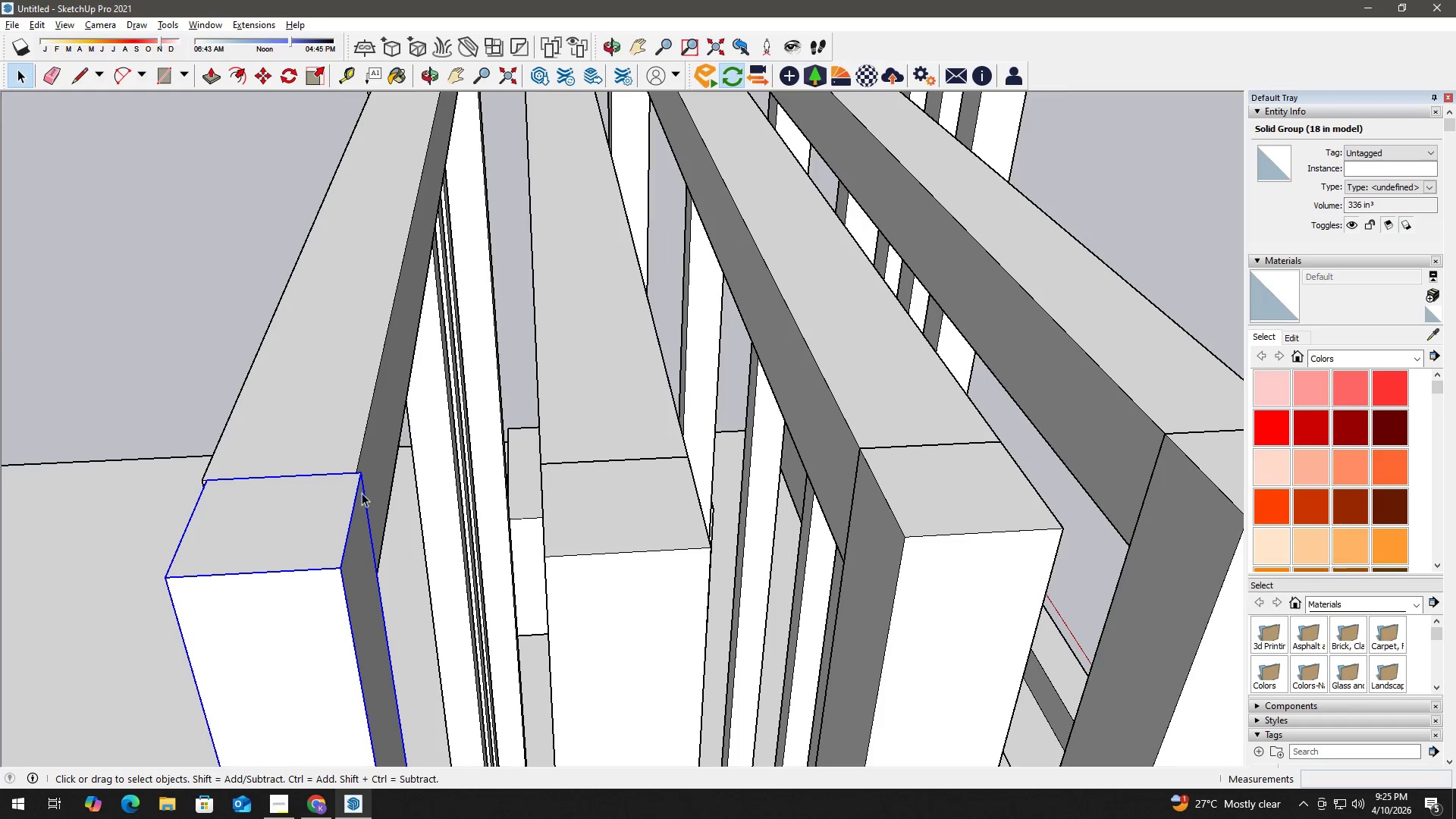 
left_click([365, 478])
 